 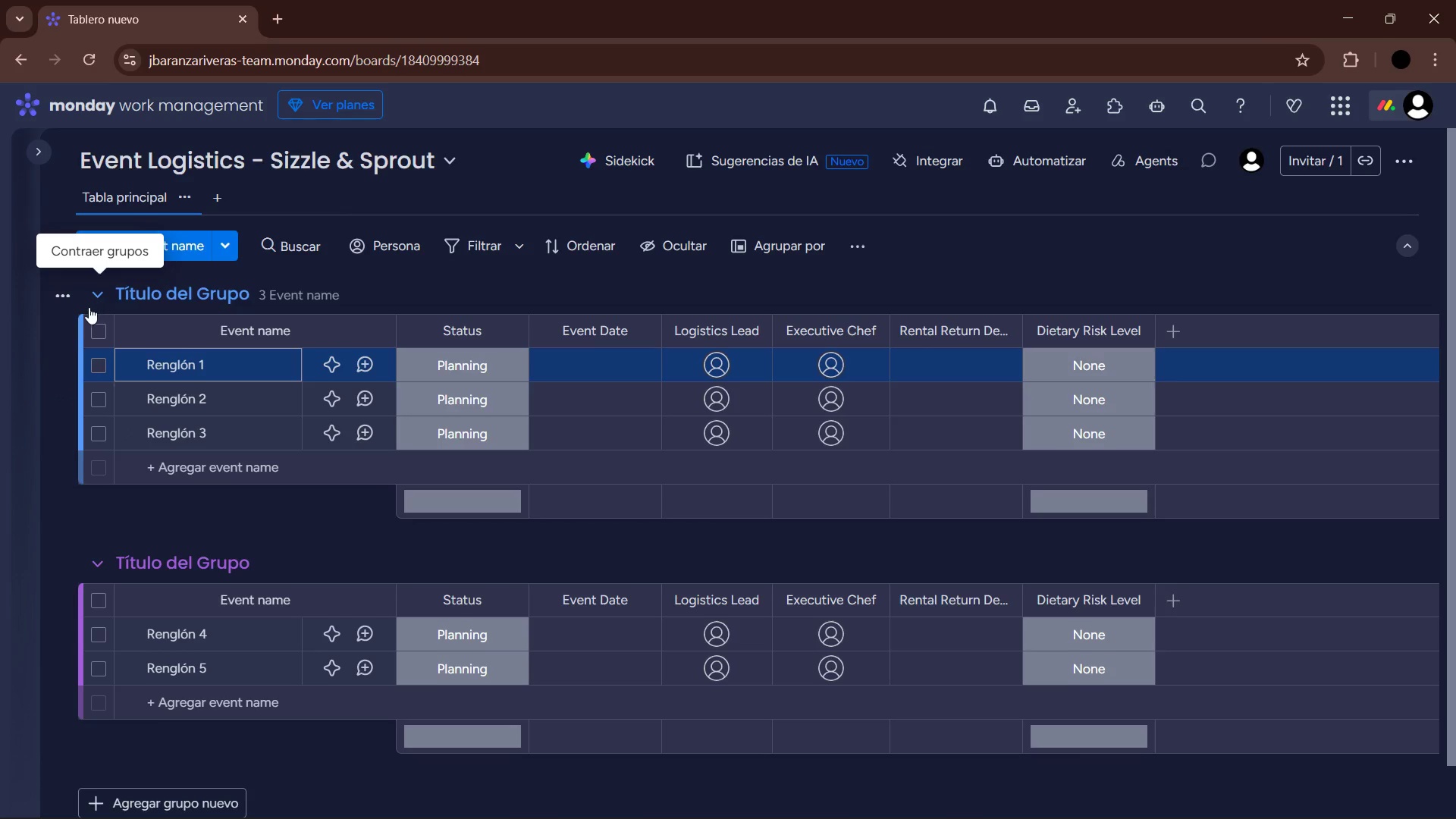 
left_click([92, 362])
 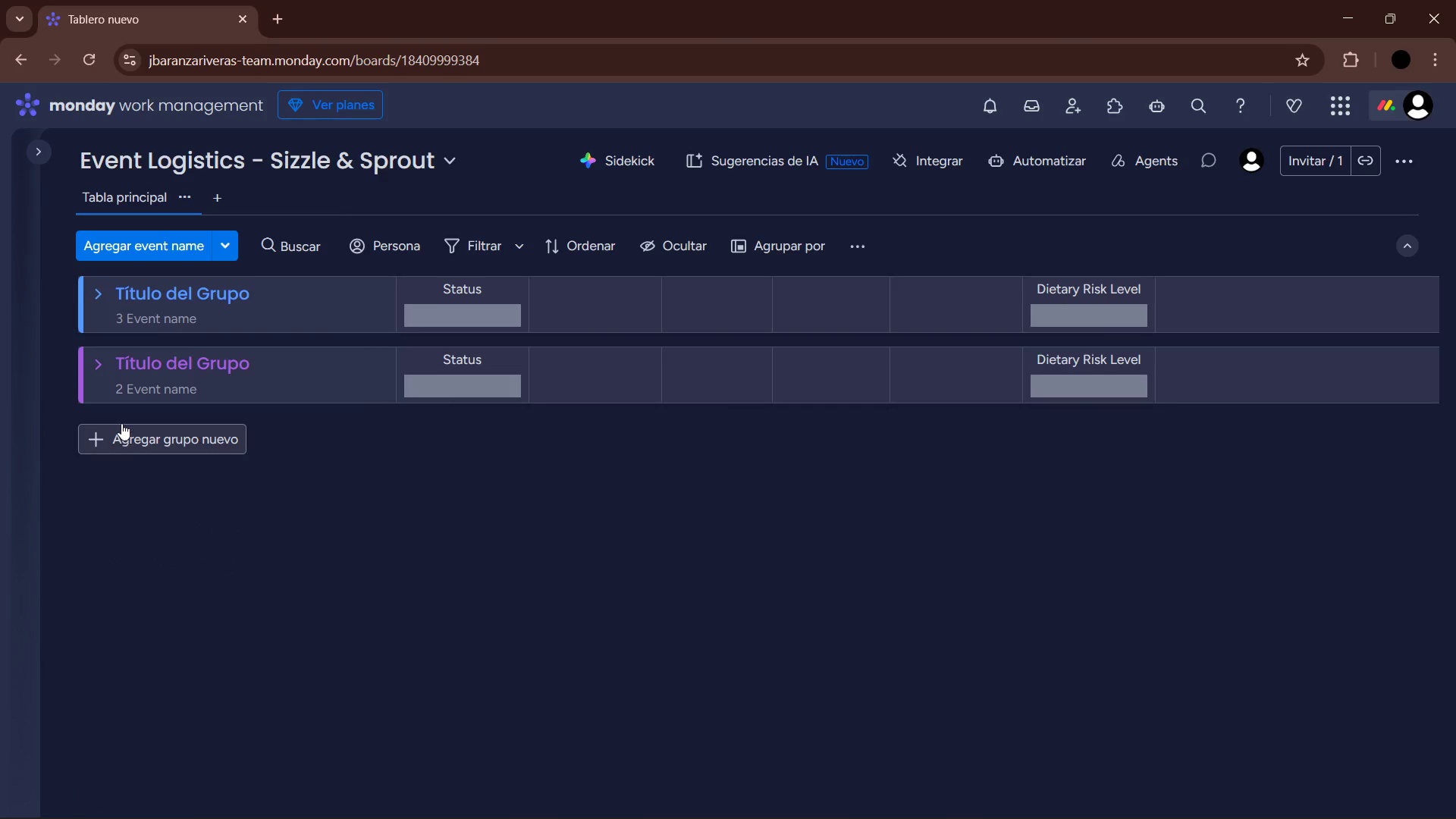 
left_click([127, 438])
 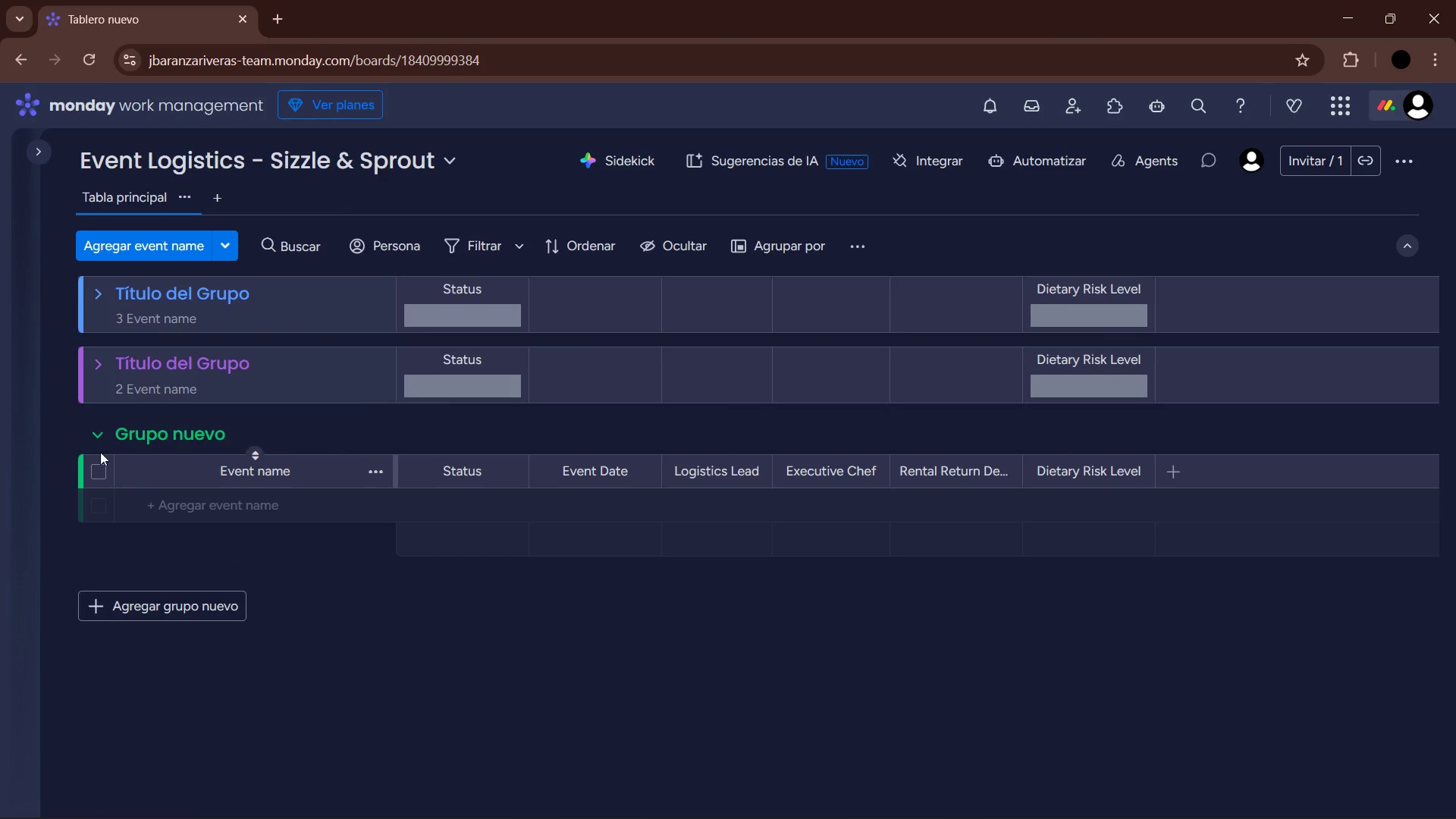 
left_click([97, 440])
 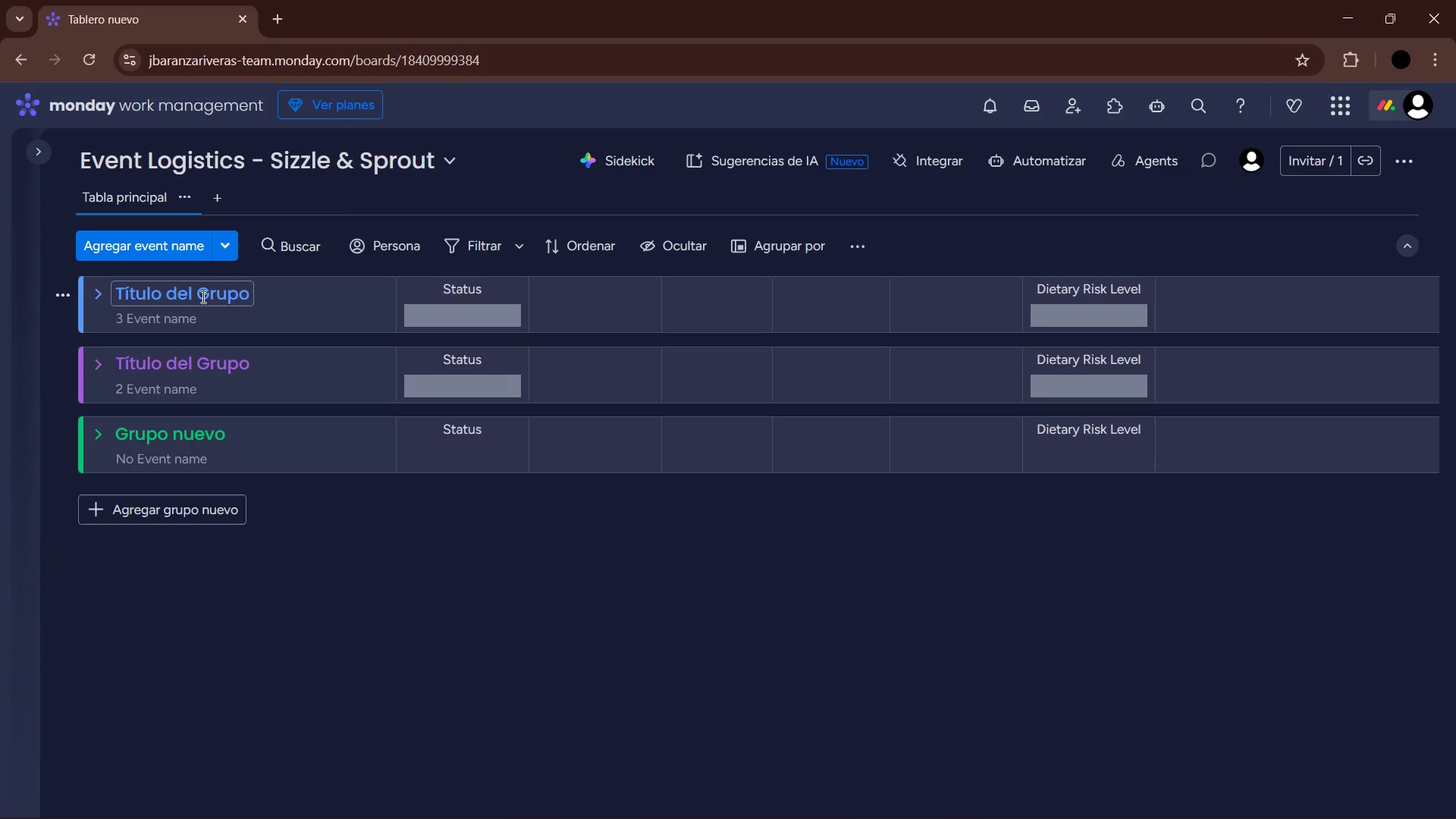 
wait(8.08)
 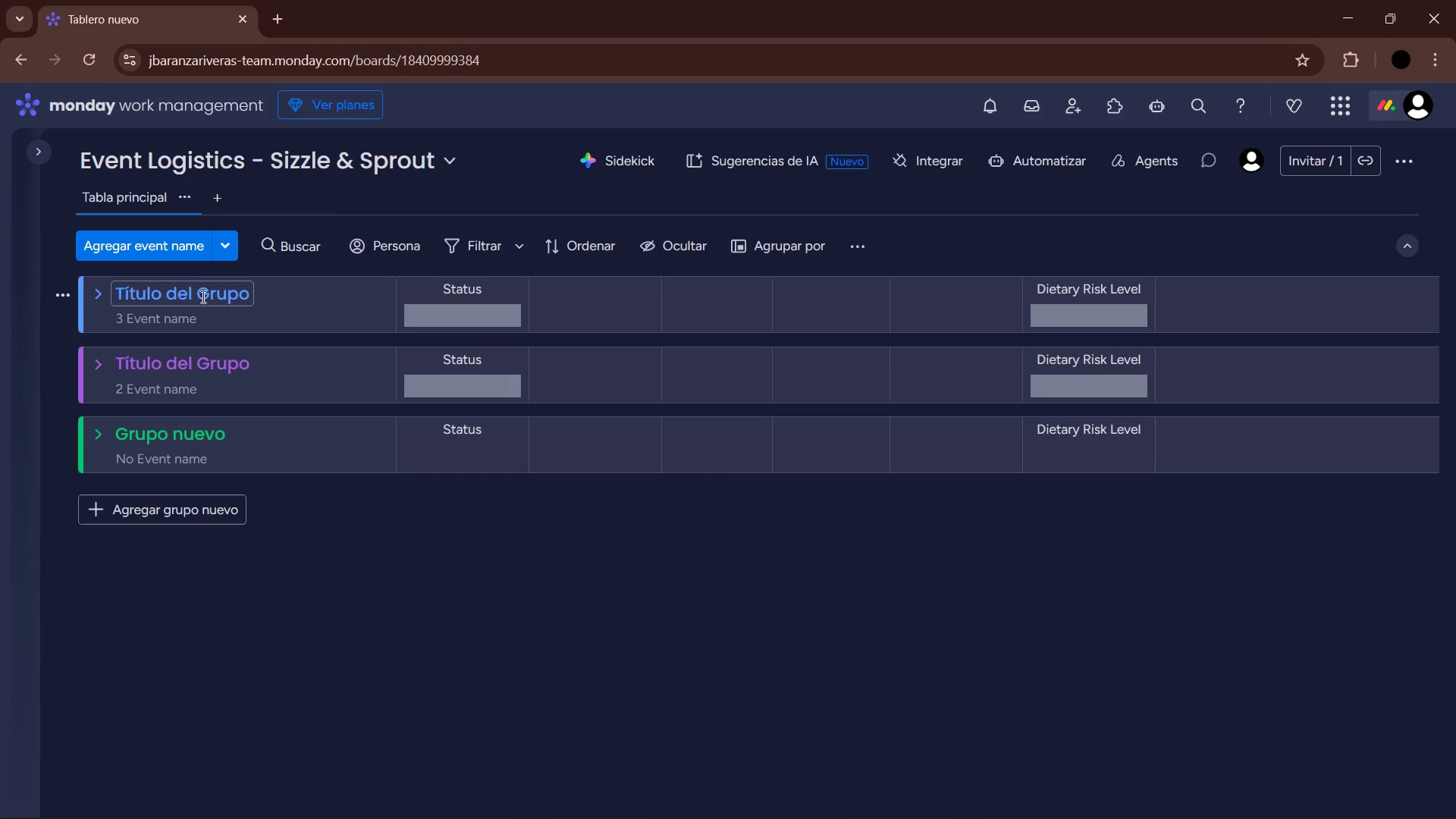 
left_click([215, 298])
 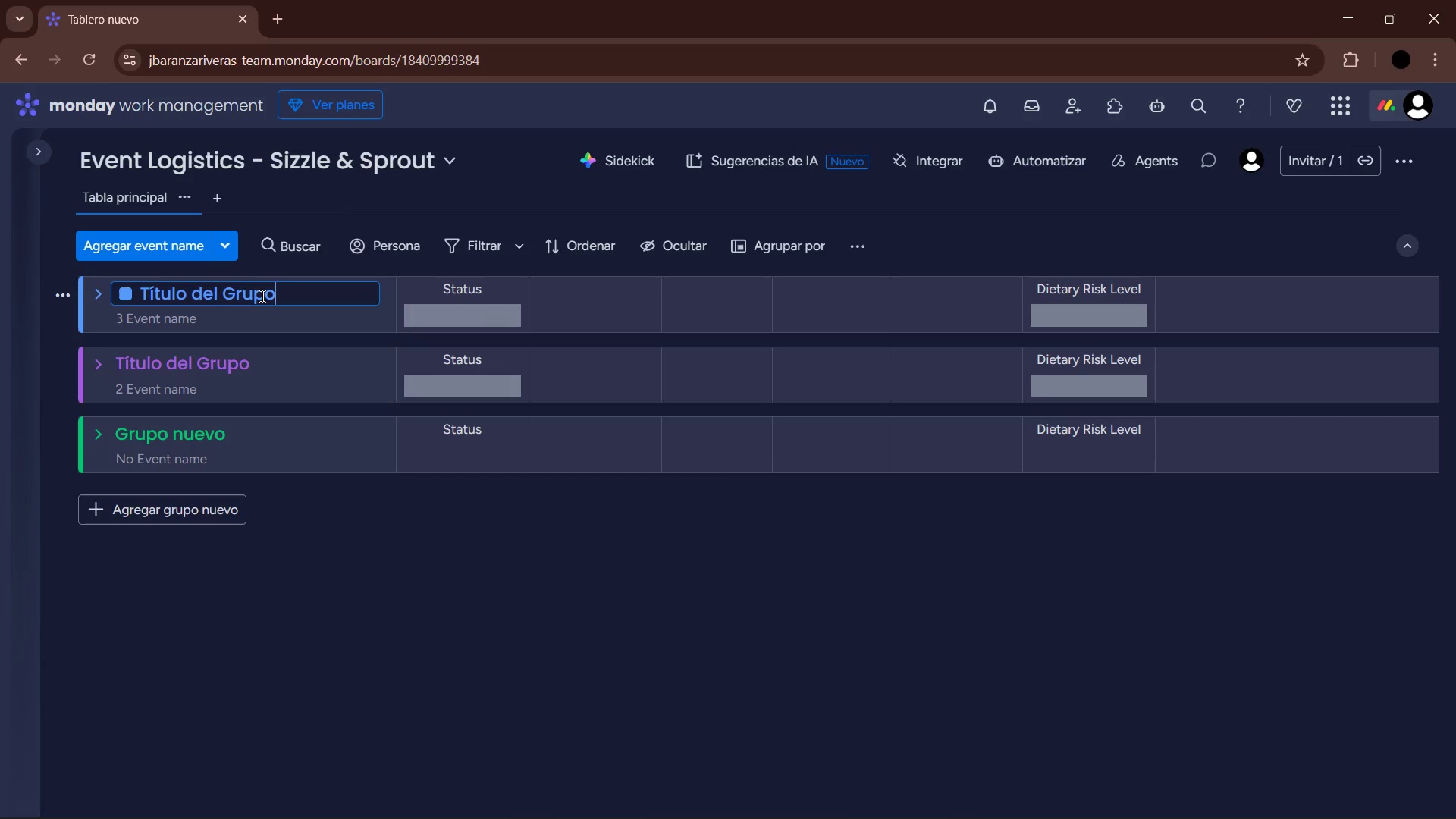 
left_click_drag(start_coordinate=[272, 292], to_coordinate=[133, 286])
 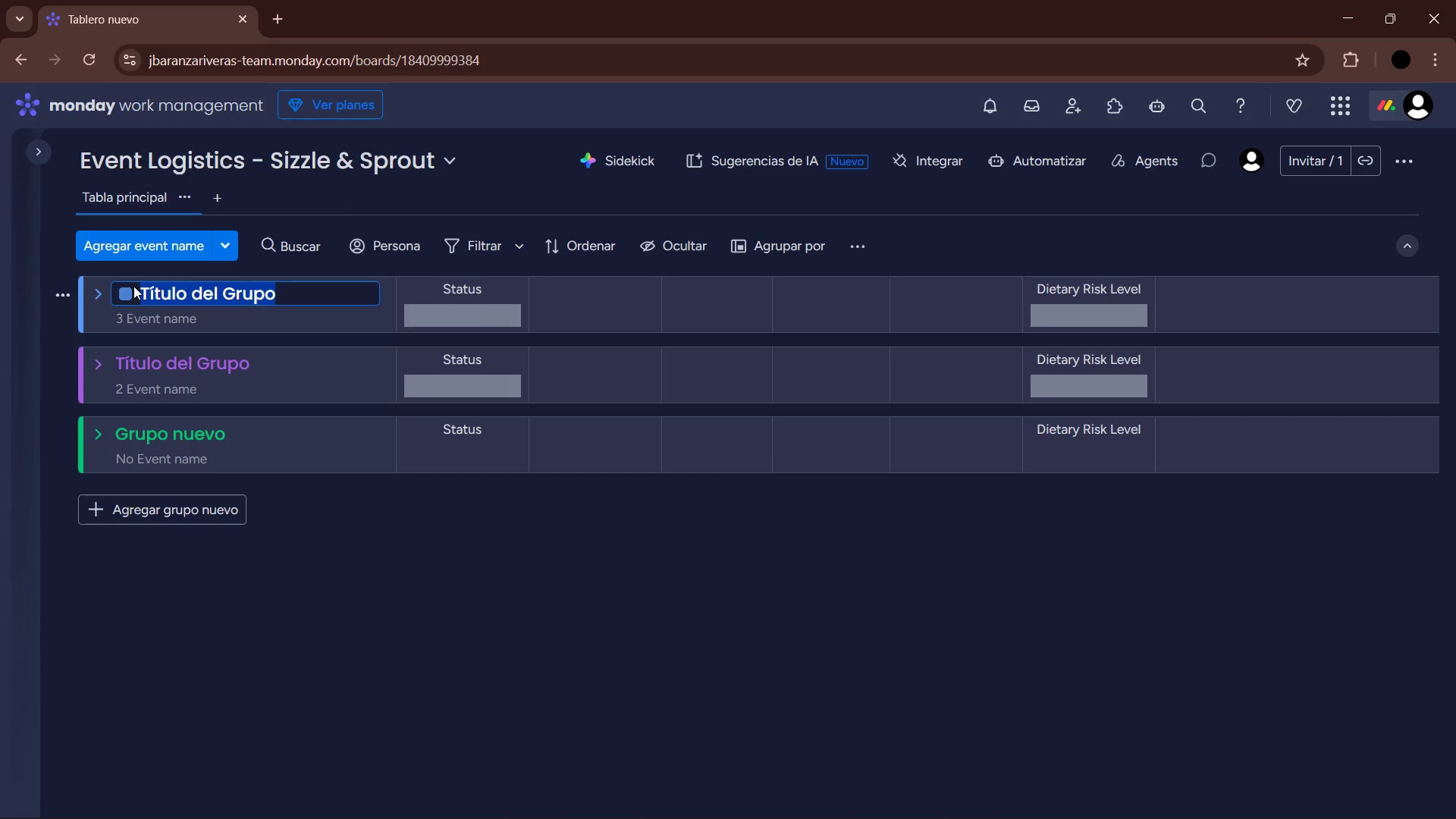 
type(Group Uo)
key(Backspace)
type(pcoming Rvents)
 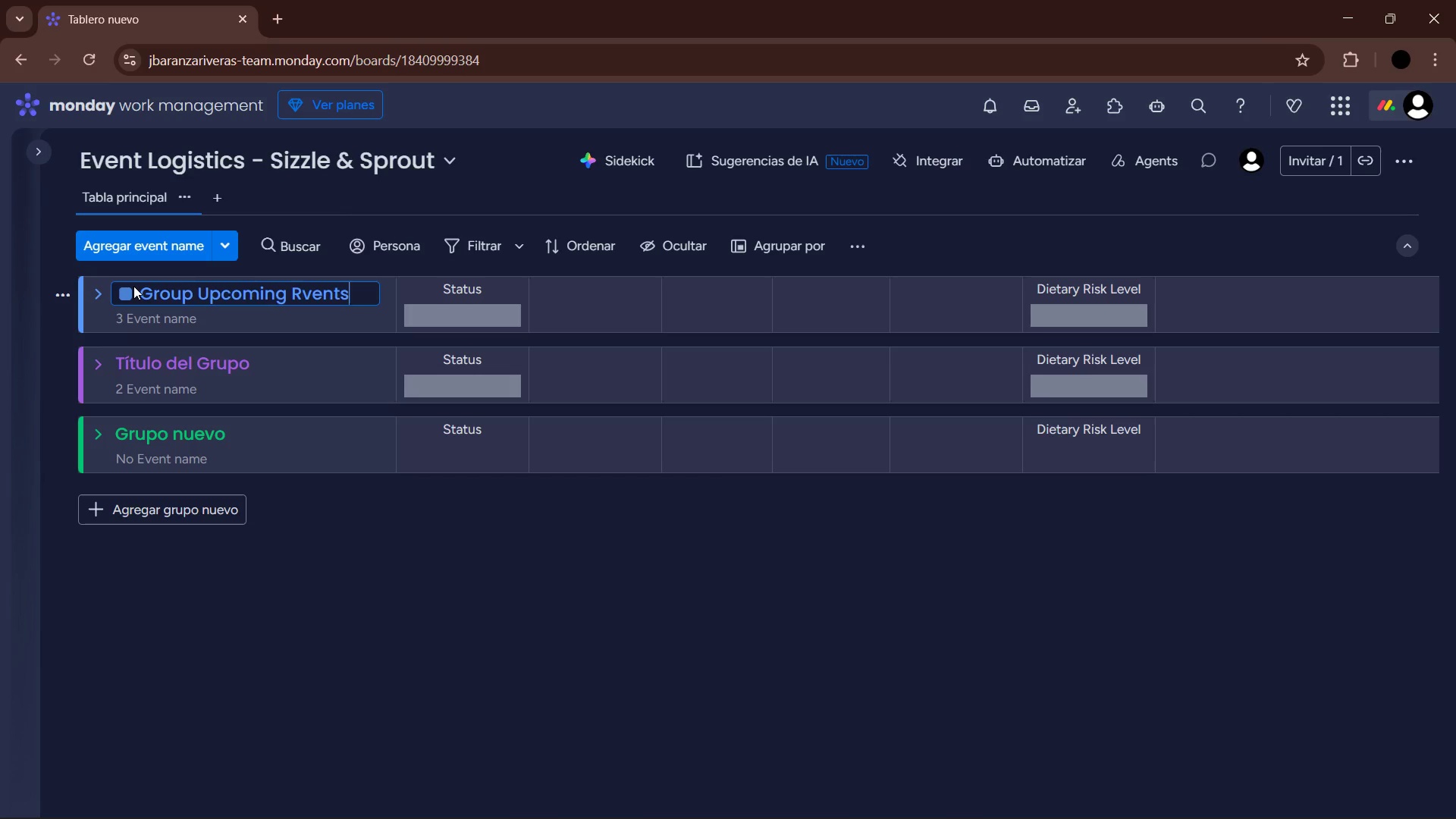 
key(Enter)
 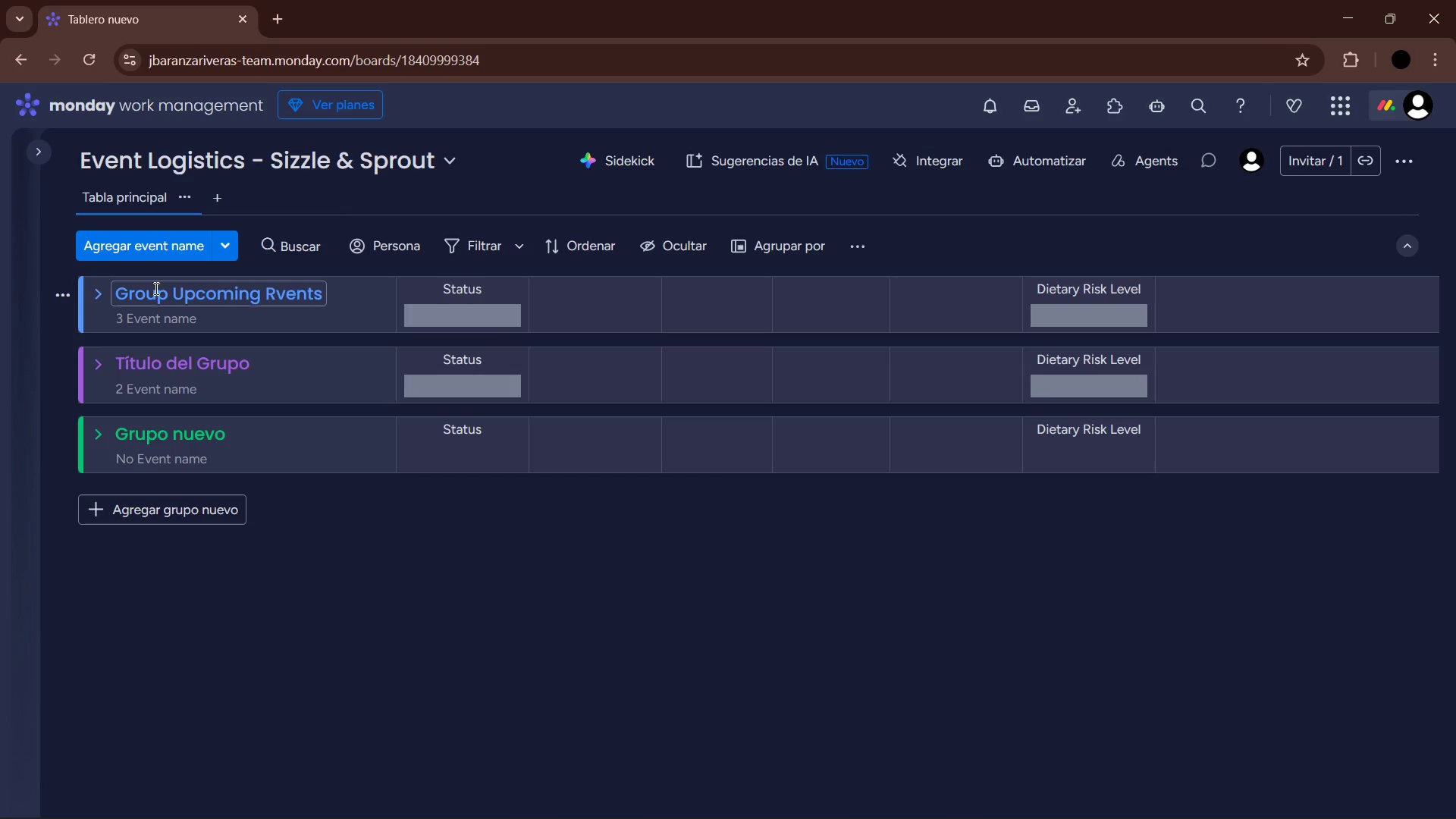 
left_click([285, 296])
 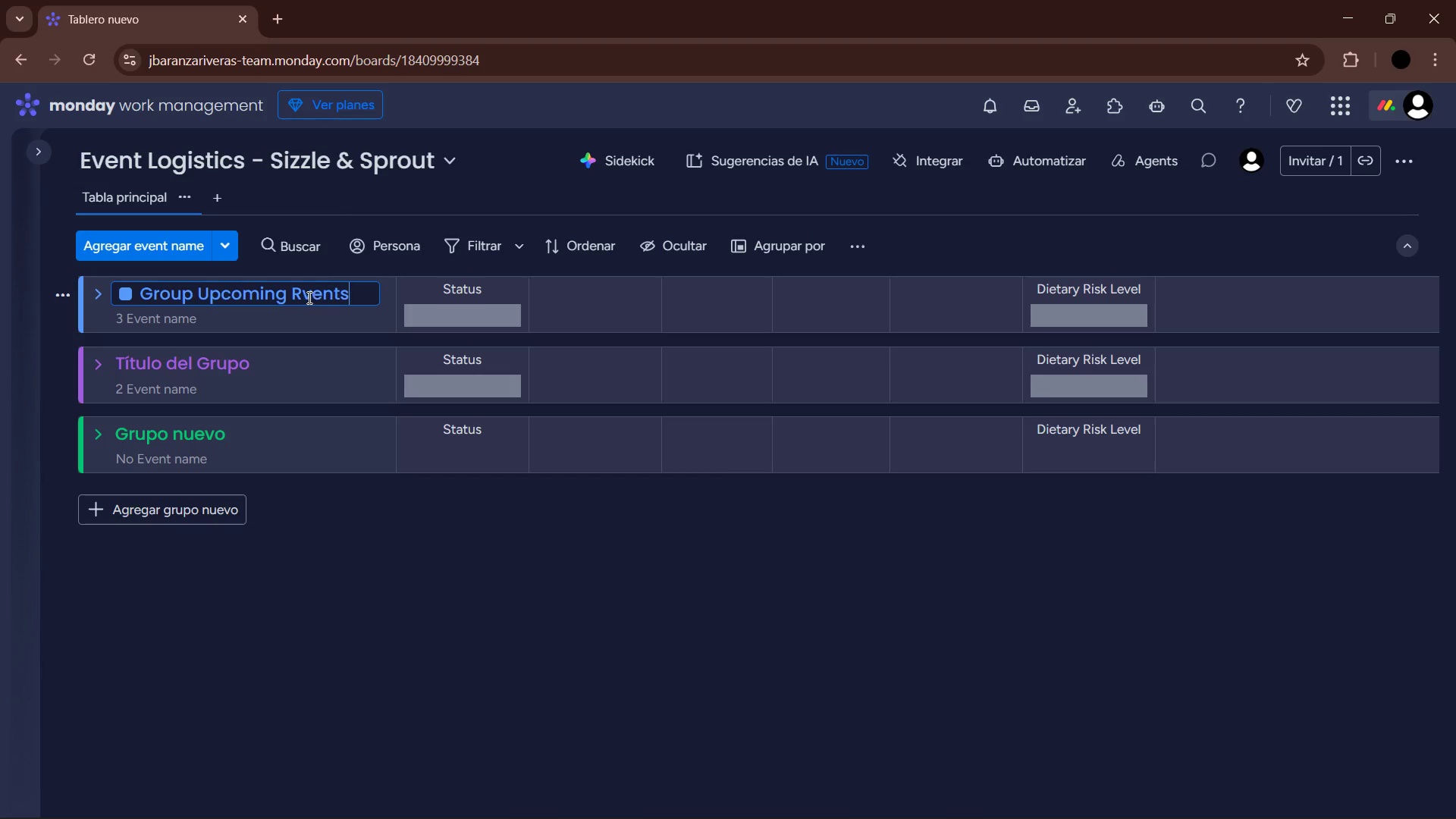 
left_click([307, 297])
 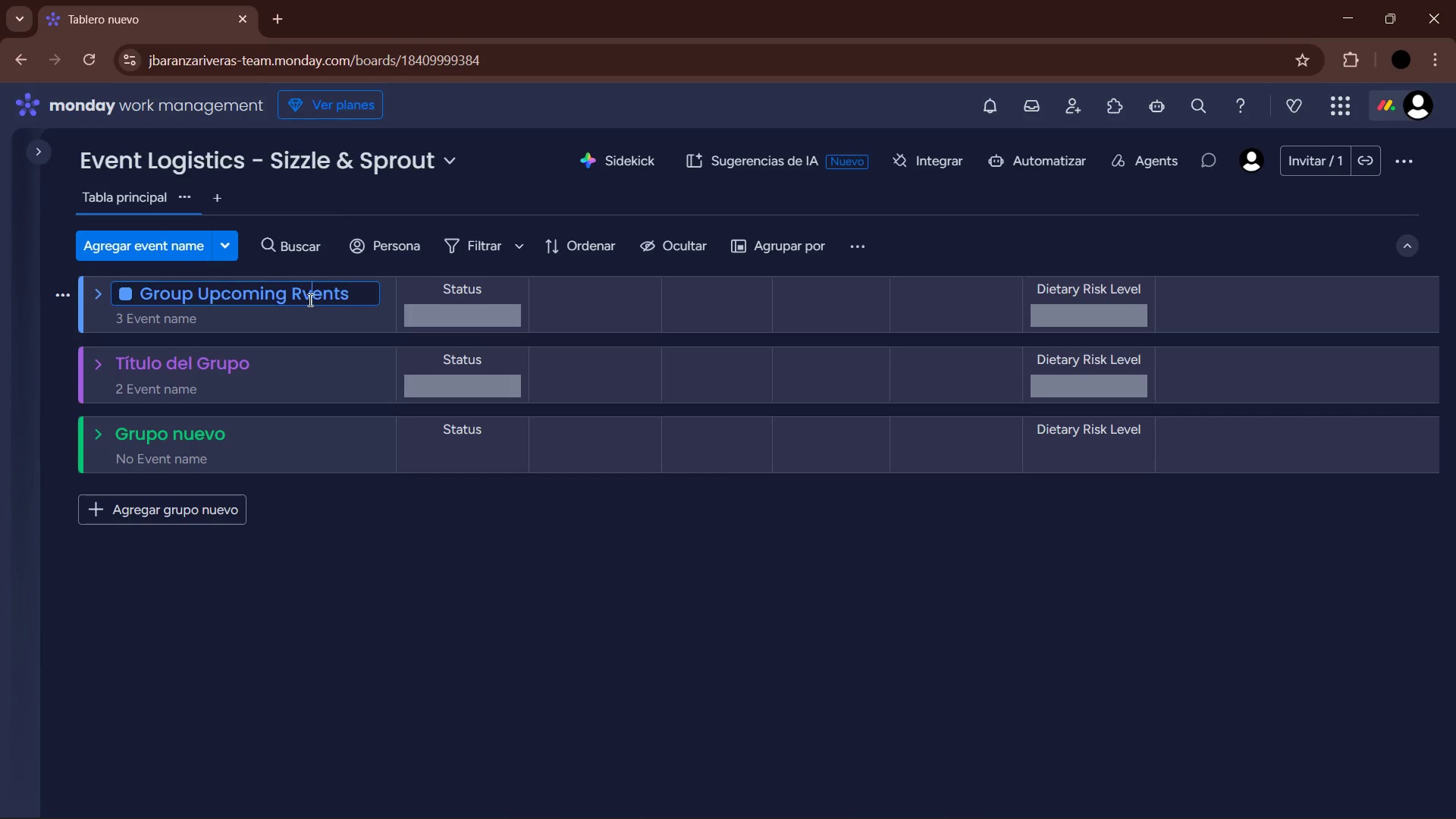 
left_click([305, 294])
 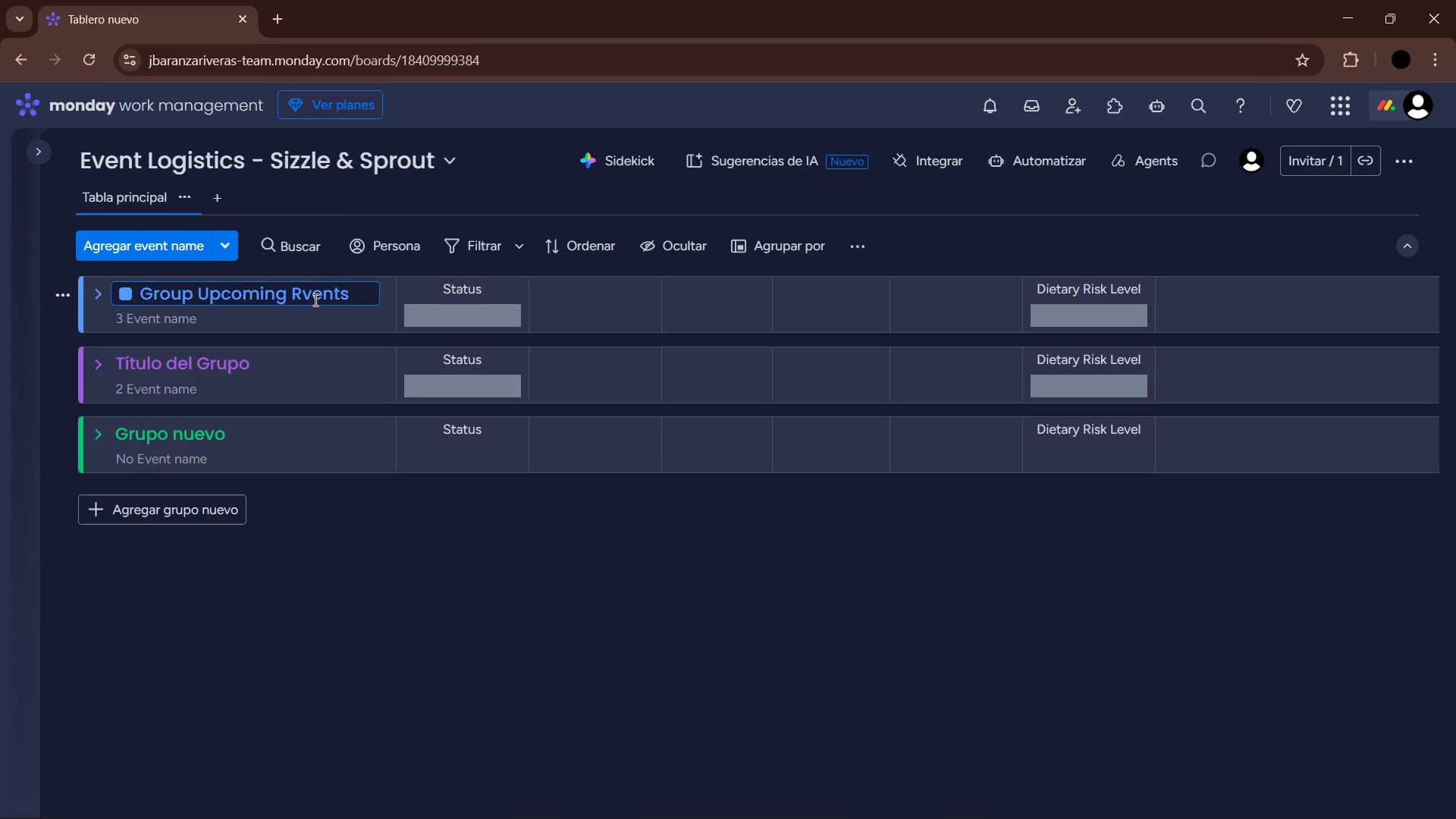 
key(Backspace)
 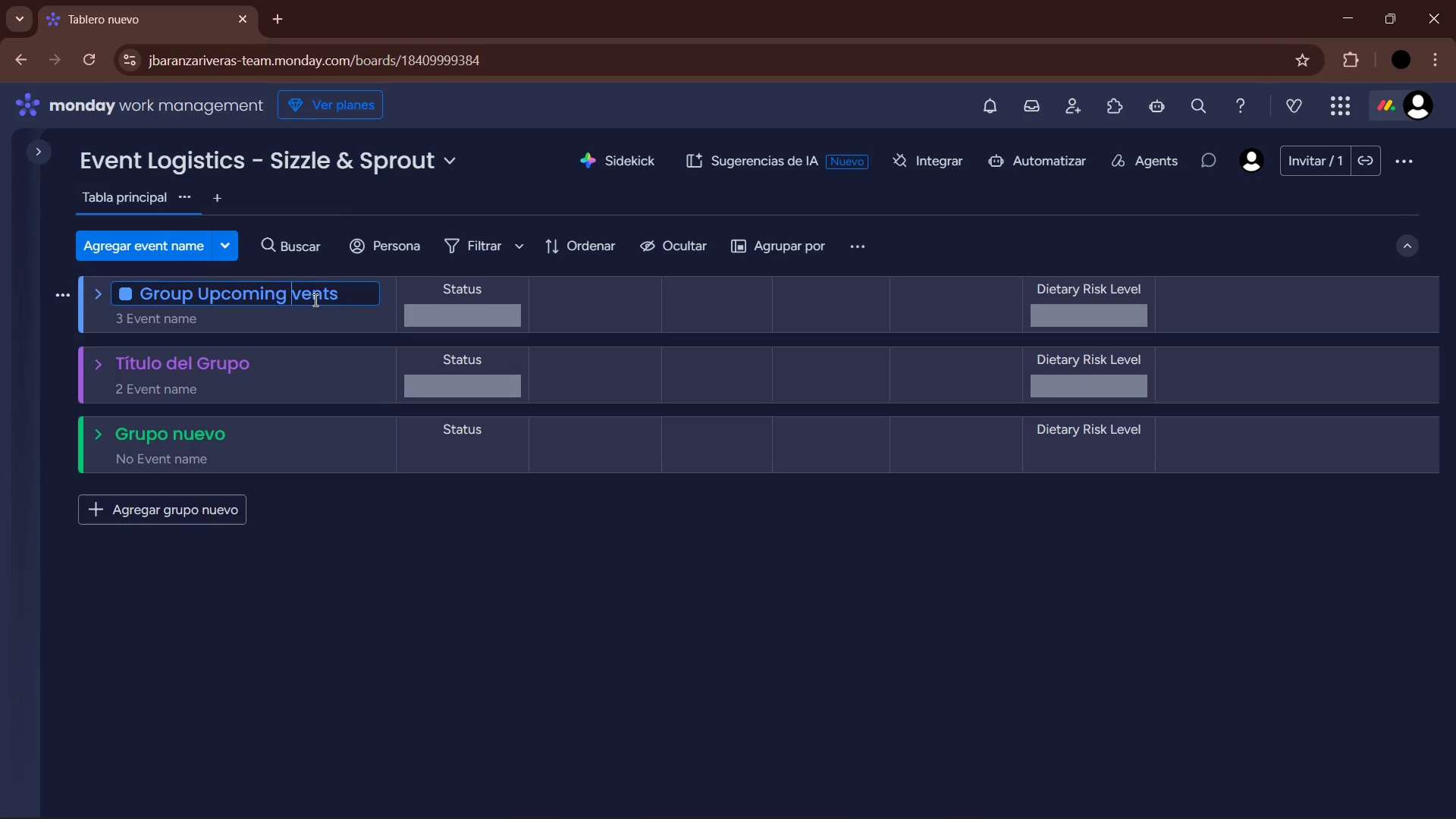 
key(CapsLock)
 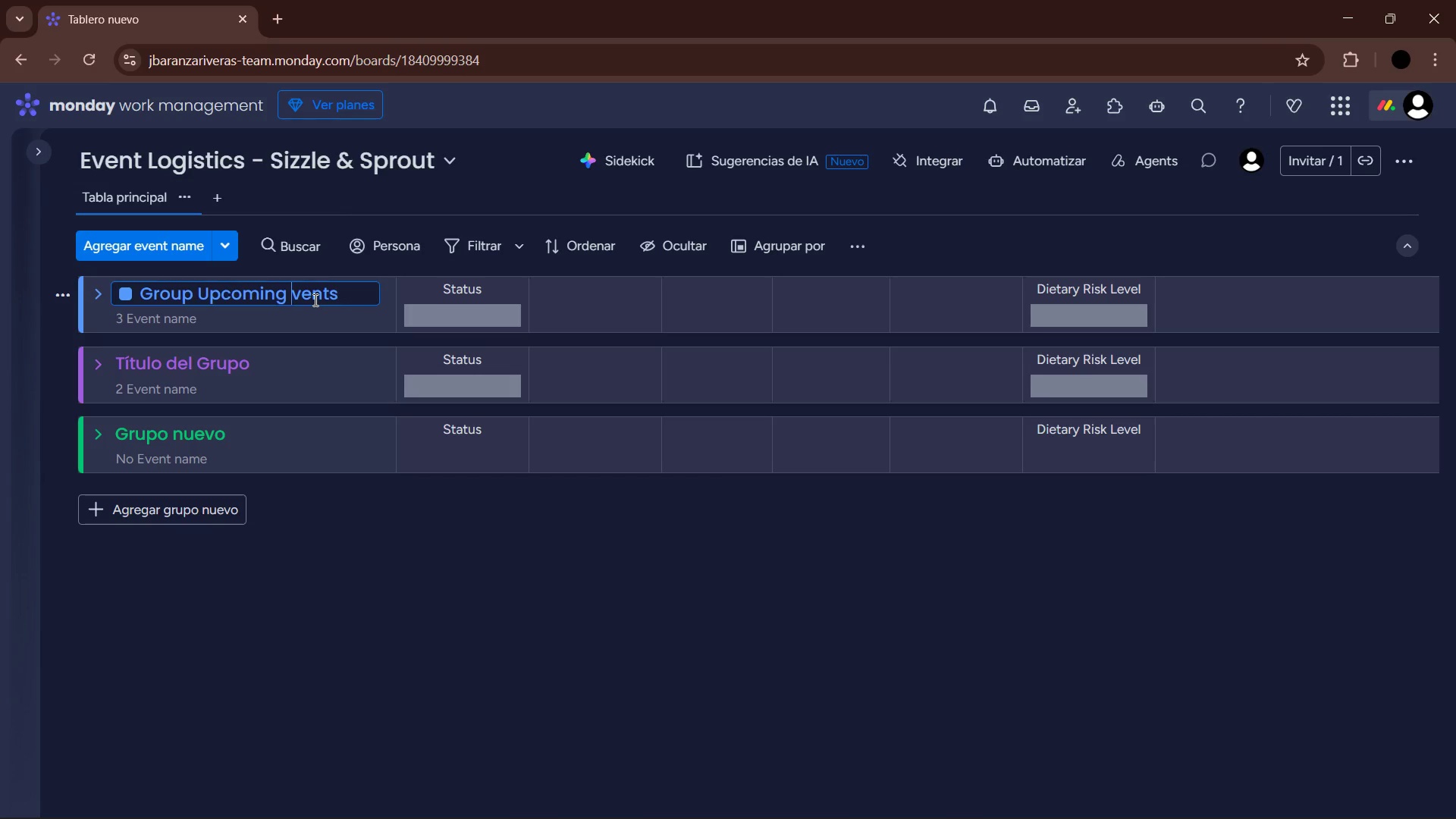 
key(E)
 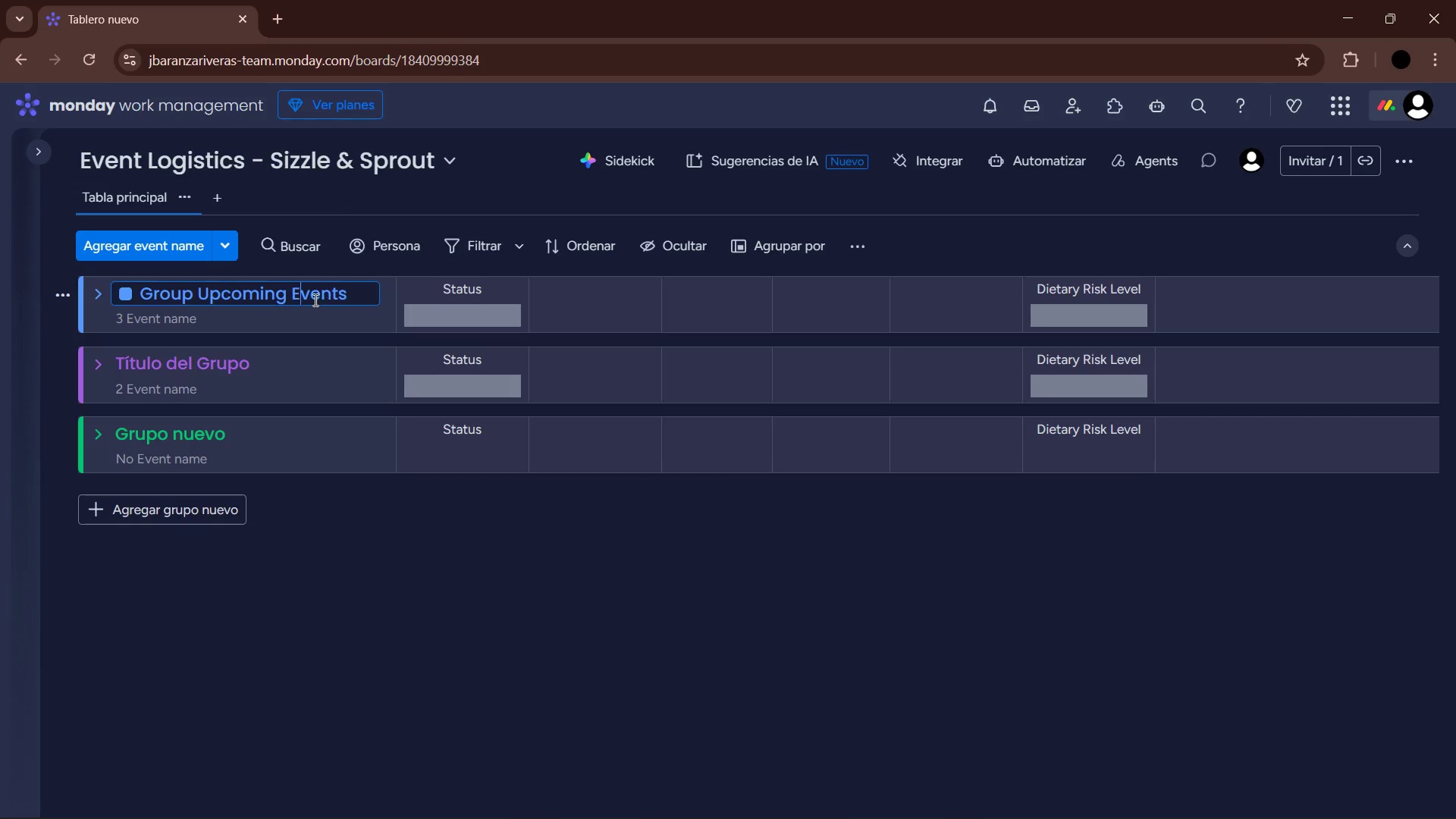 
key(CapsLock)
 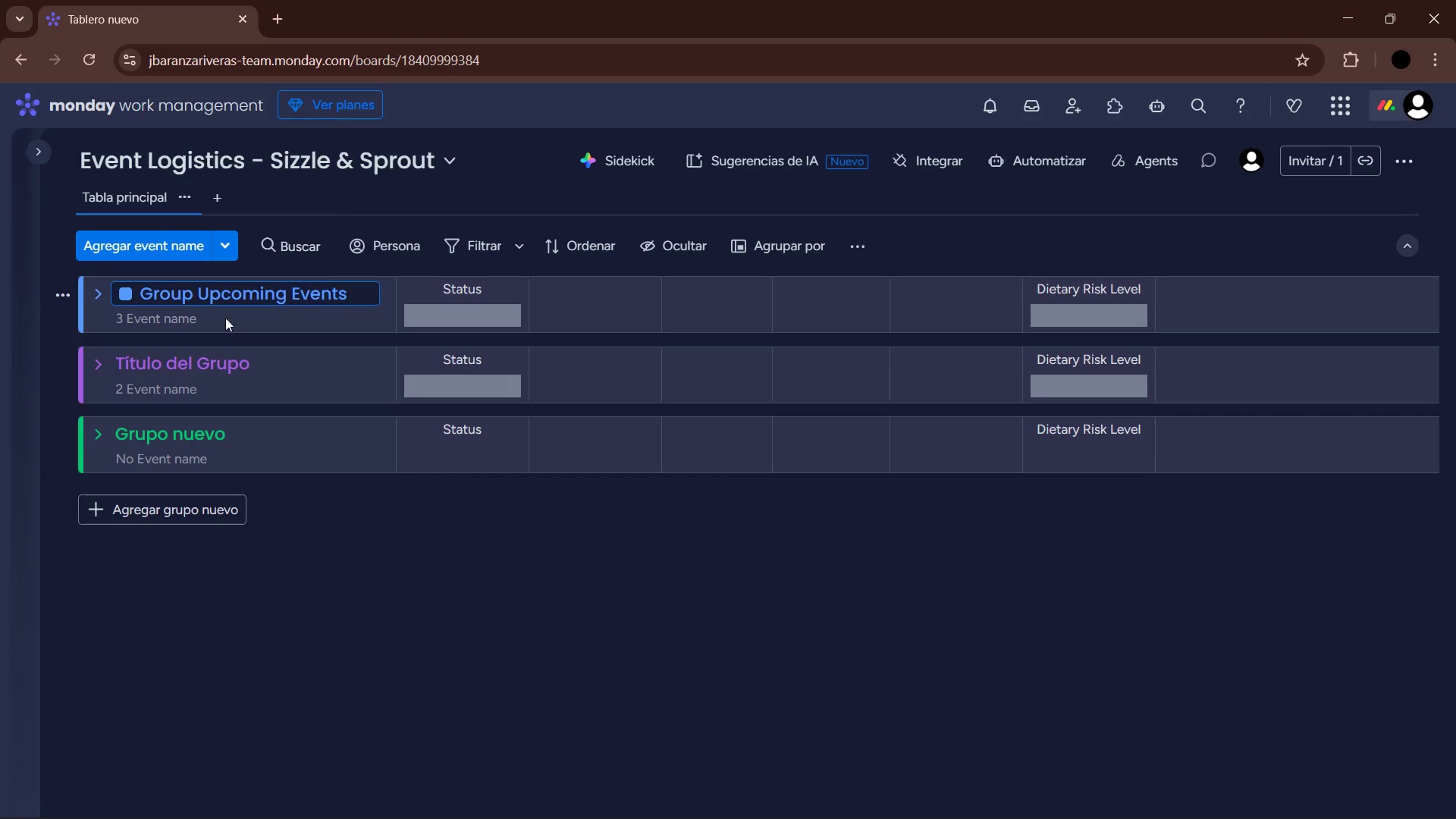 
left_click([500, 524])
 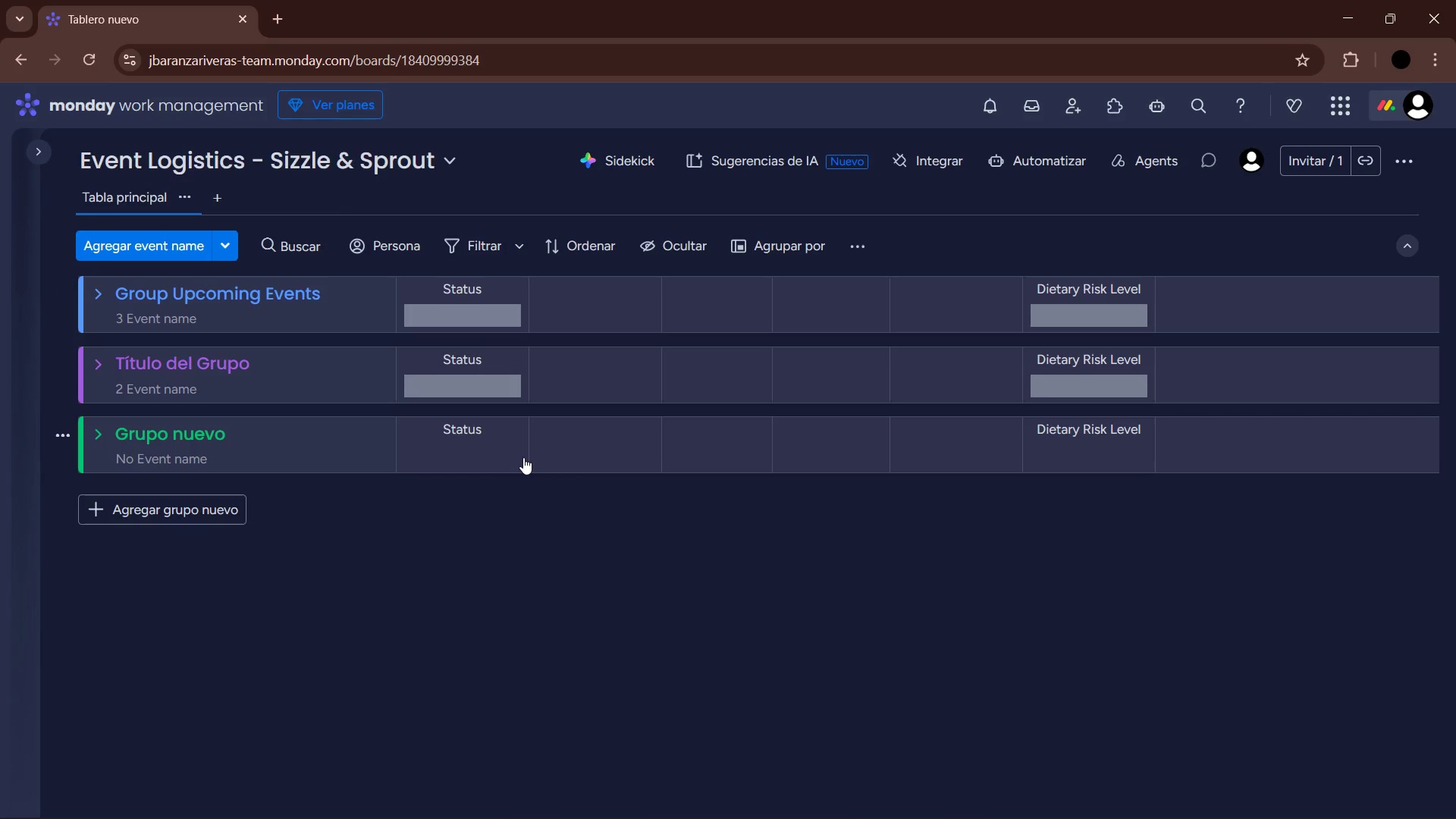 
wait(5.62)
 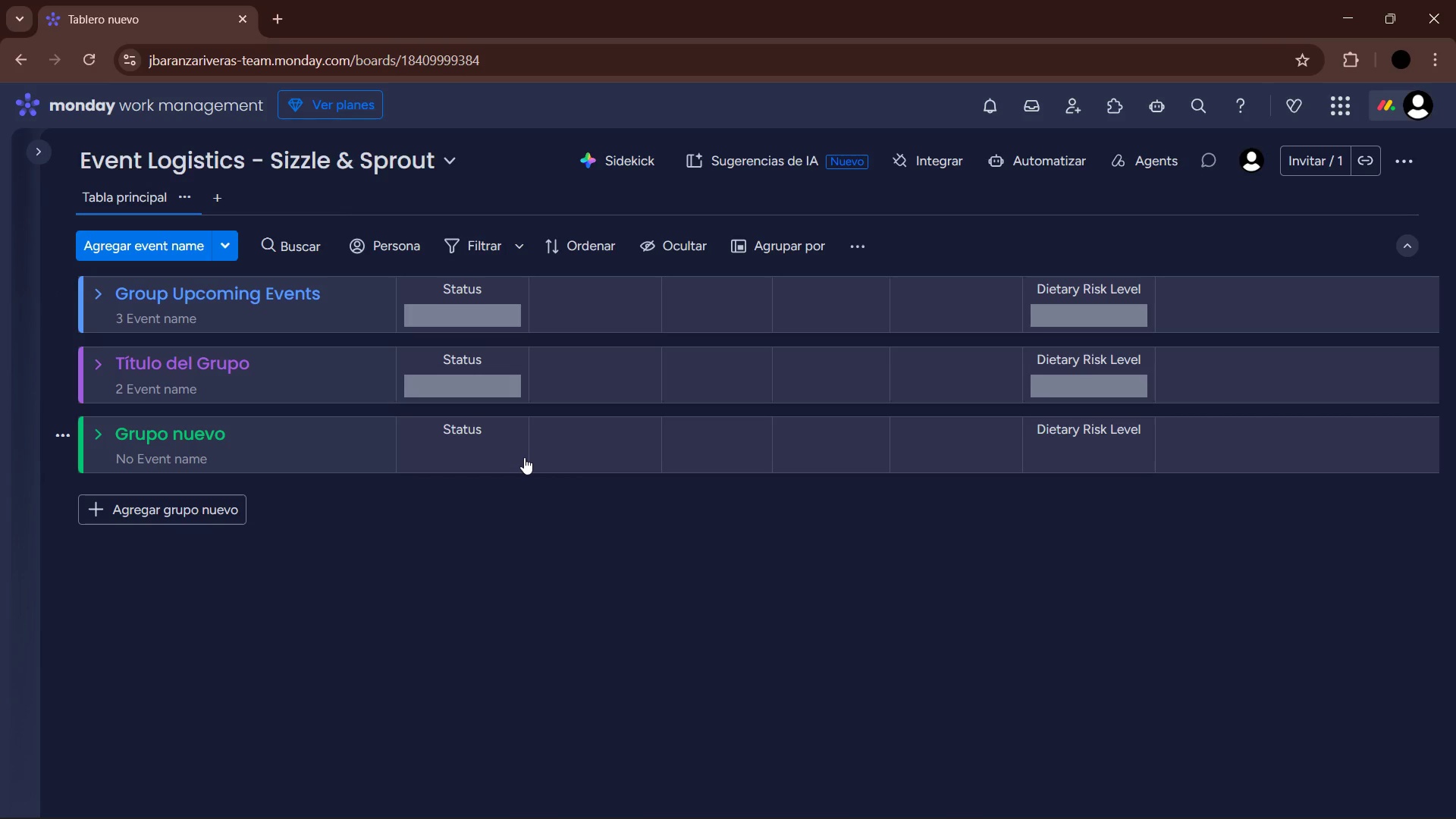 
left_click([220, 366])
 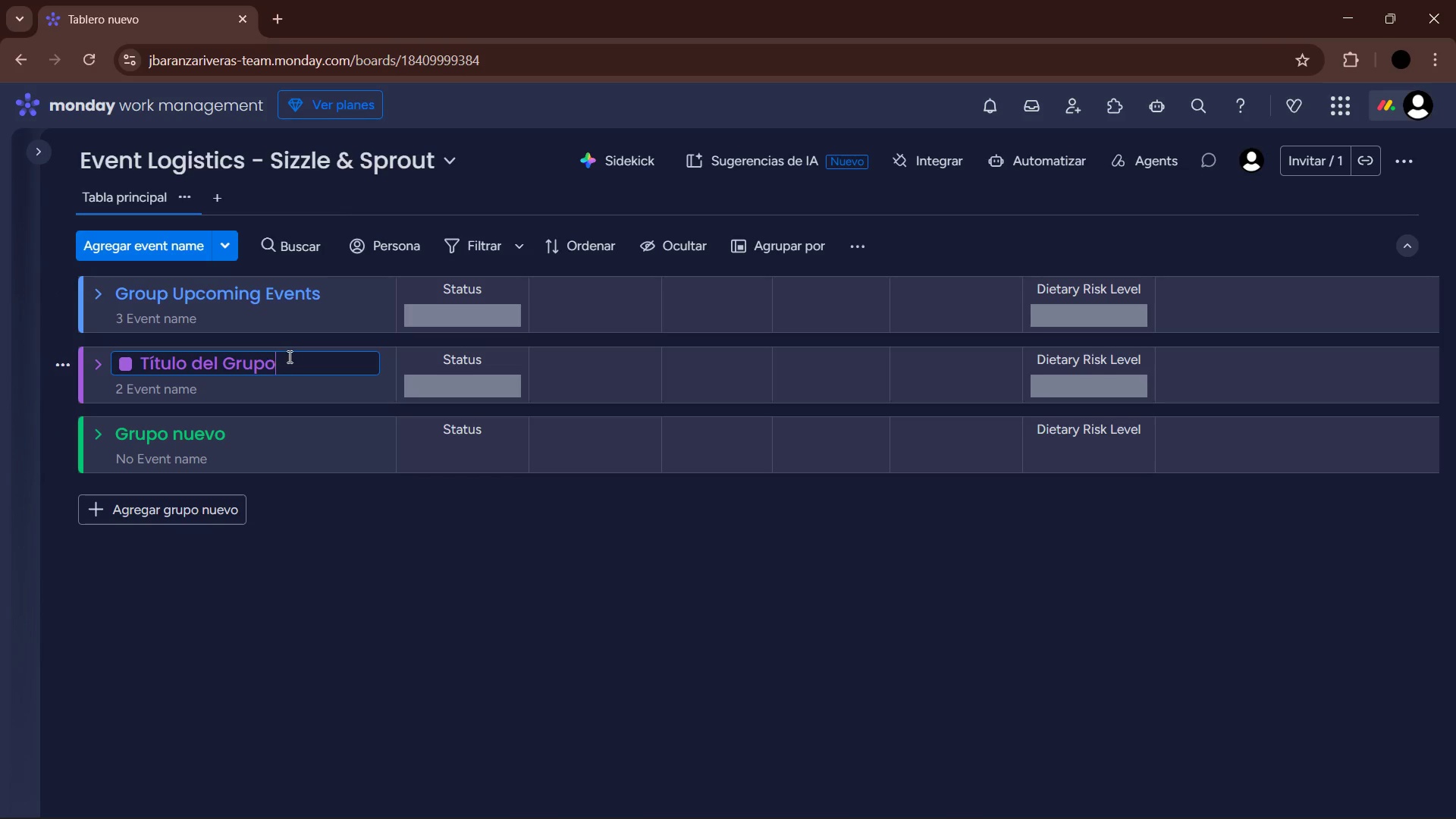 
left_click_drag(start_coordinate=[288, 359], to_coordinate=[127, 342])
 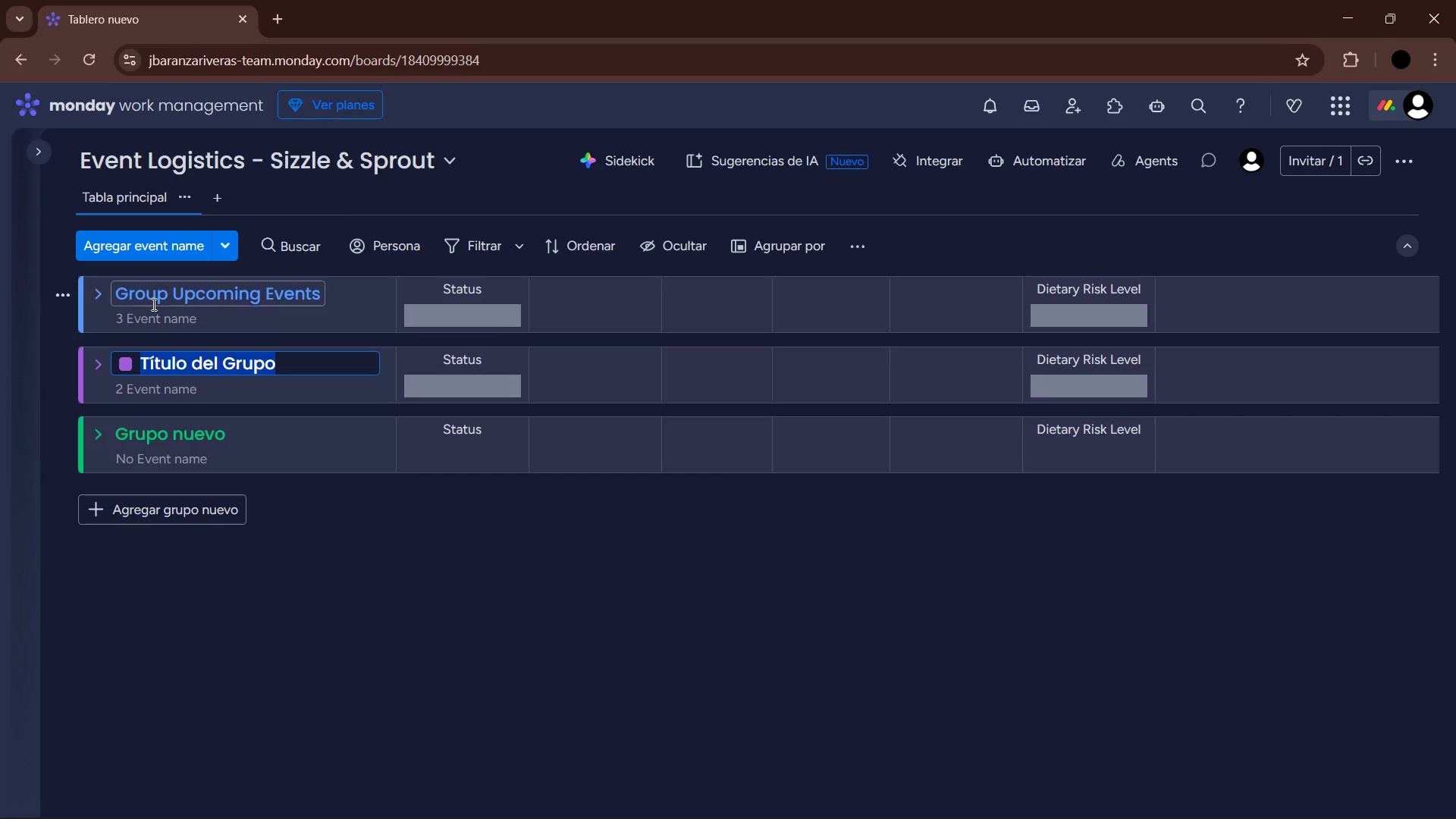 
left_click([177, 297])
 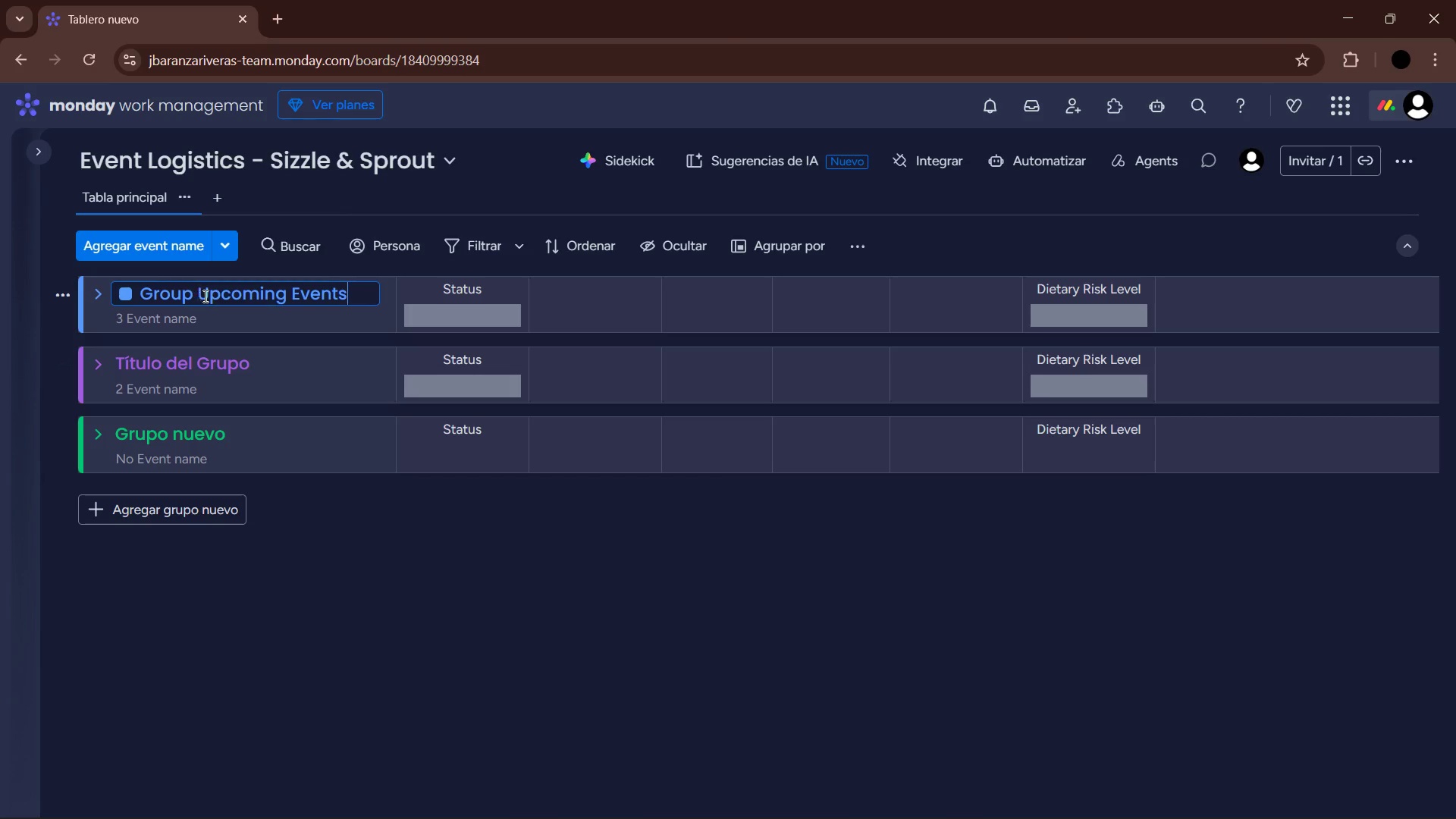 
left_click_drag(start_coordinate=[195, 297], to_coordinate=[136, 300])
 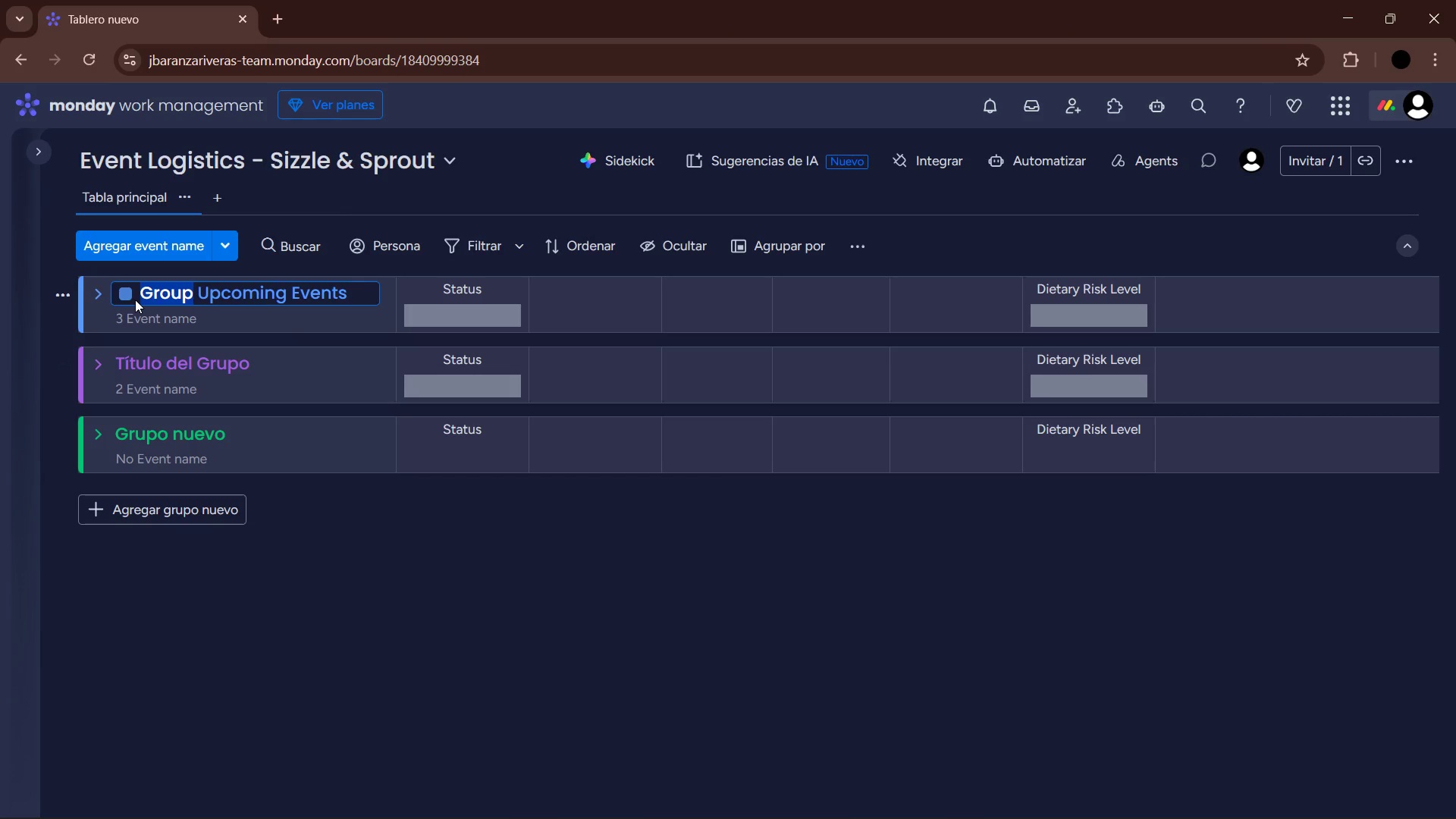 
key(Backspace)
 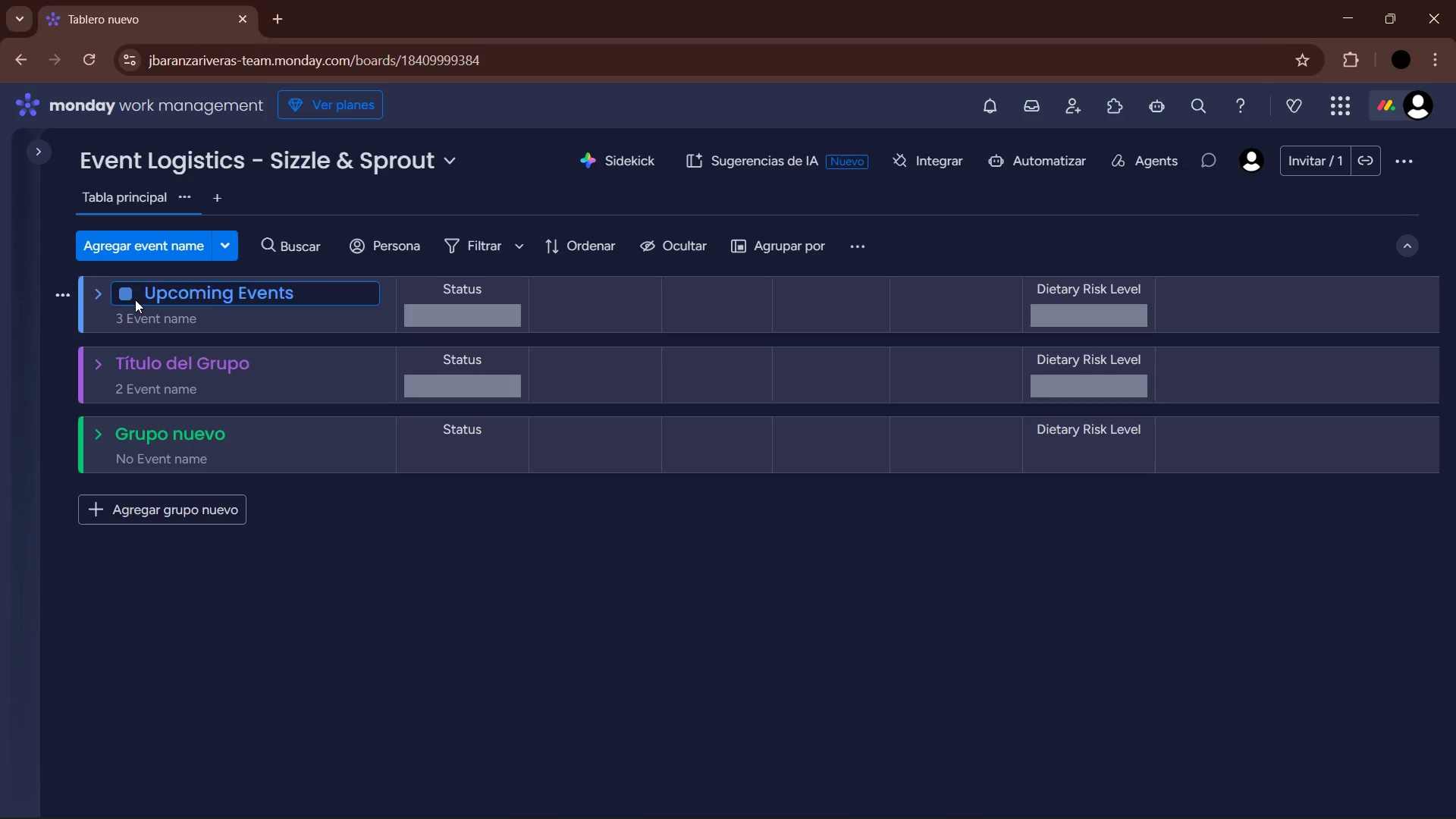 
key(Backspace)
 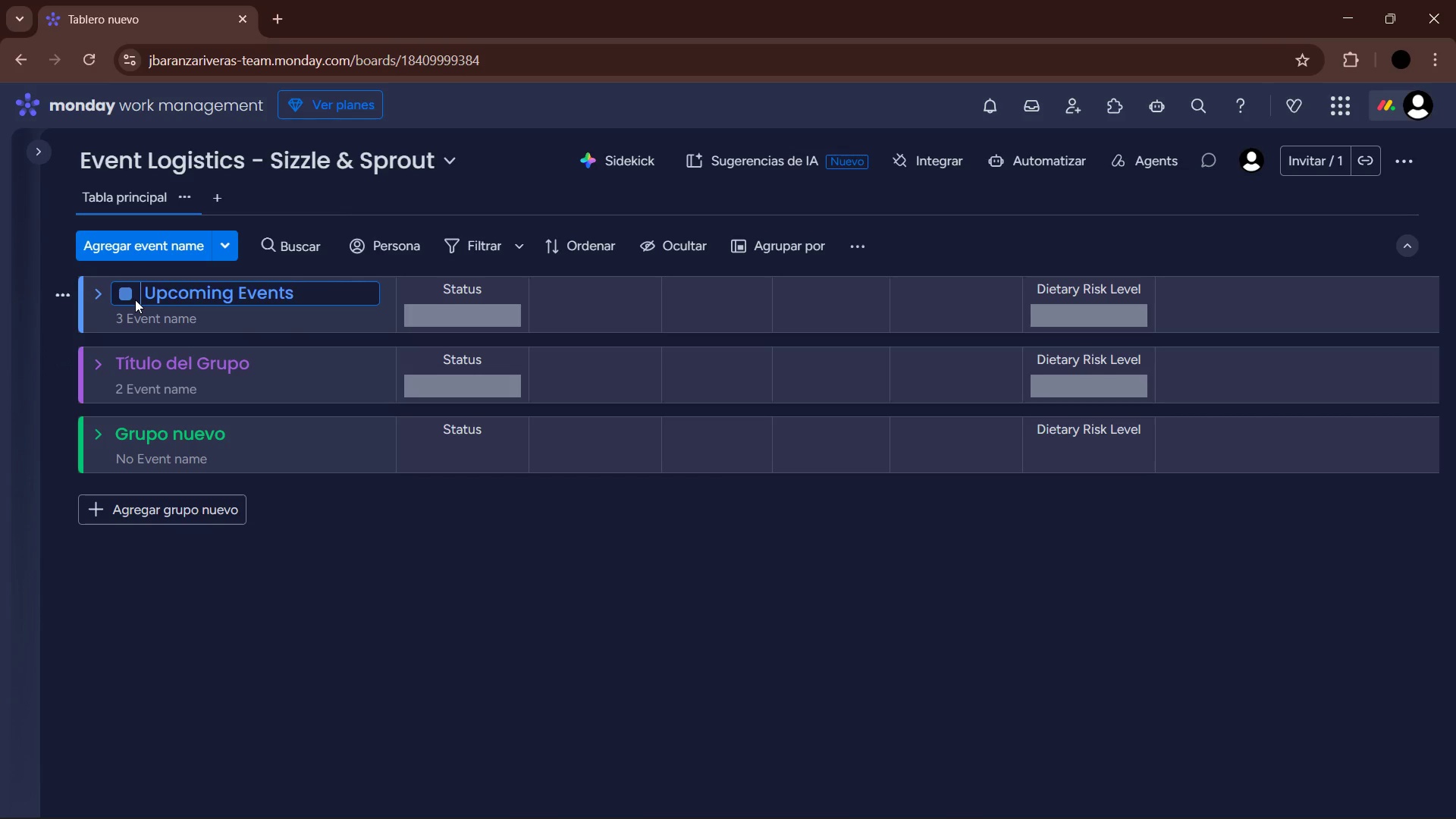 
key(Delete)
 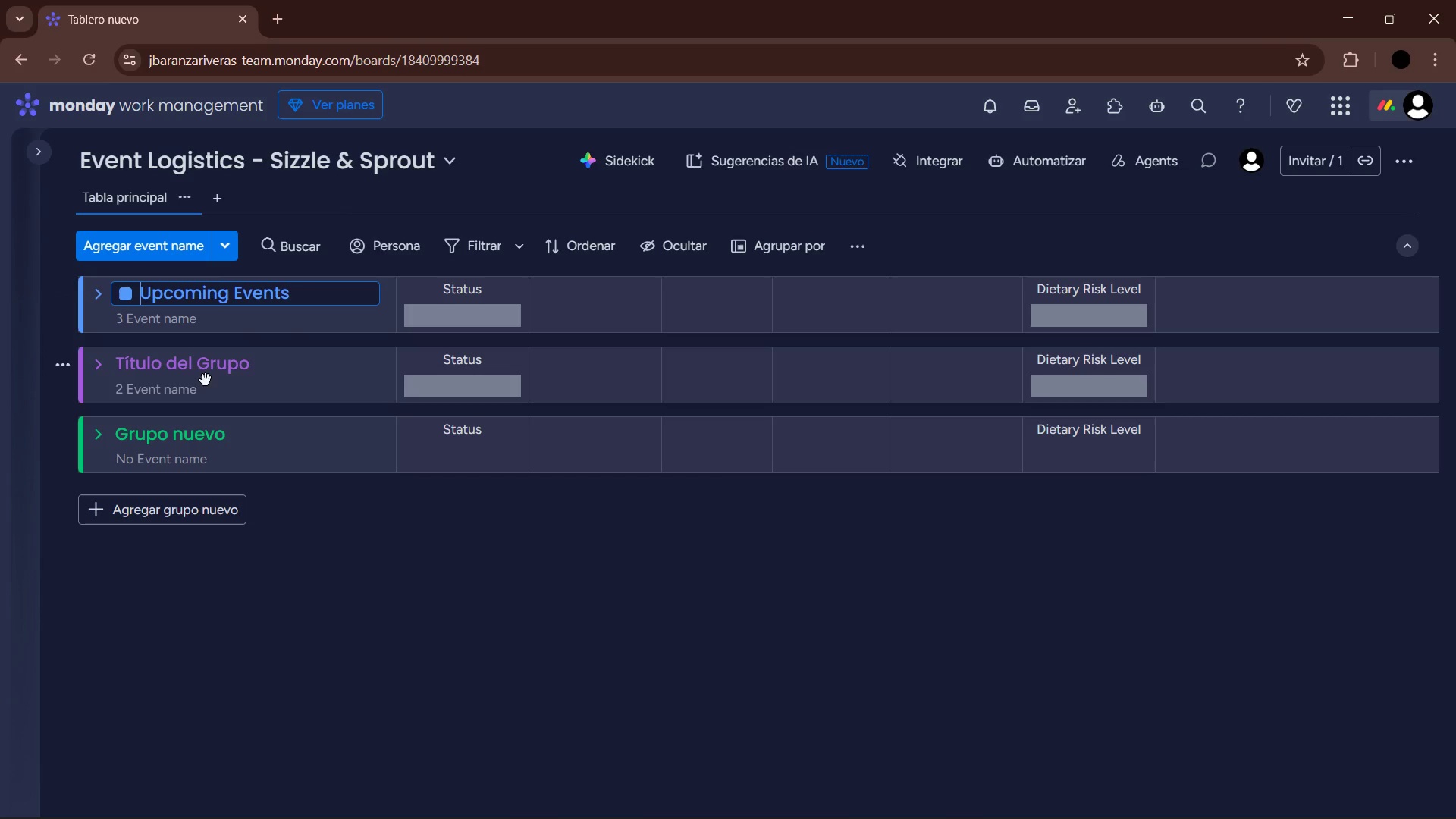 
left_click([208, 366])
 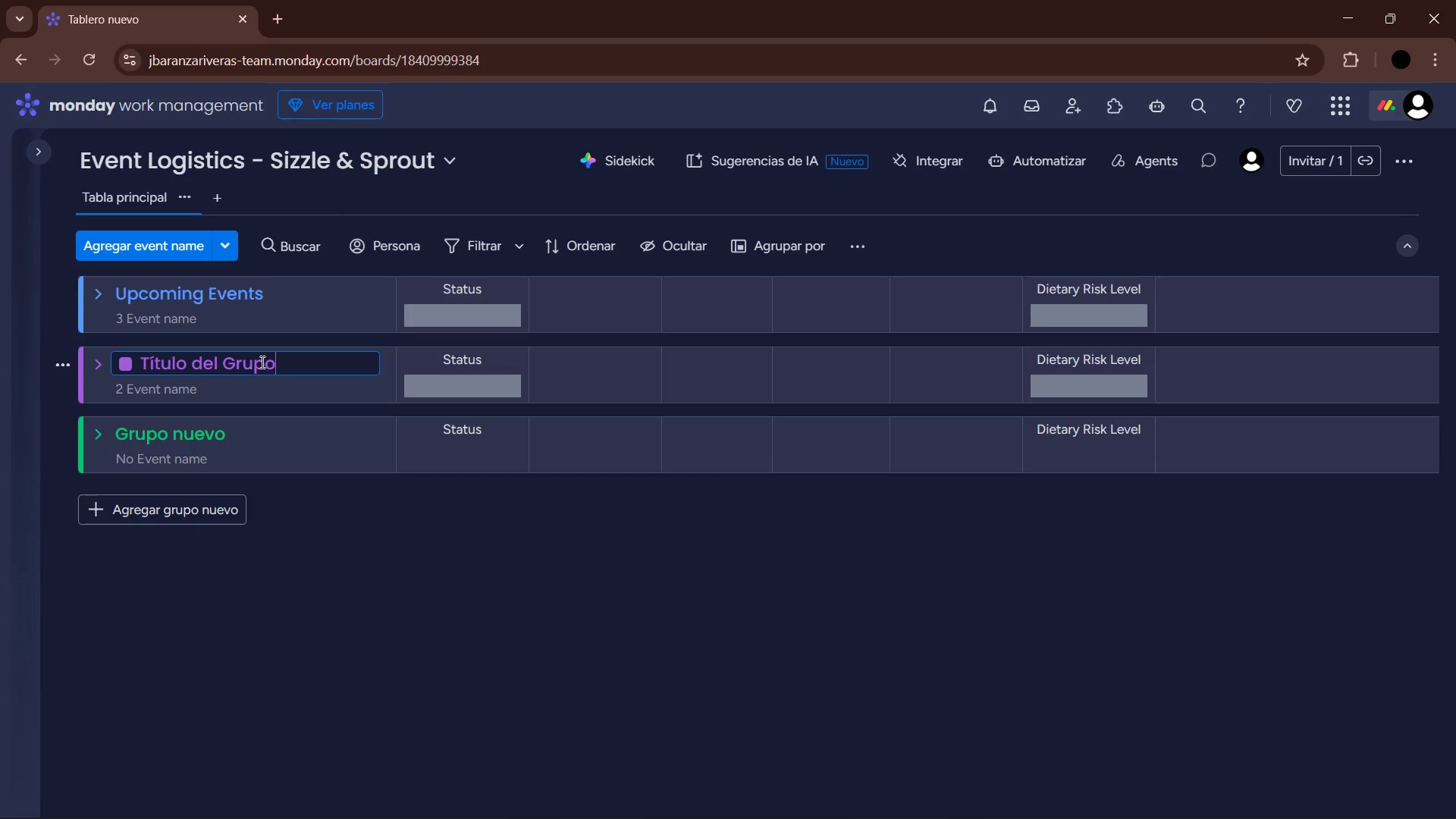 
left_click_drag(start_coordinate=[297, 364], to_coordinate=[108, 346])
 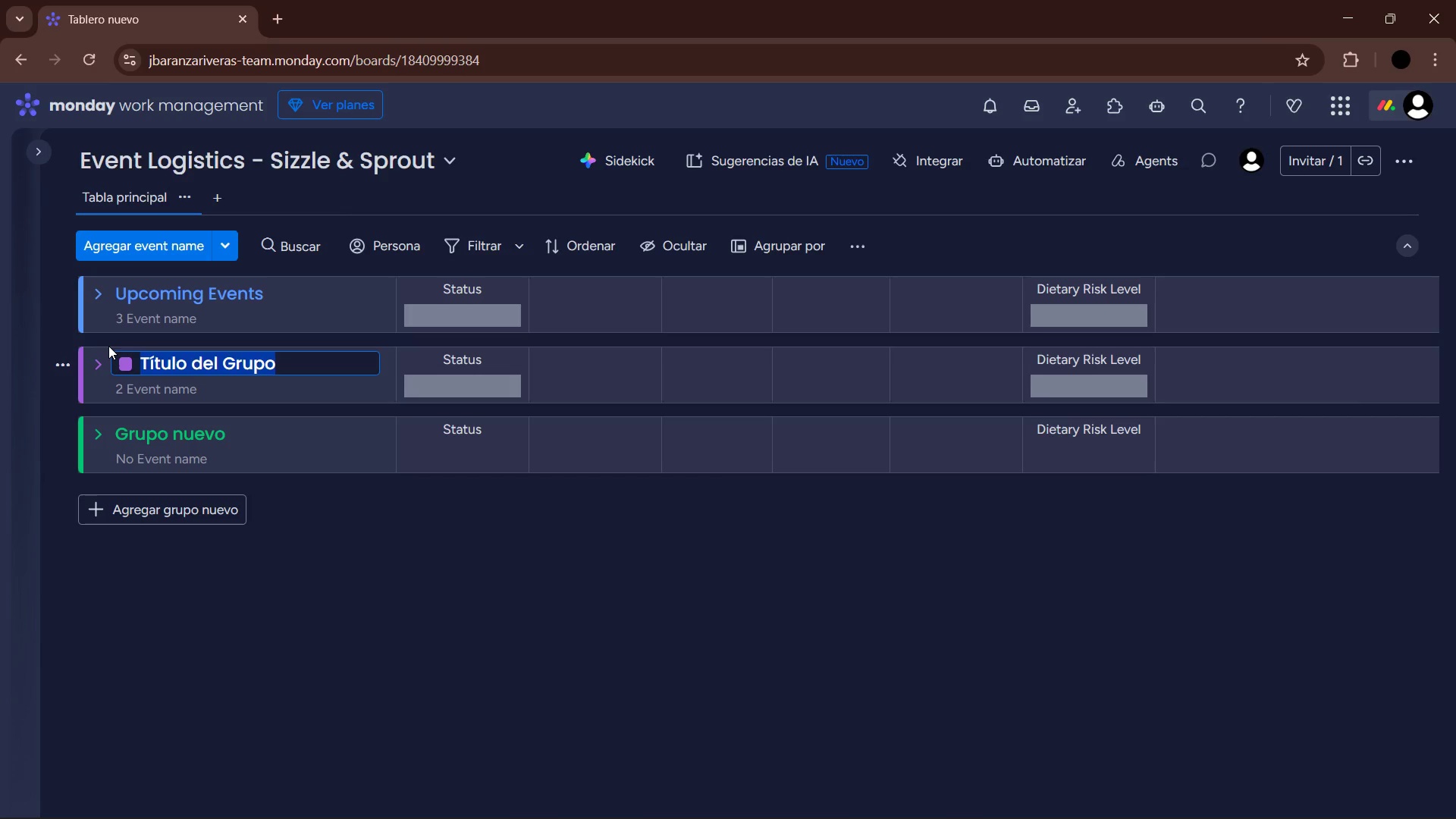 
type(Active ^ In-Progress Events)
 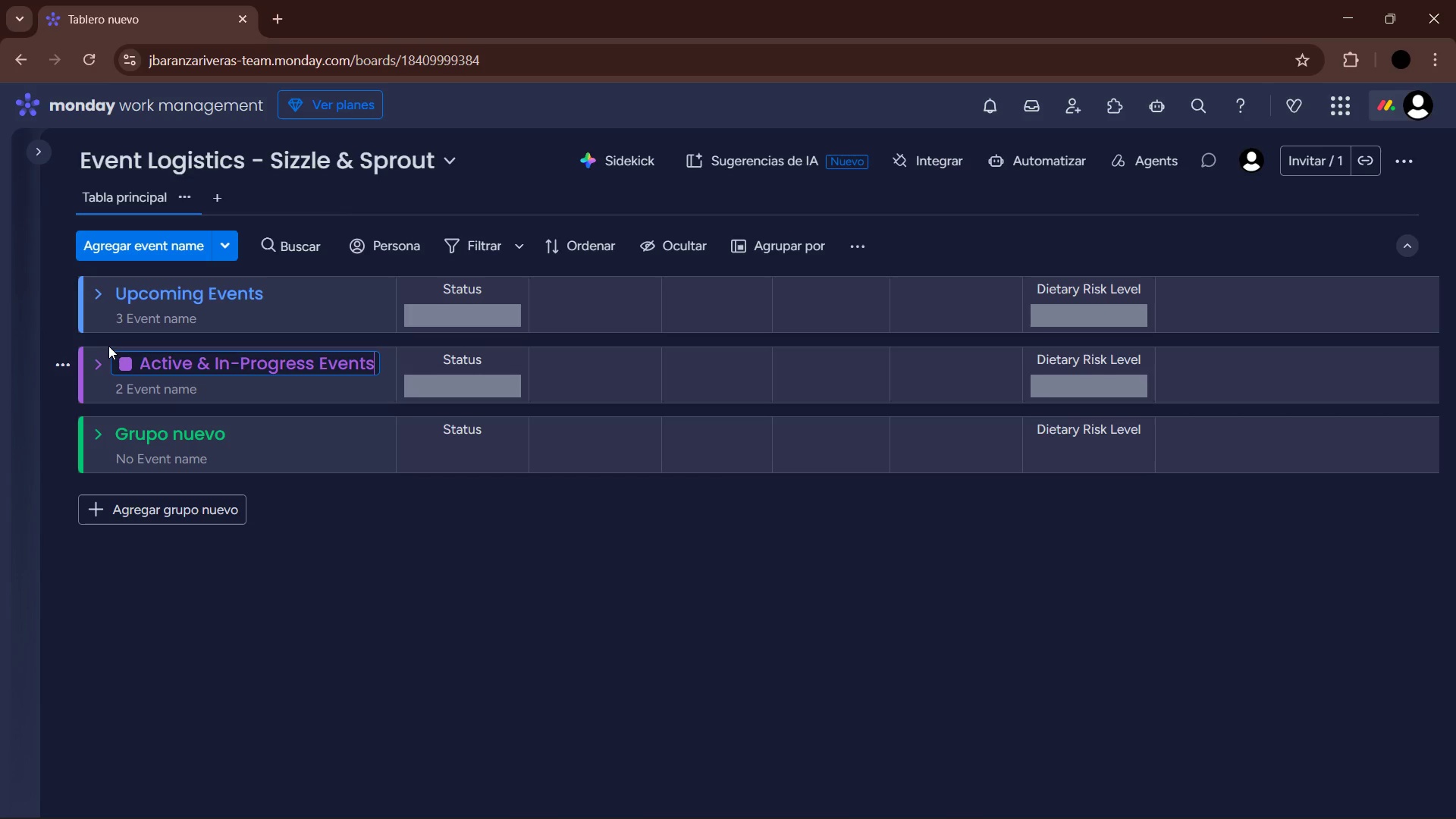 
key(Enter)
 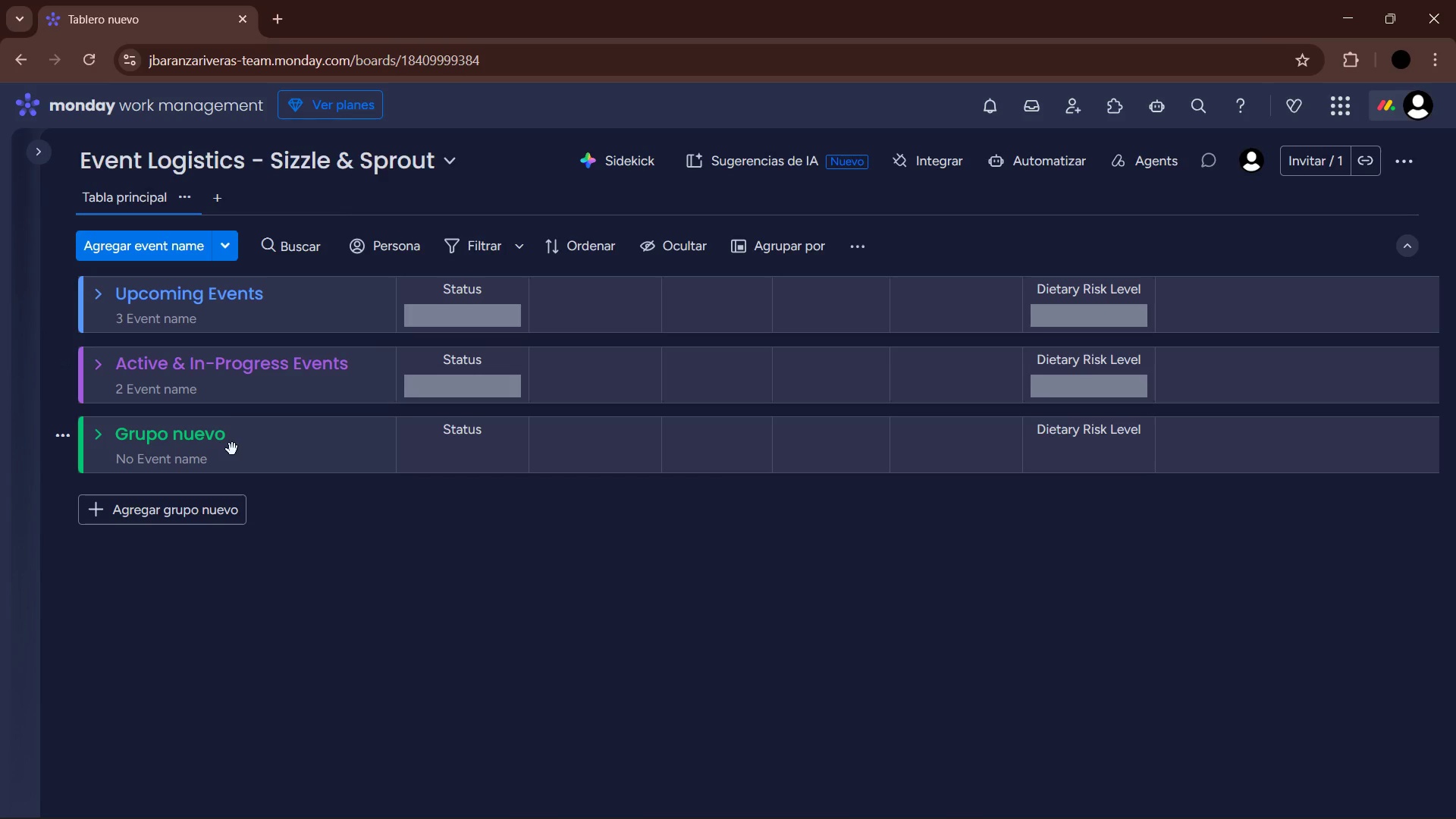 
left_click([203, 434])
 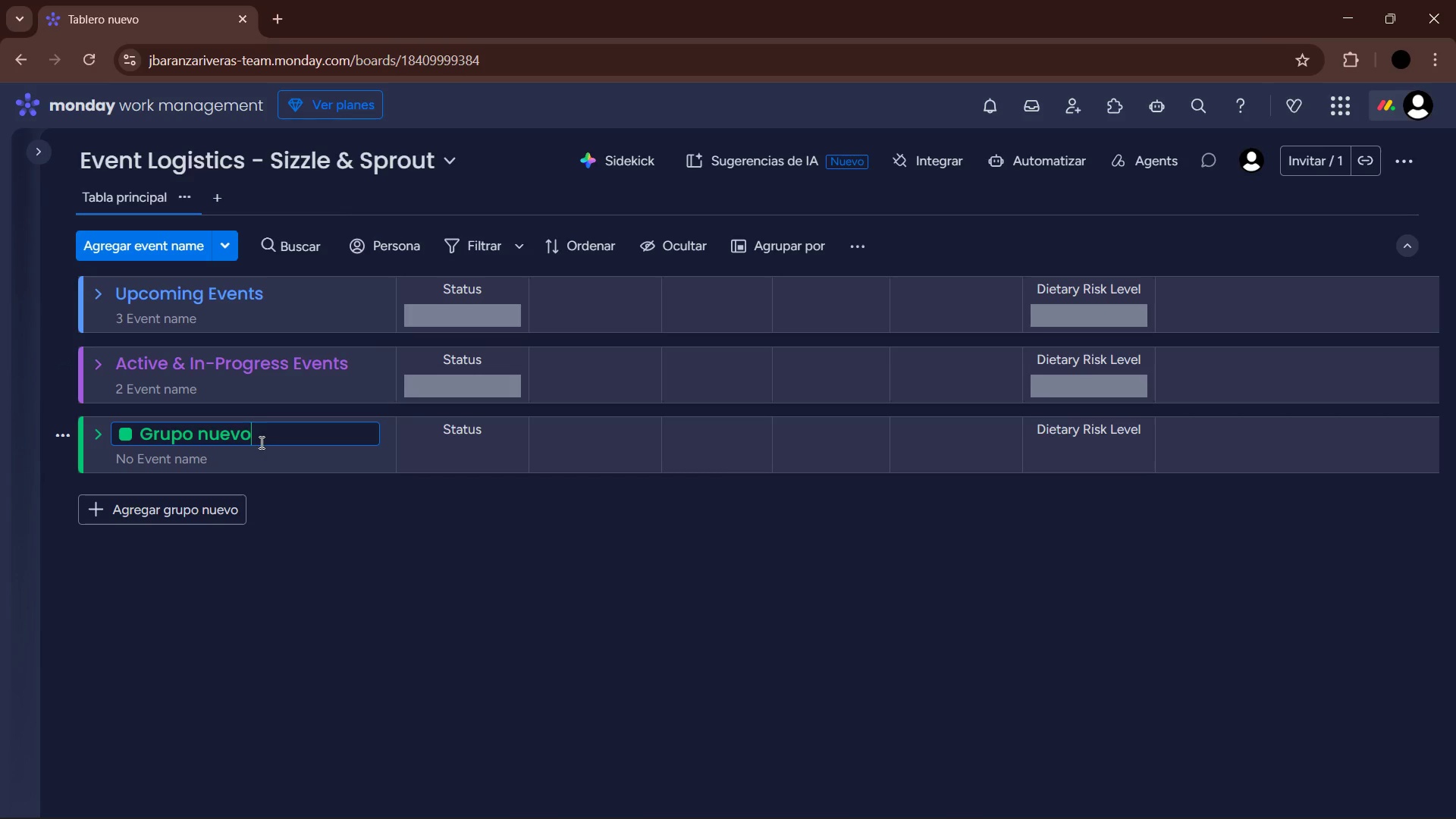 
left_click_drag(start_coordinate=[256, 438], to_coordinate=[100, 425])
 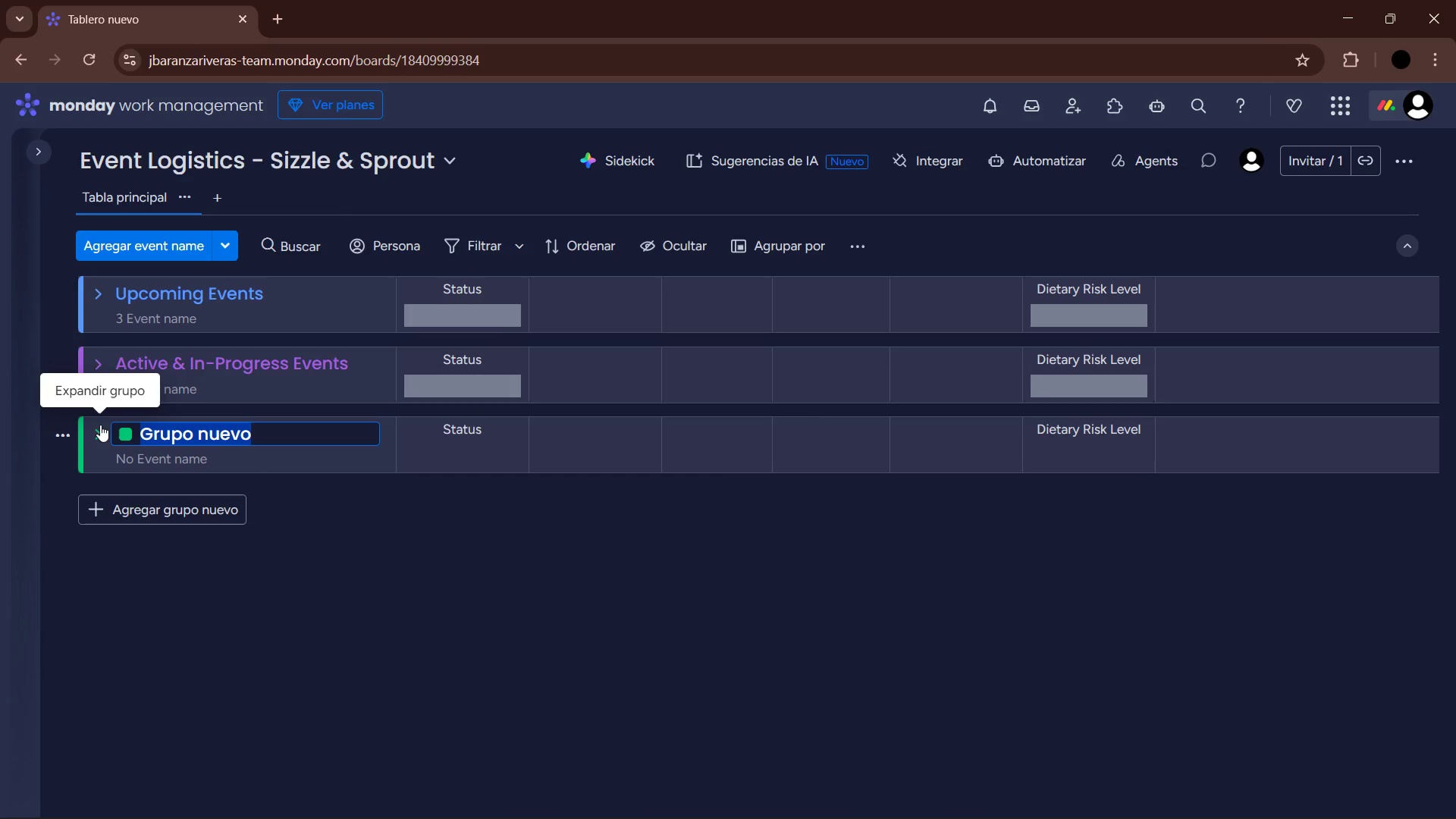 
type(Post-Event)
 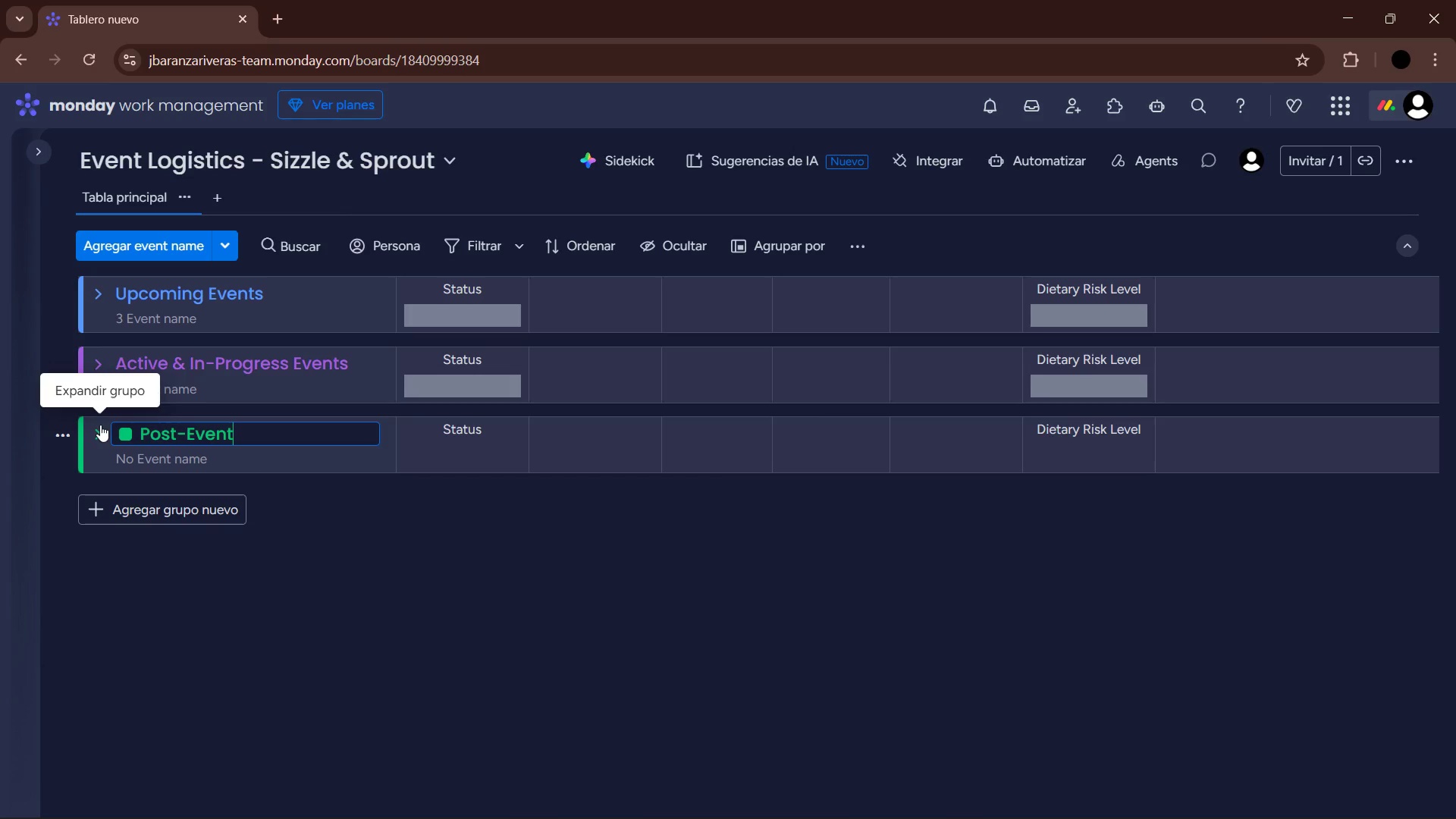 
type( Archive)
 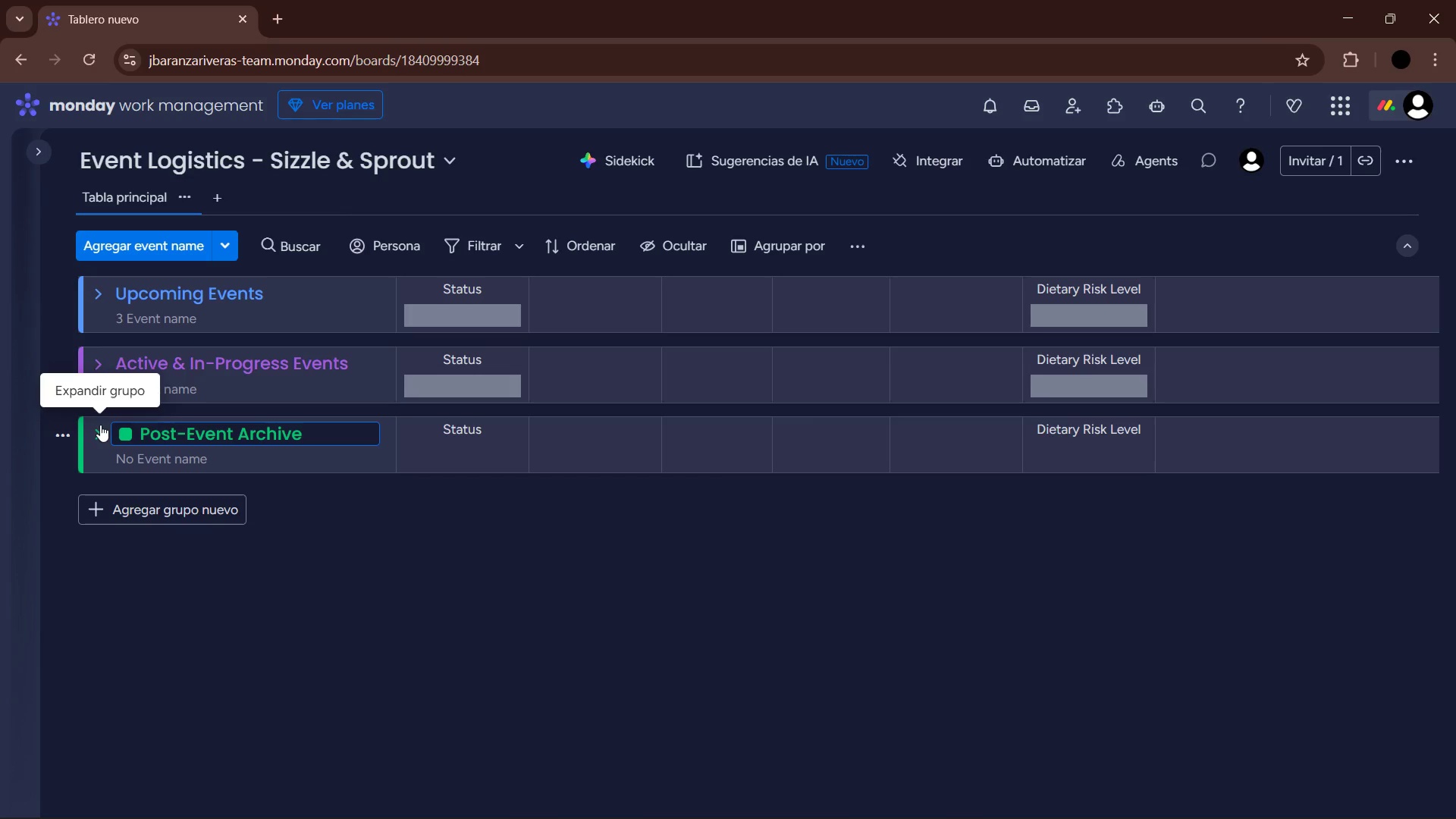 
type( *Completed Events()
 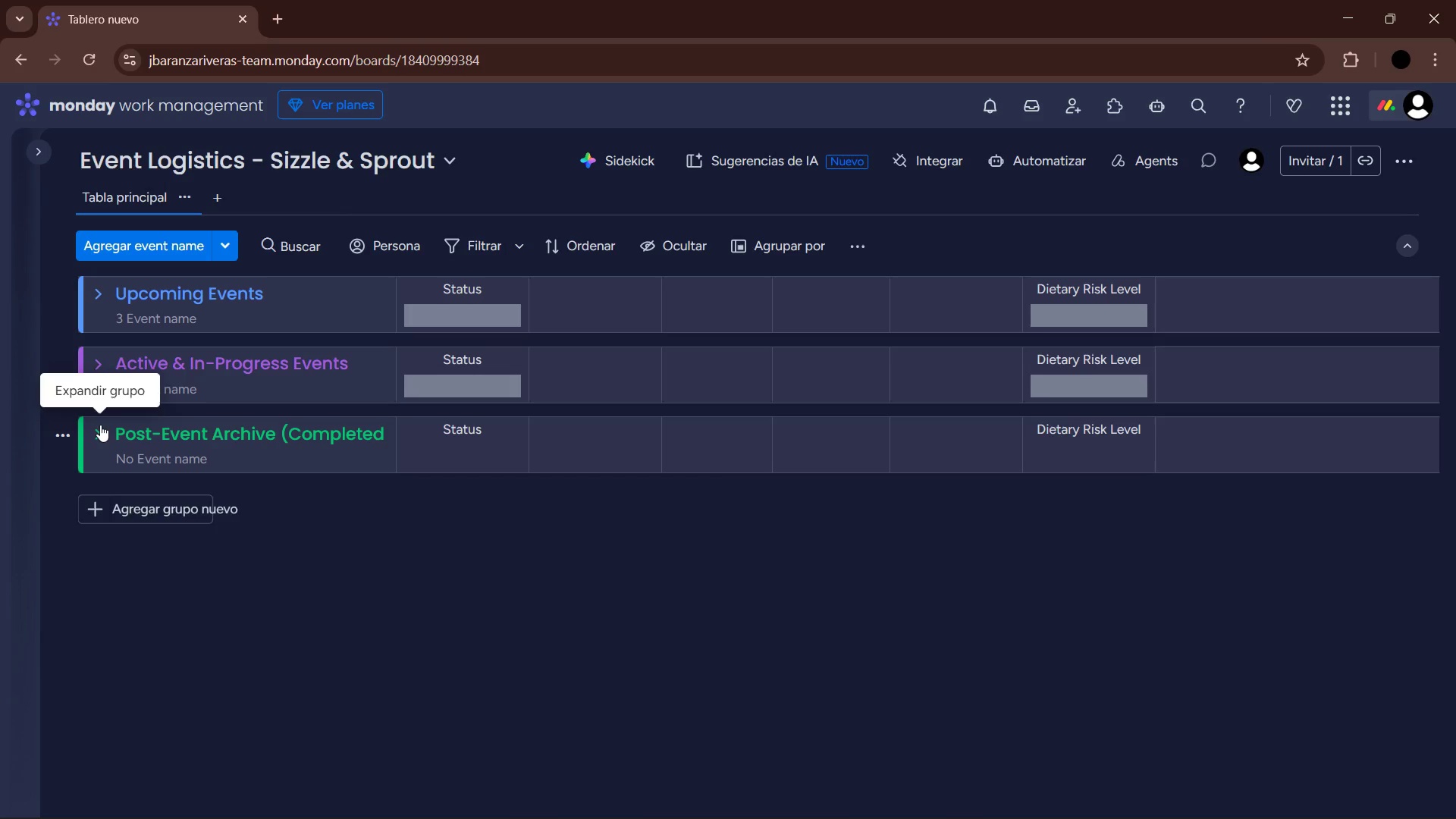 
 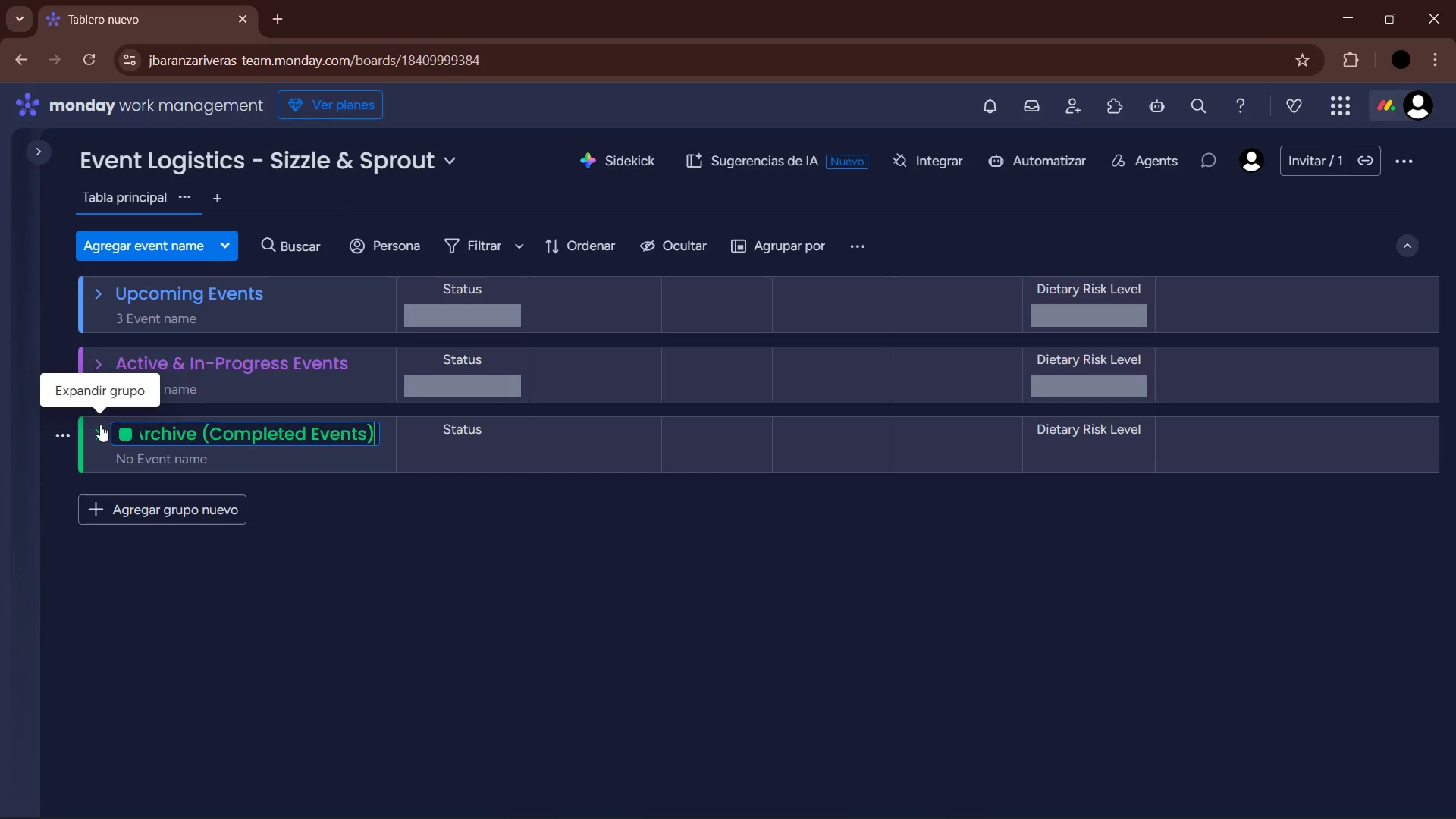 
key(Enter)
 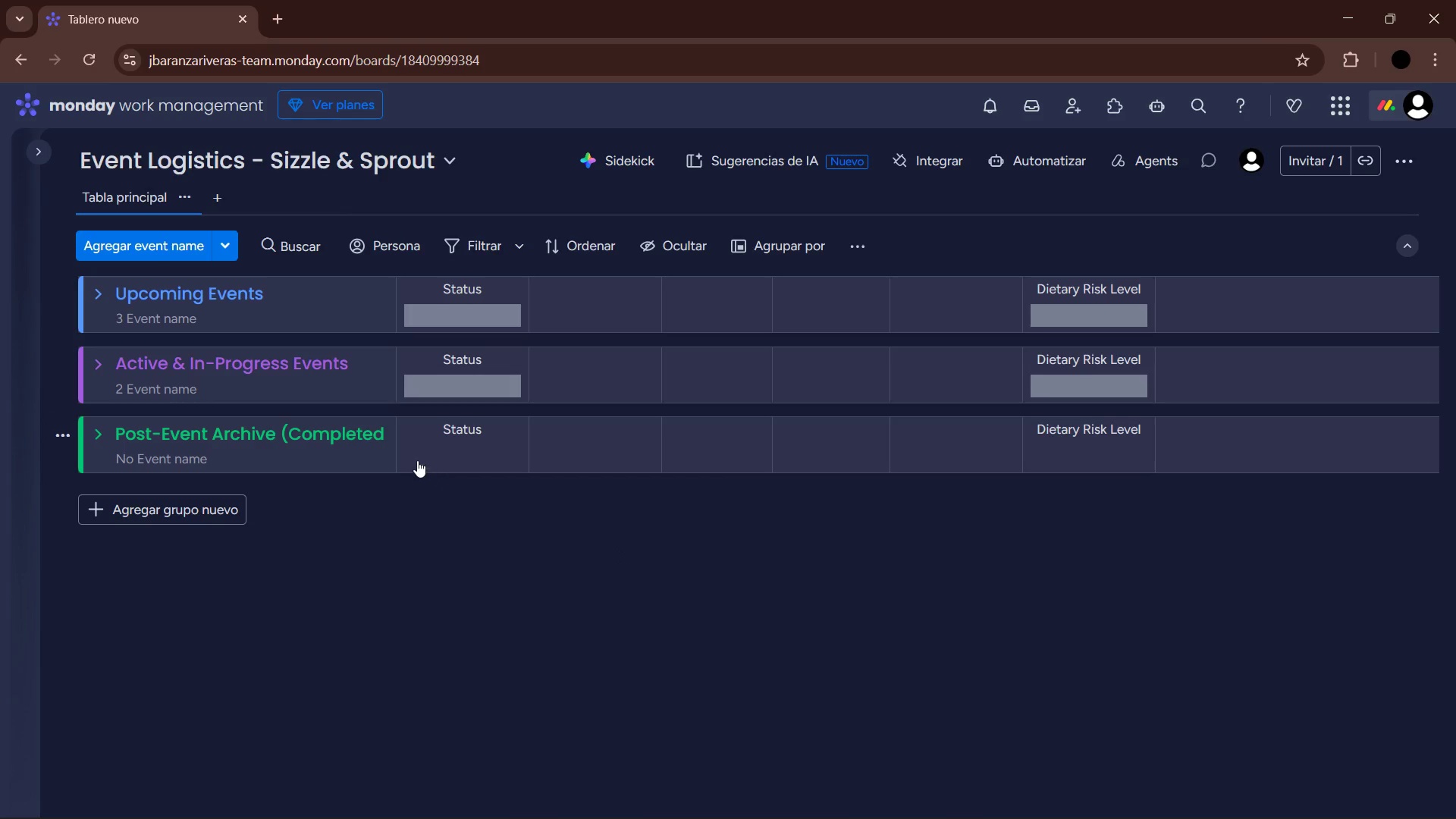 
left_click_drag(start_coordinate=[398, 440], to_coordinate=[402, 451])
 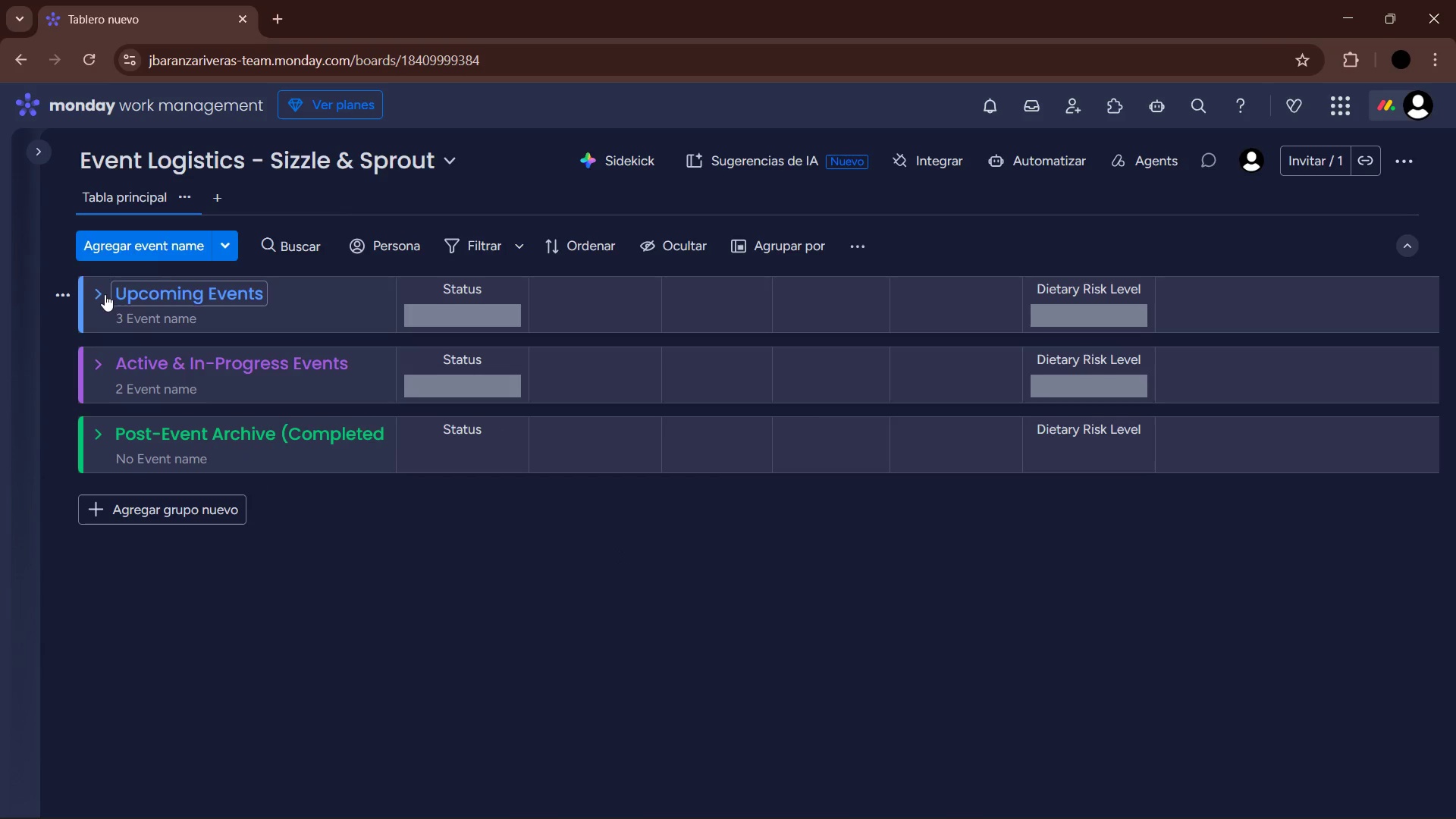 
left_click([99, 294])
 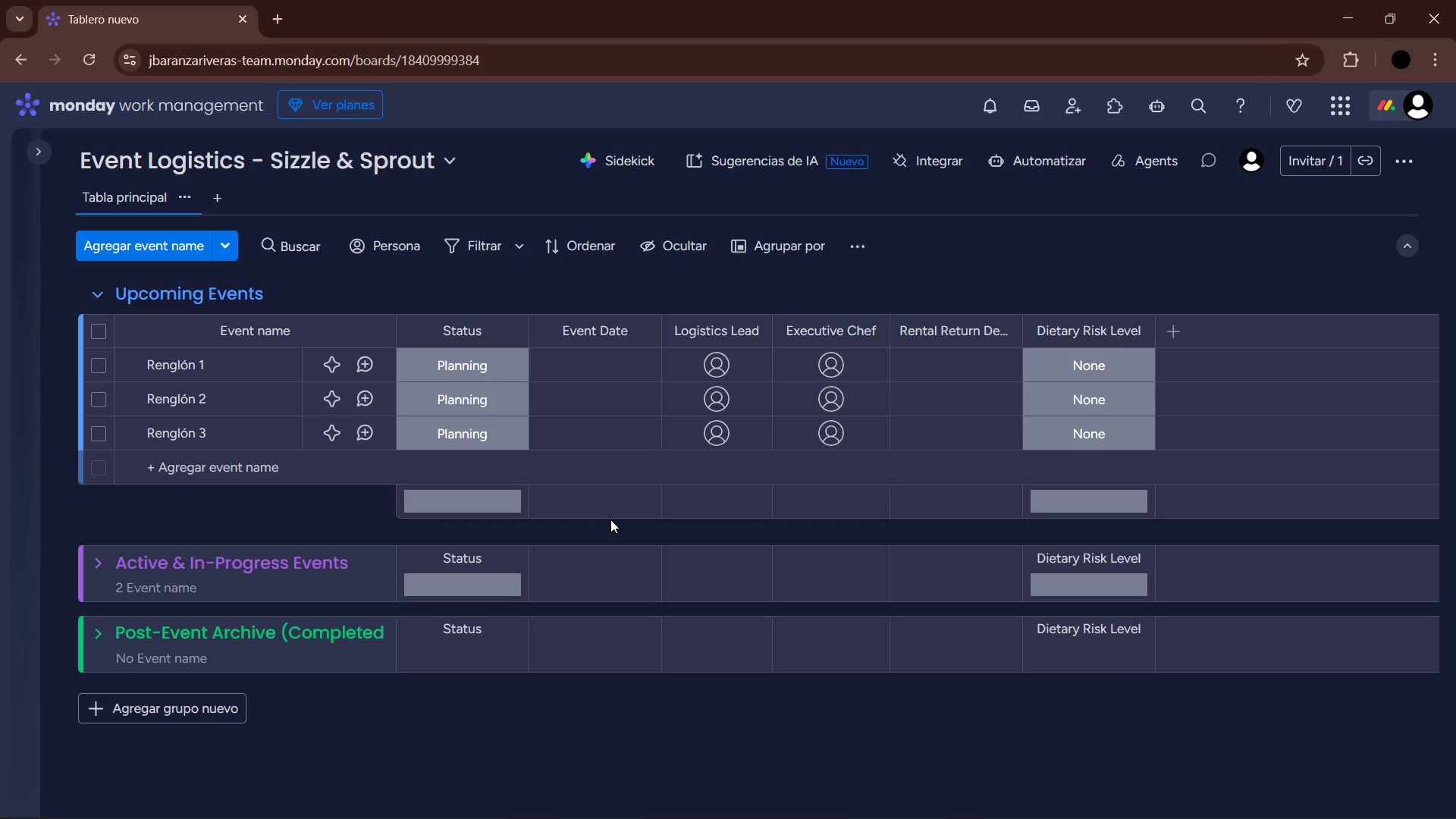 
wait(51.94)
 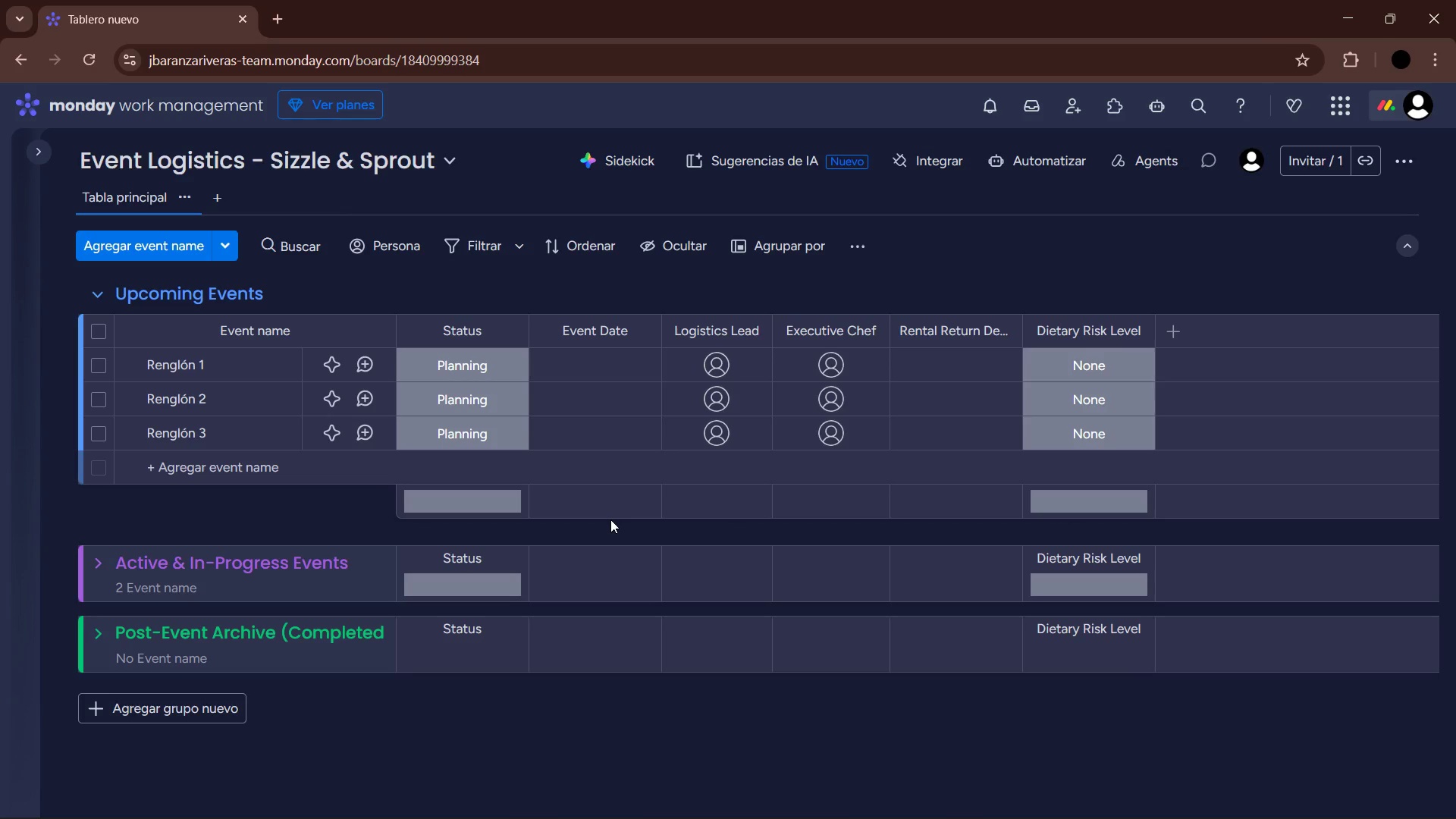 
left_click([199, 369])
 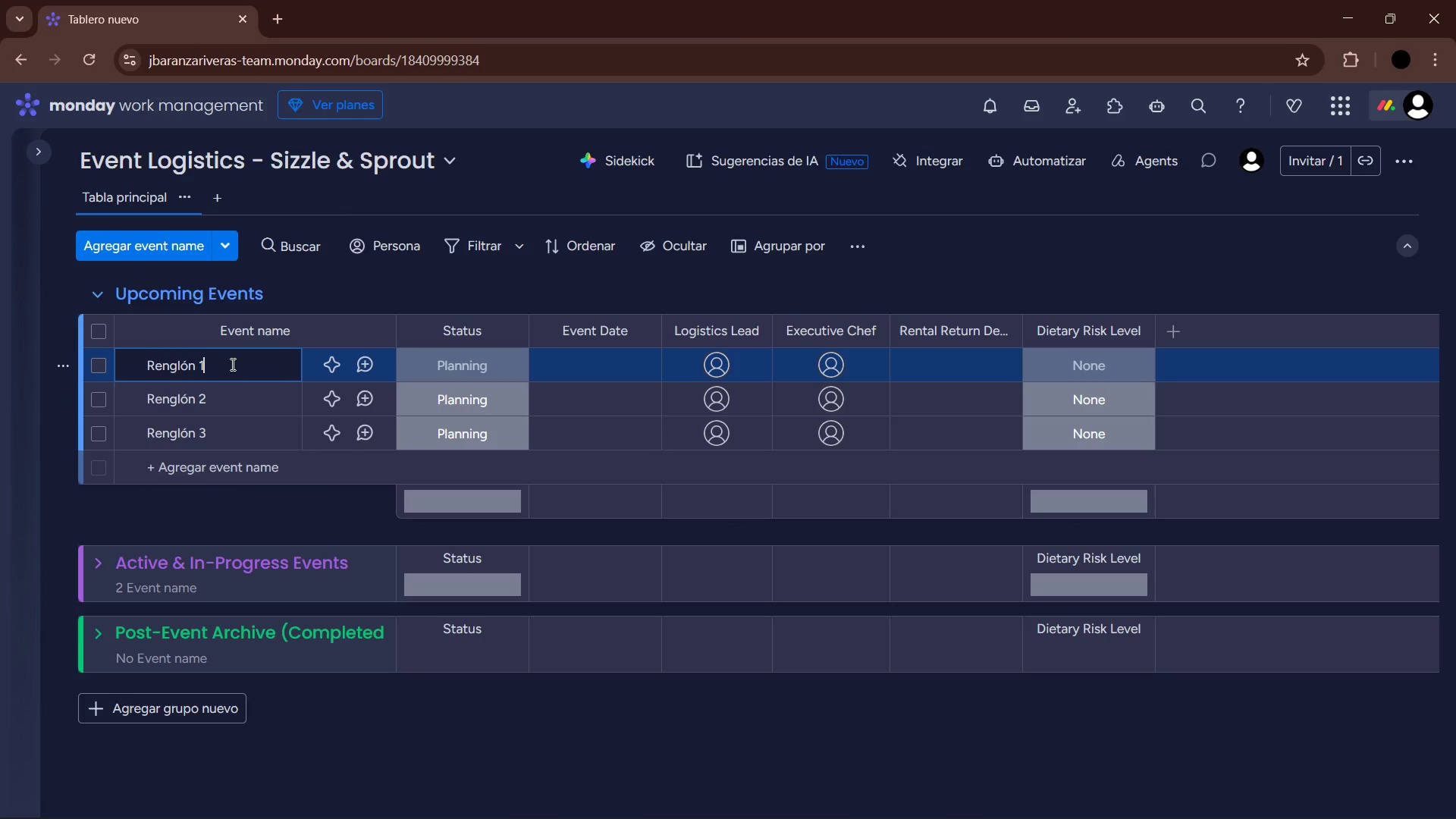 
left_click_drag(start_coordinate=[231, 364], to_coordinate=[129, 355])
 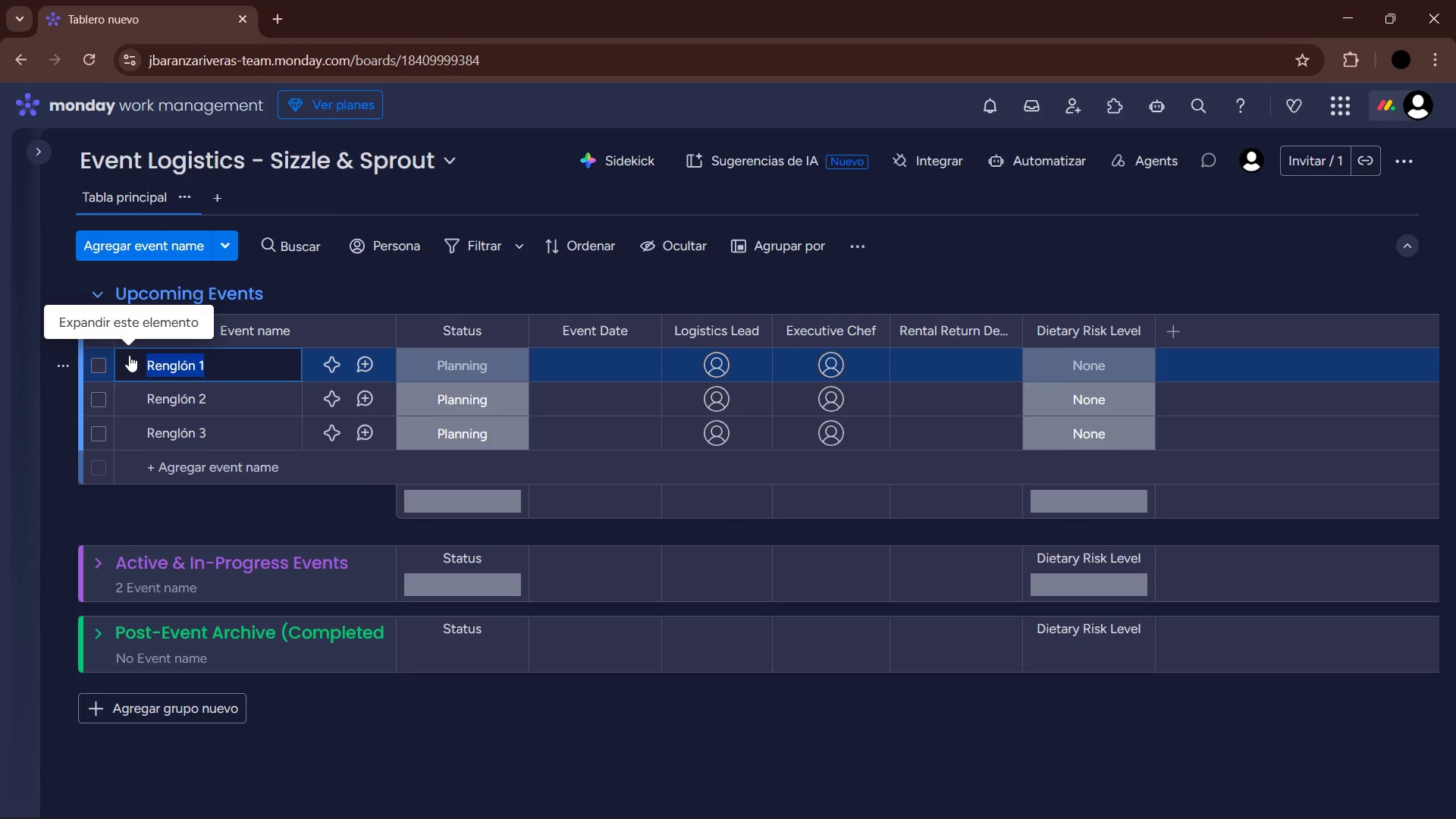 
wait(13.31)
 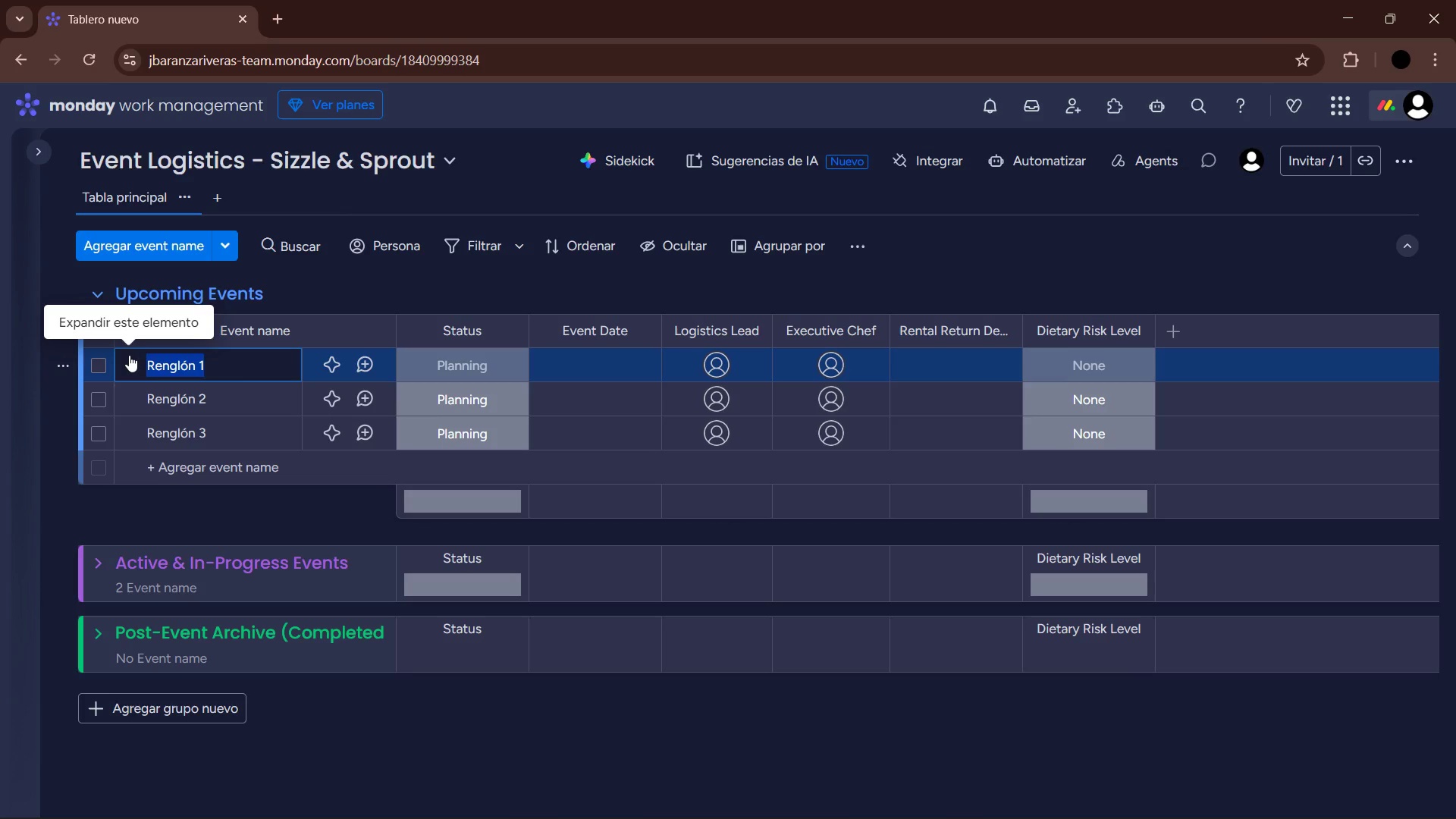 
type(Tech)
 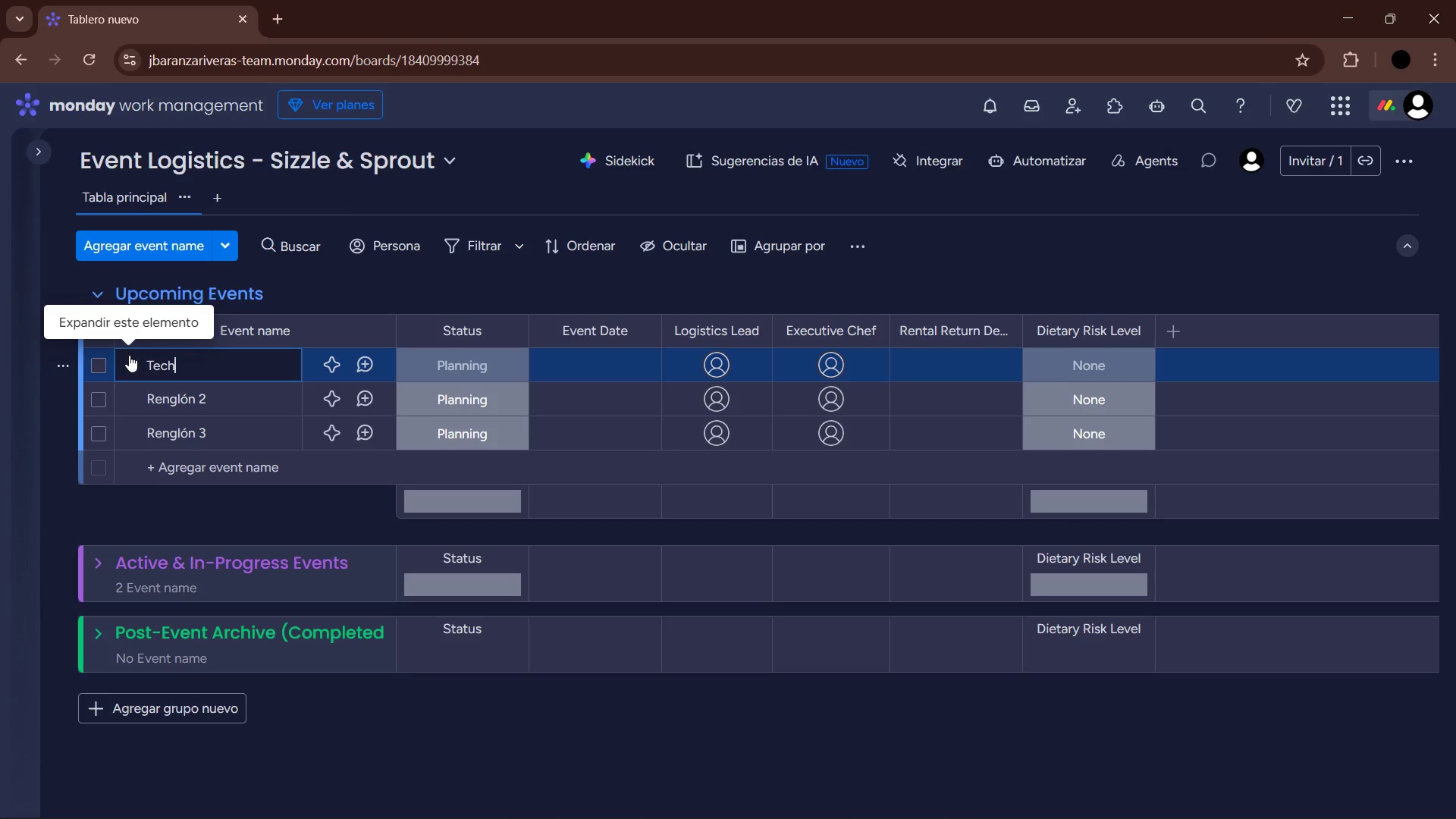 
type(Nova Annual Retreat )
 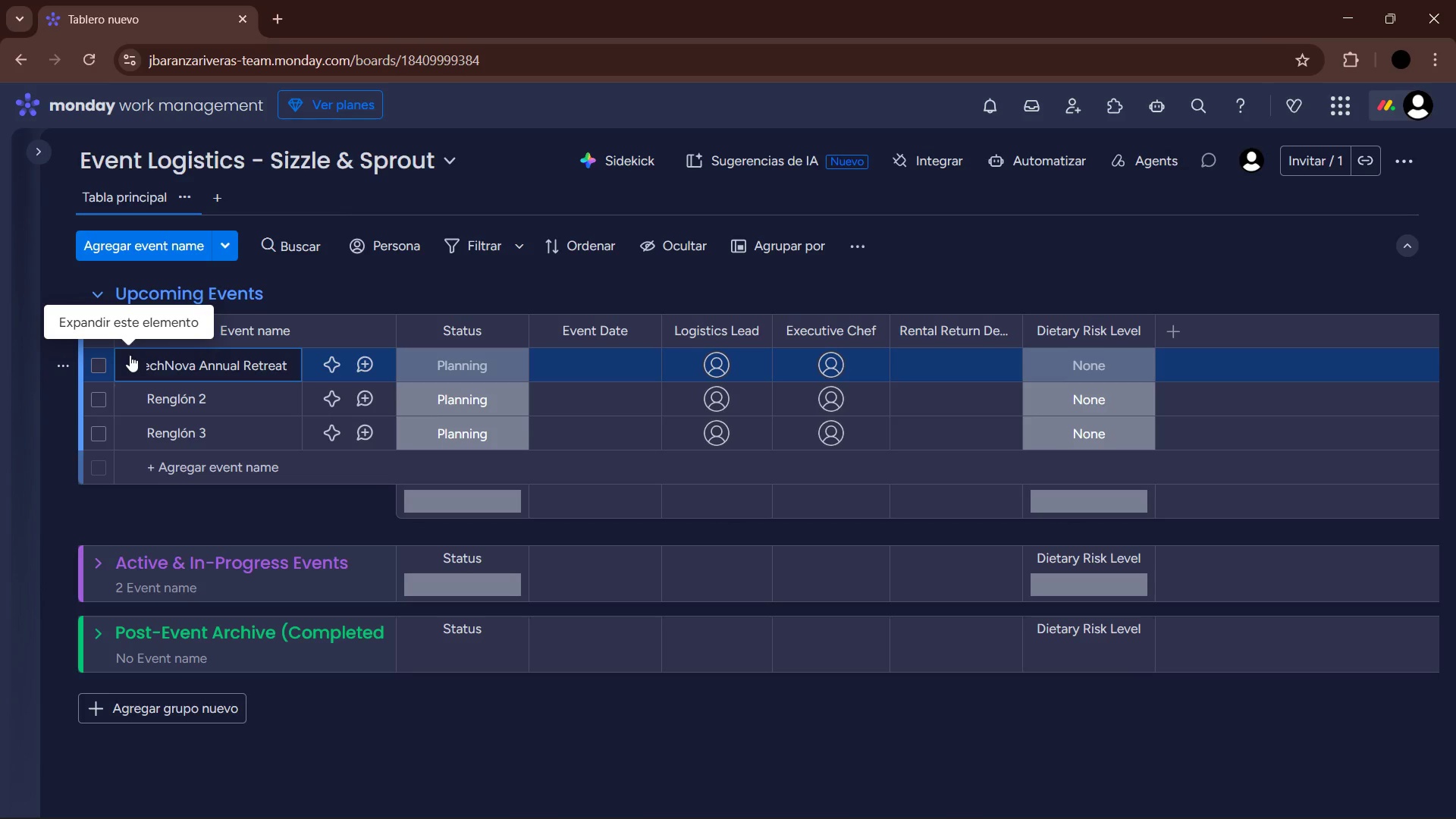 
key(Enter)
 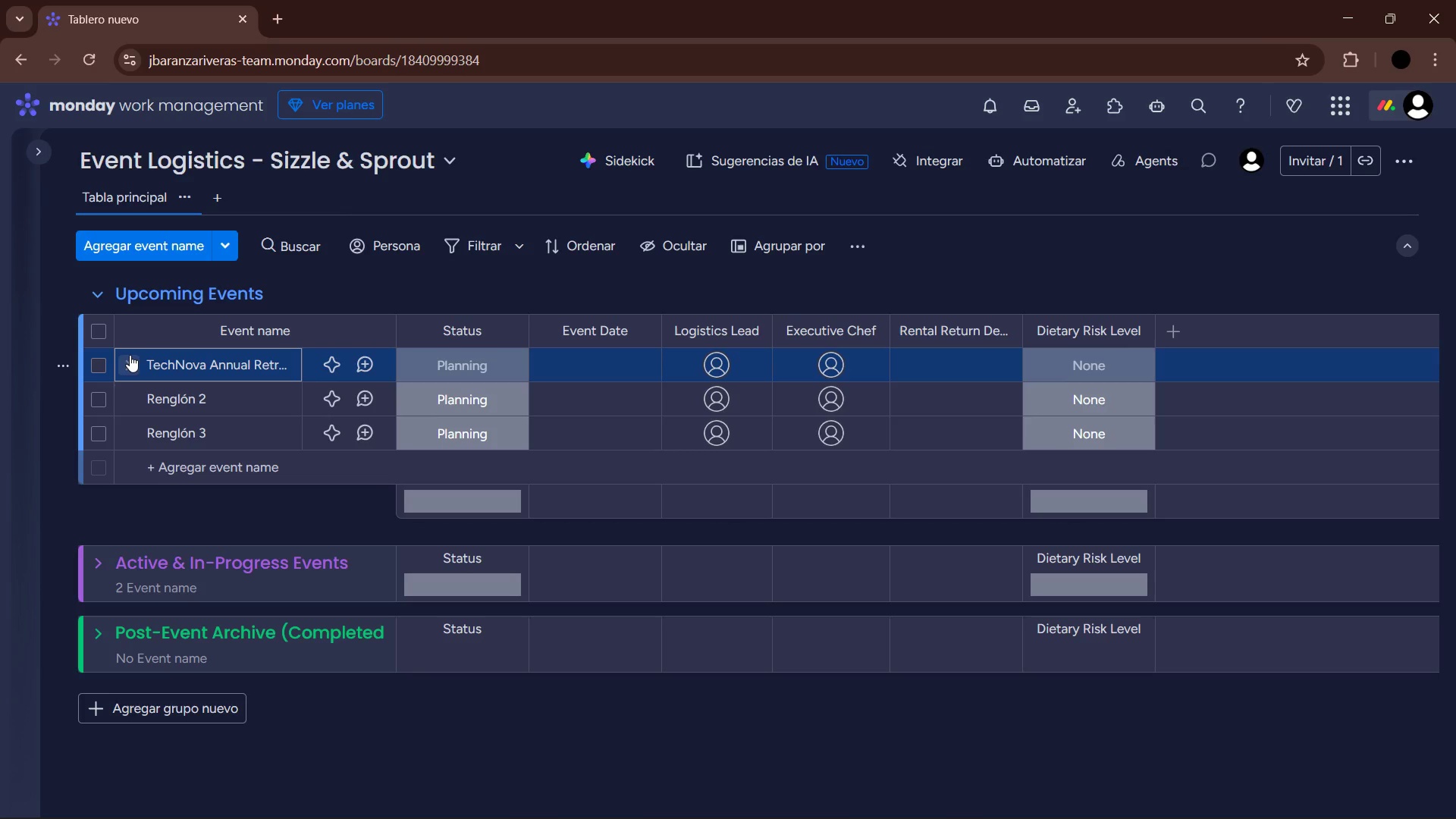 
wait(40.2)
 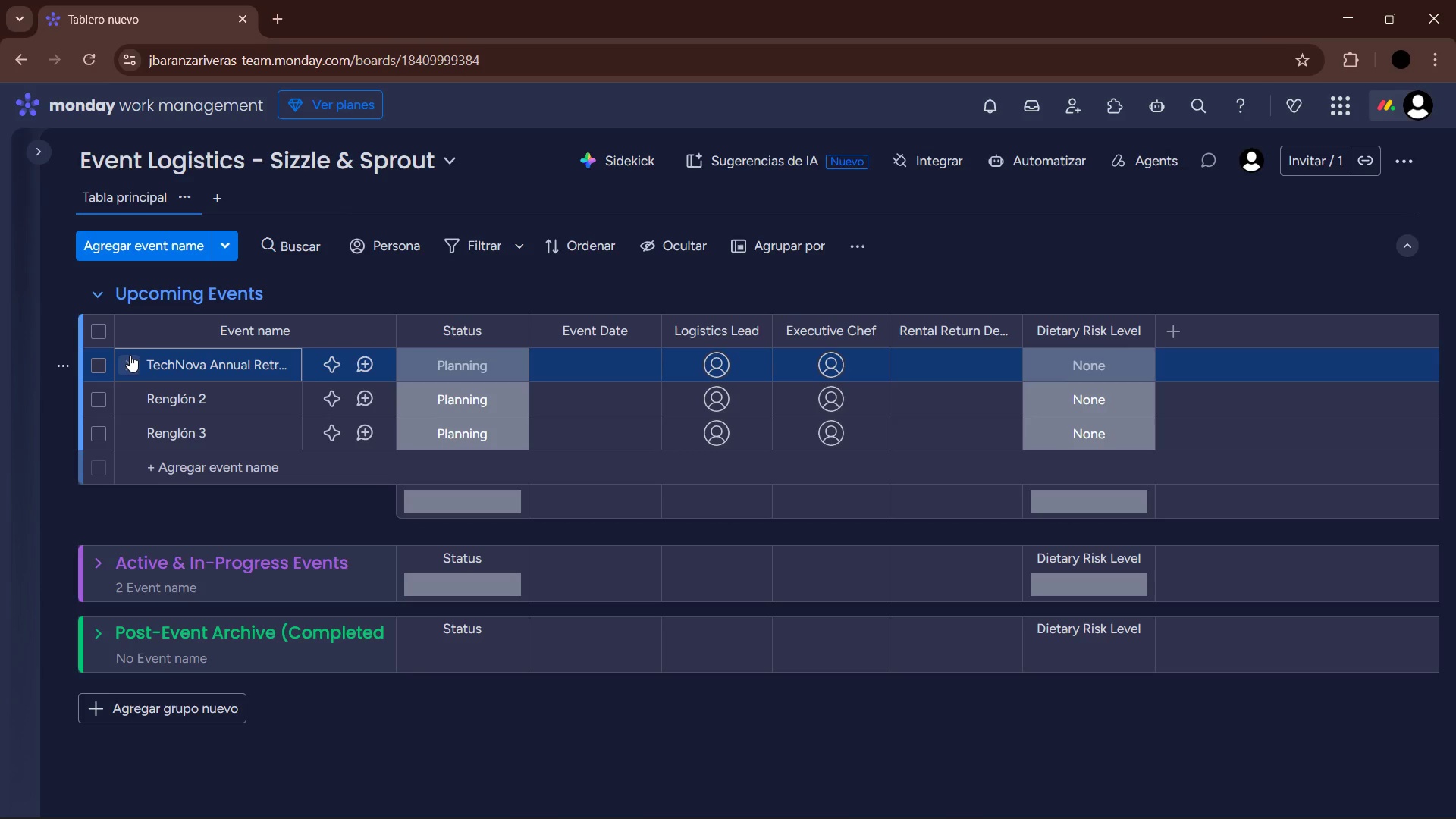 
mouse_move([196, 370])
 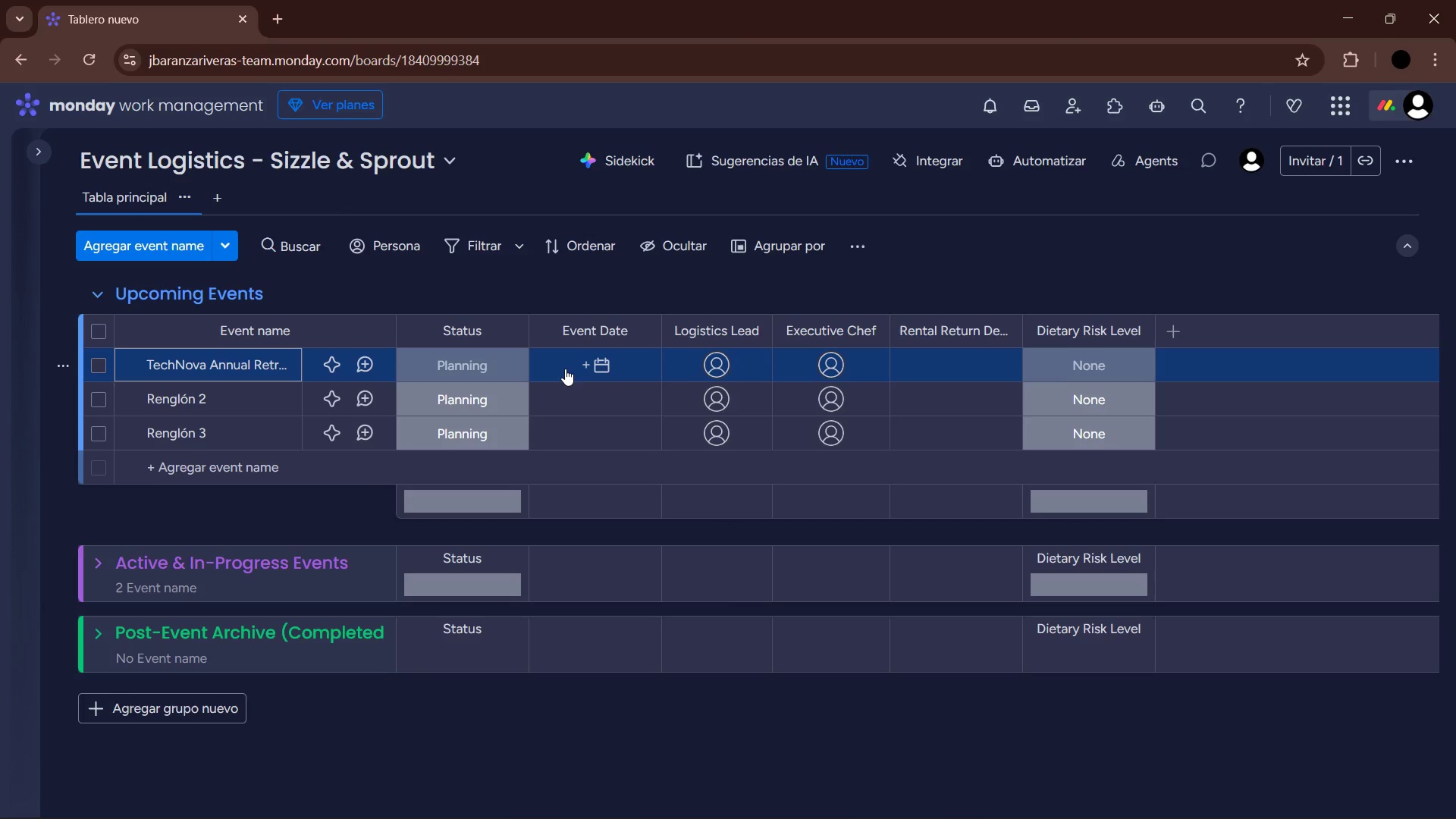 
wait(5.05)
 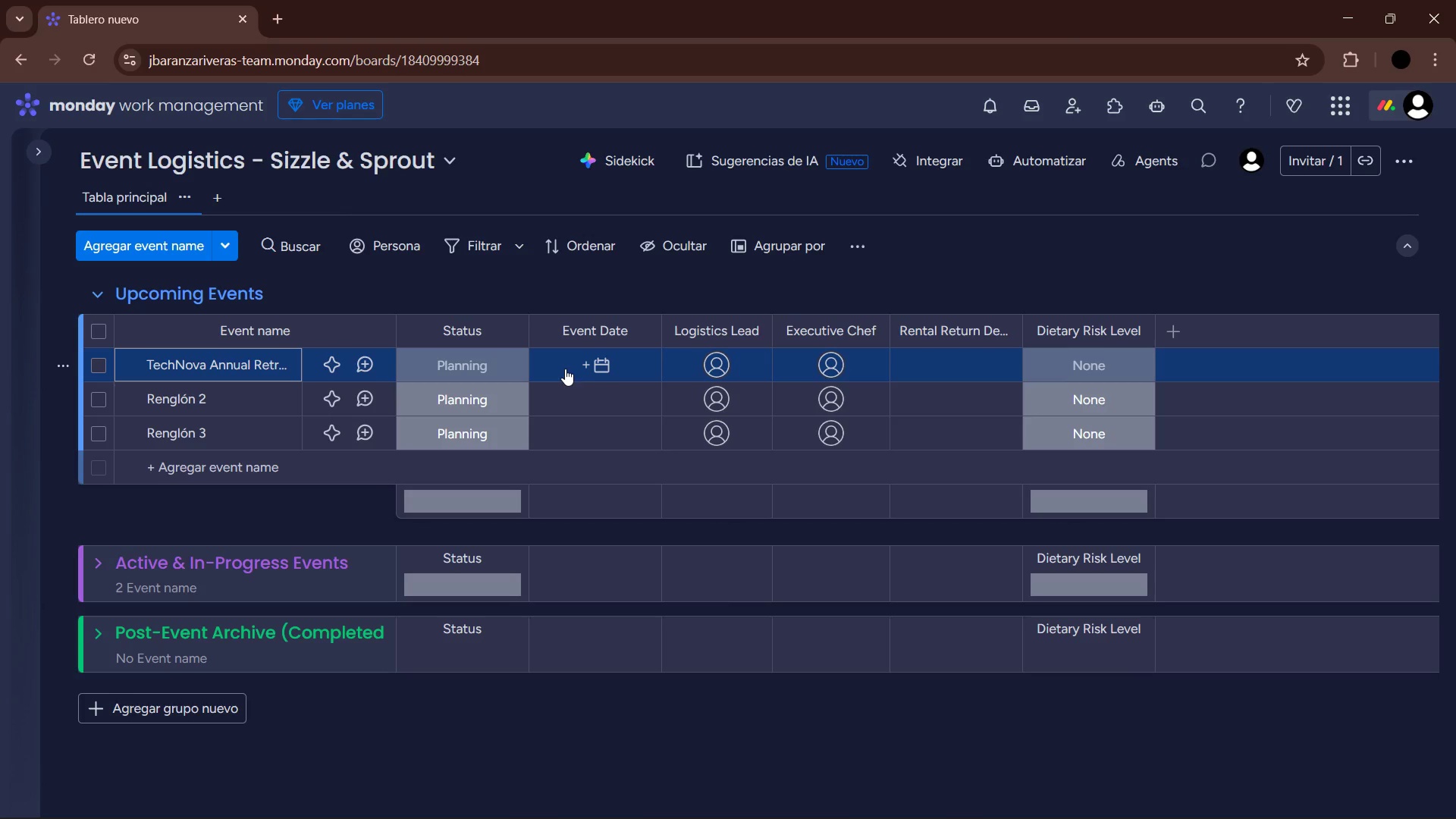 
left_click([460, 368])
 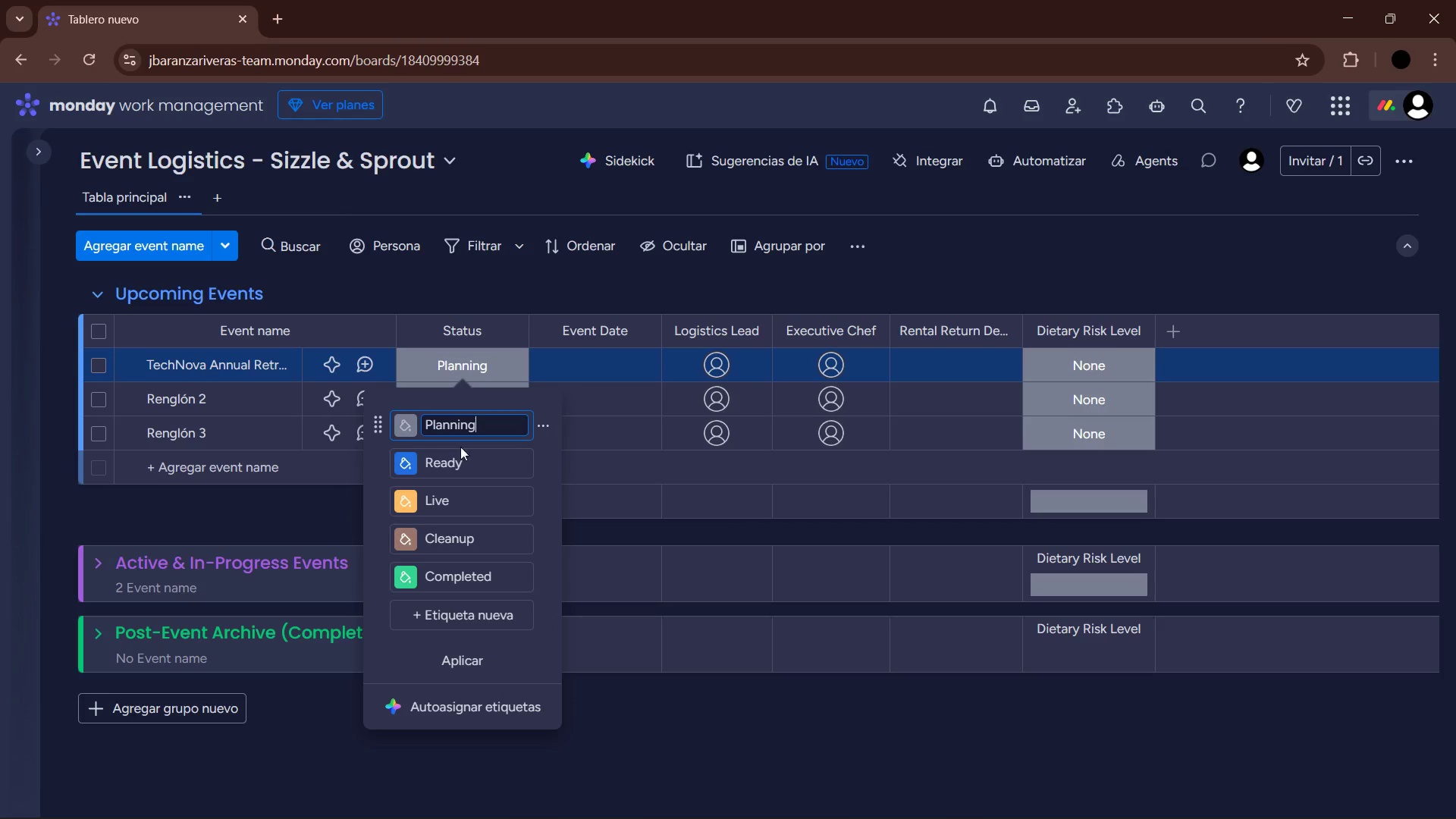 
left_click([406, 426])
 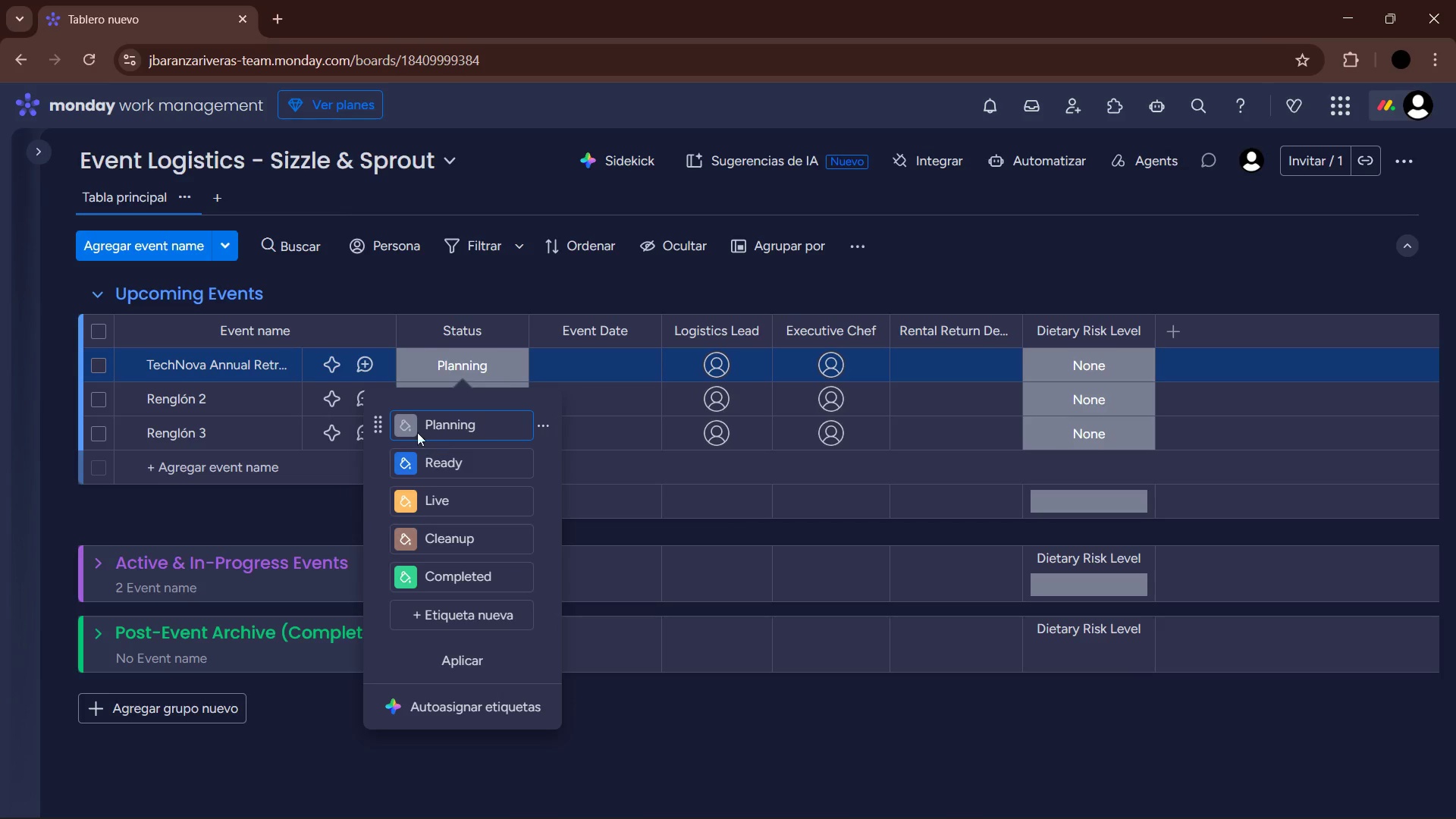 
left_click([413, 429])
 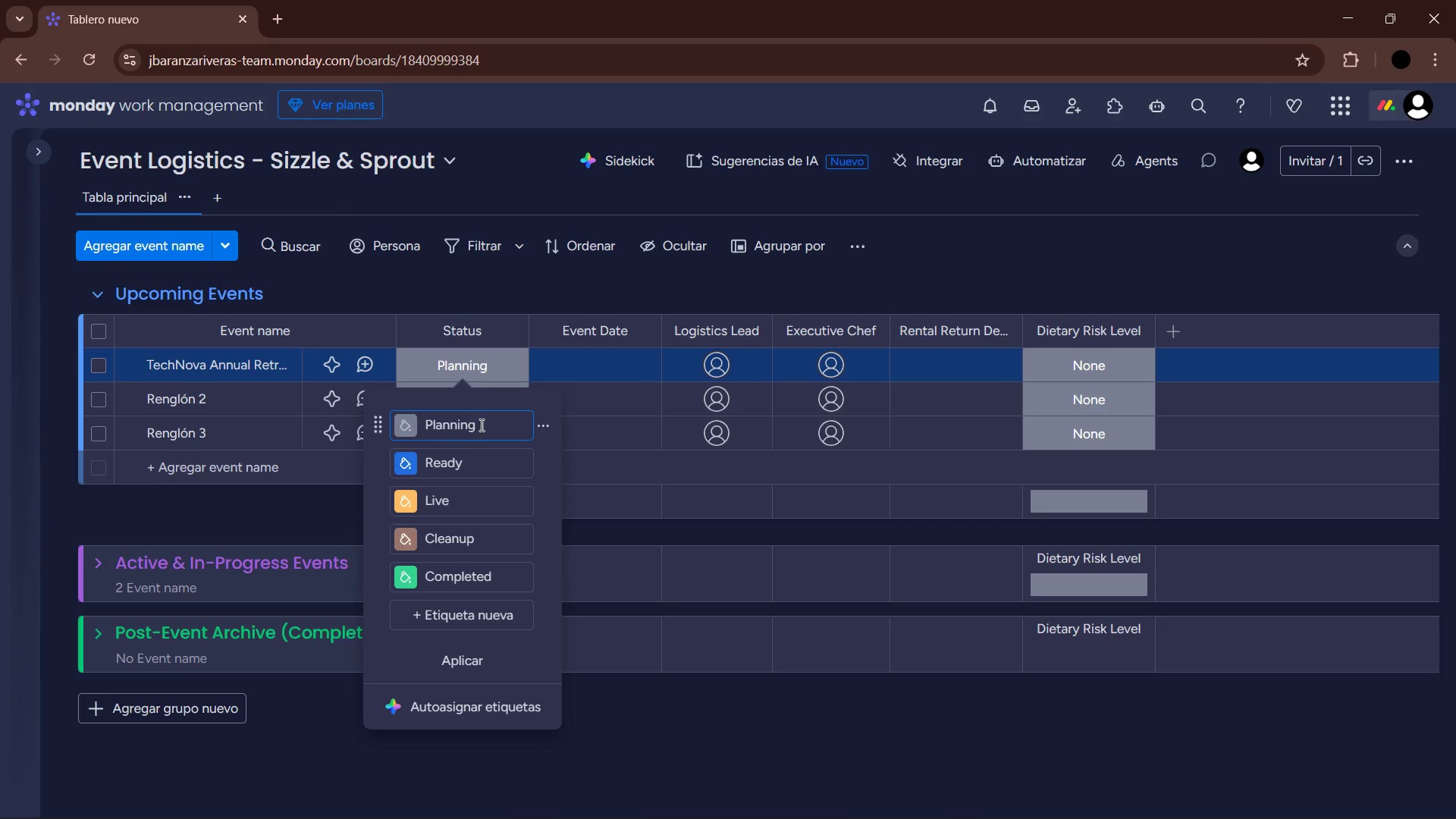 
left_click_drag(start_coordinate=[478, 423], to_coordinate=[421, 419])
 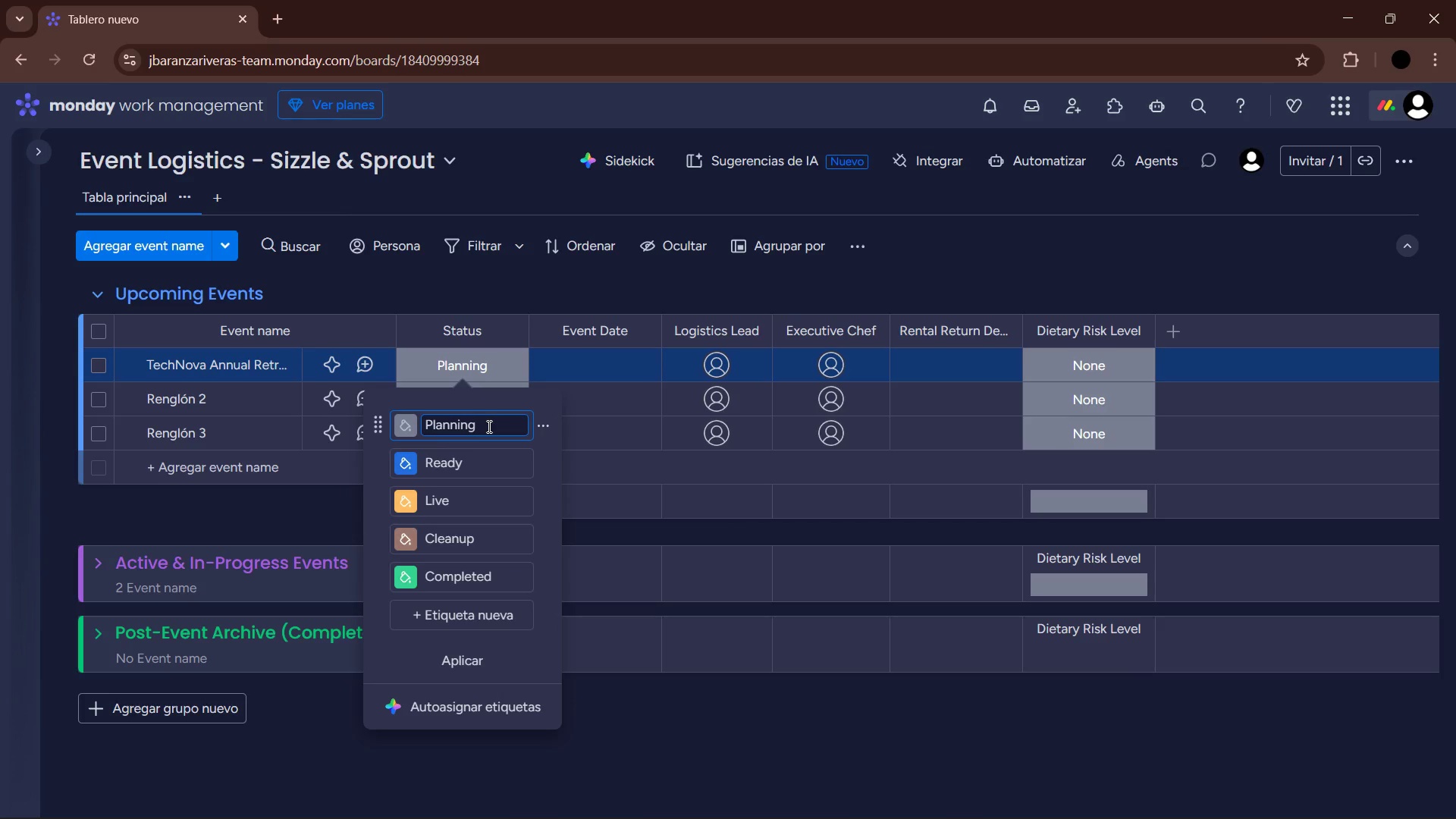 
left_click_drag(start_coordinate=[488, 426], to_coordinate=[422, 428])
 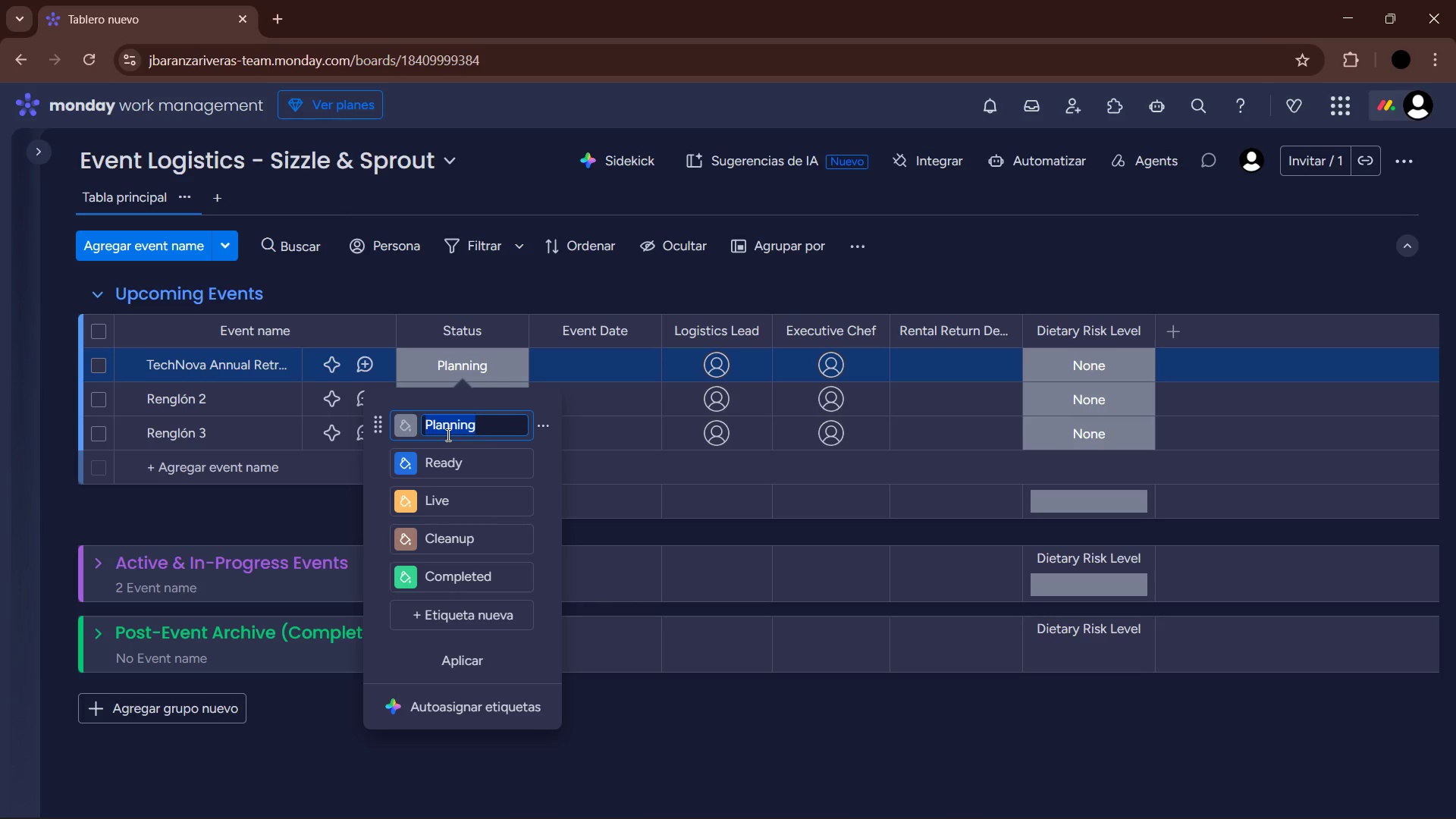 
key(Control+ControlLeft)
 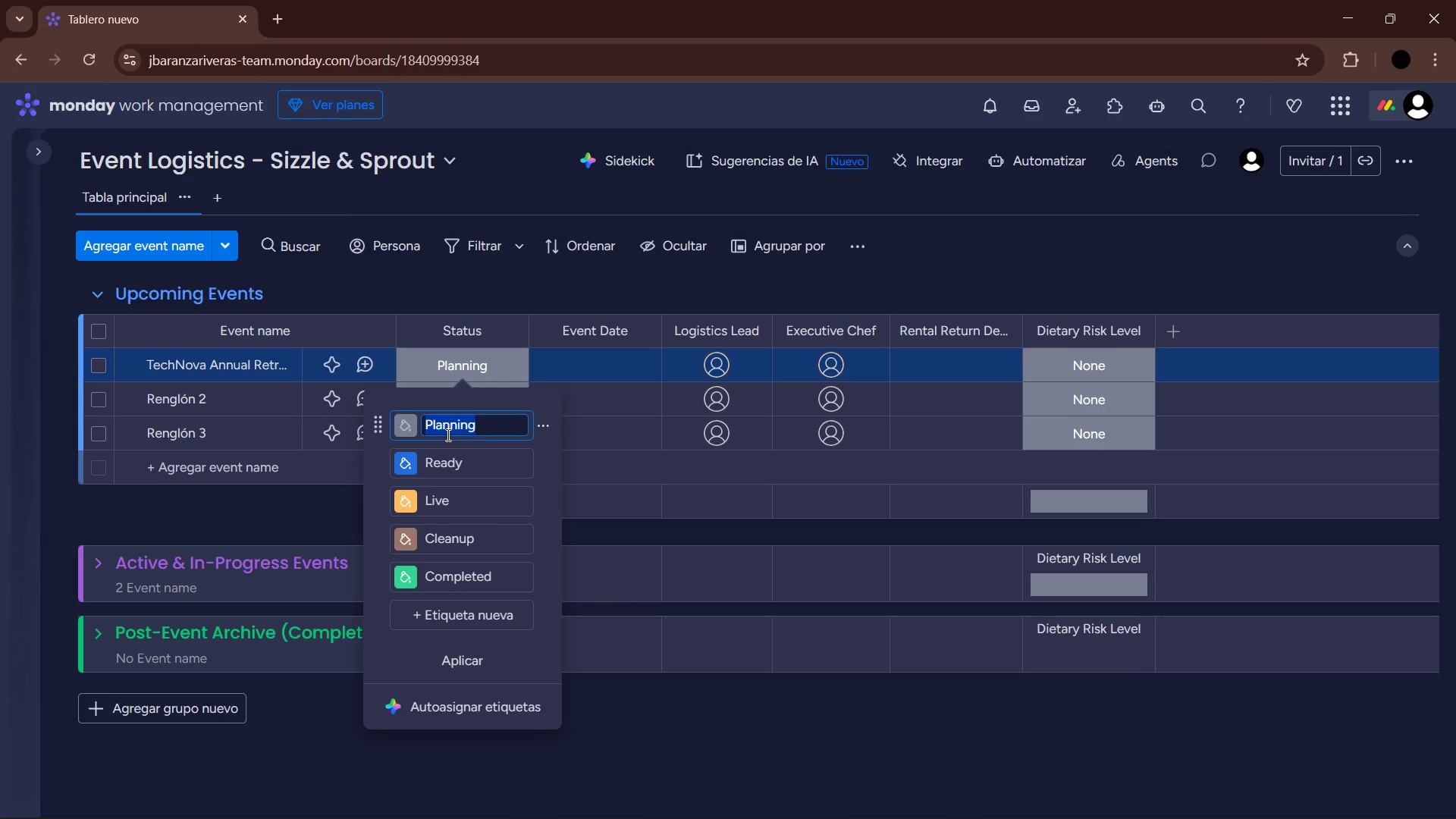 
key(Control+C)
 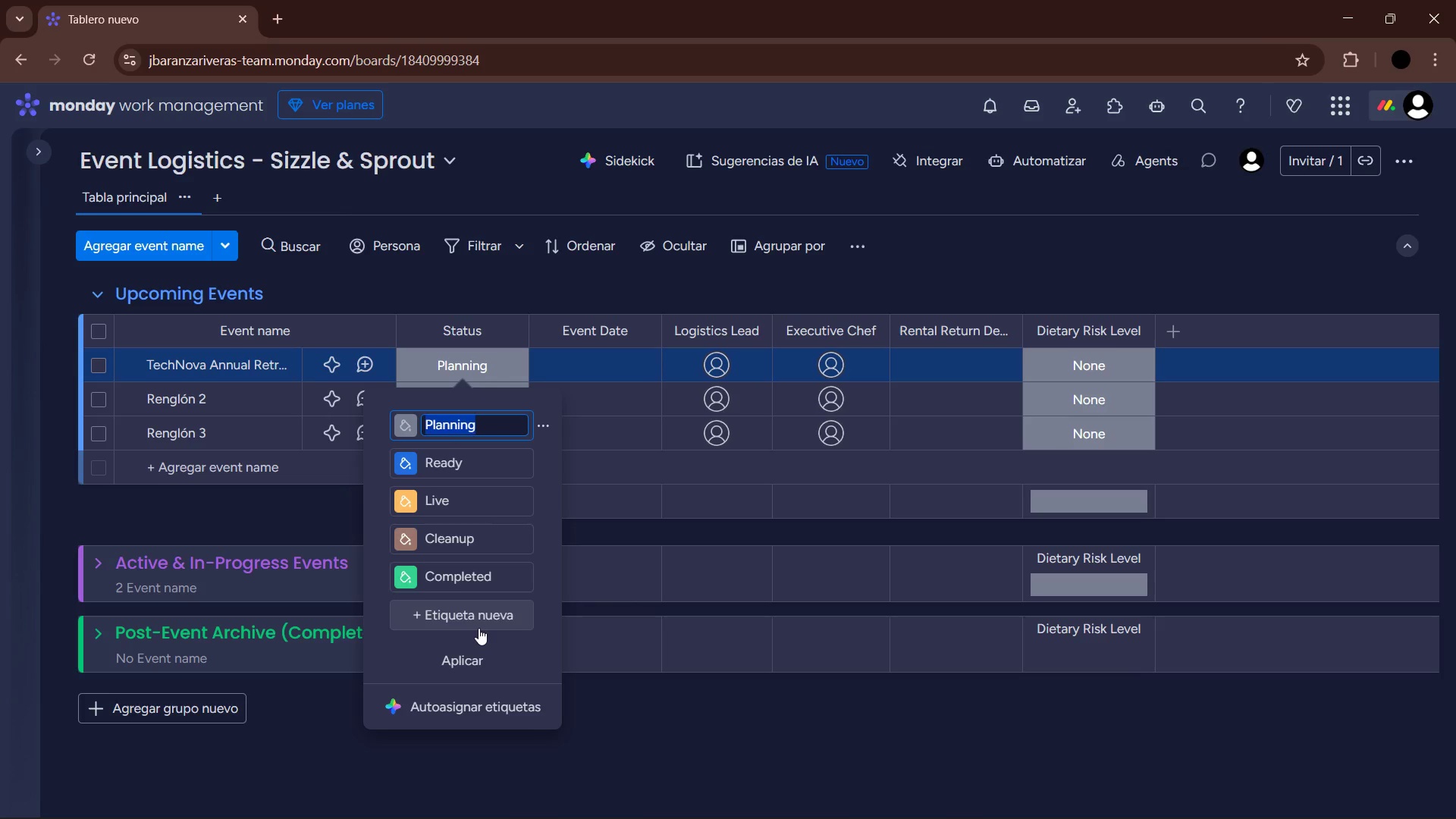 
left_click([479, 628])
 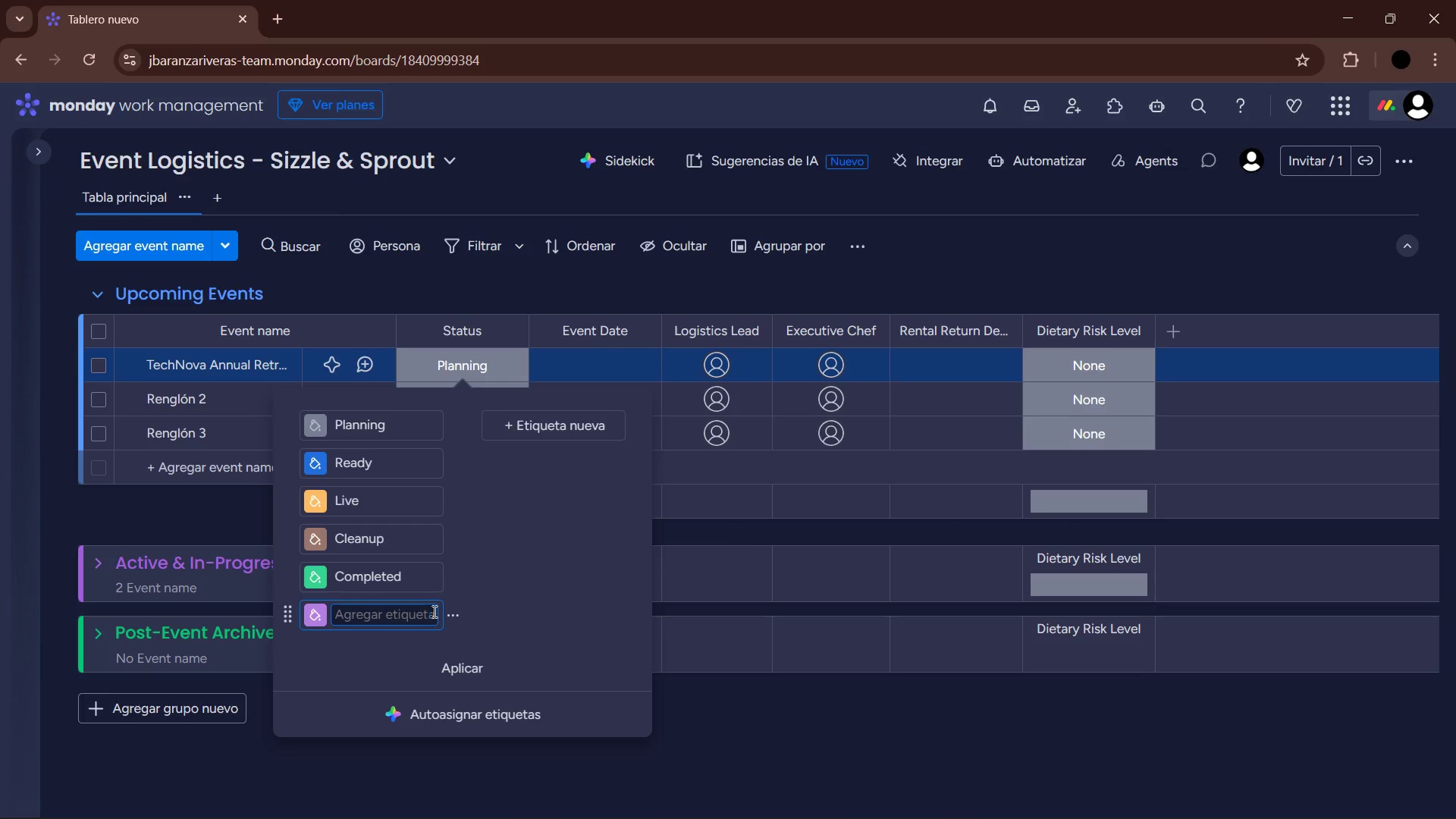 
wait(5.83)
 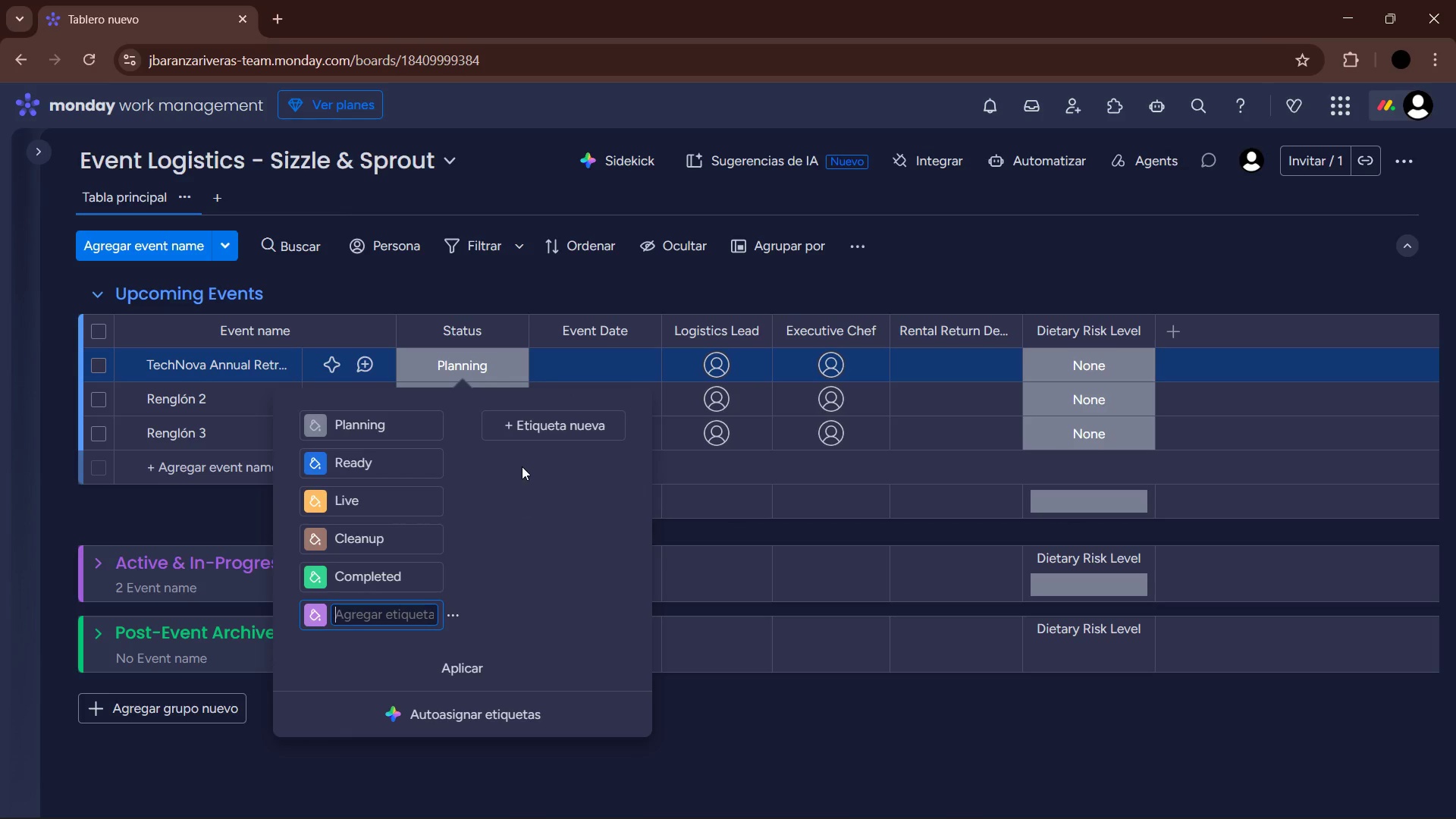 
left_click([451, 615])
 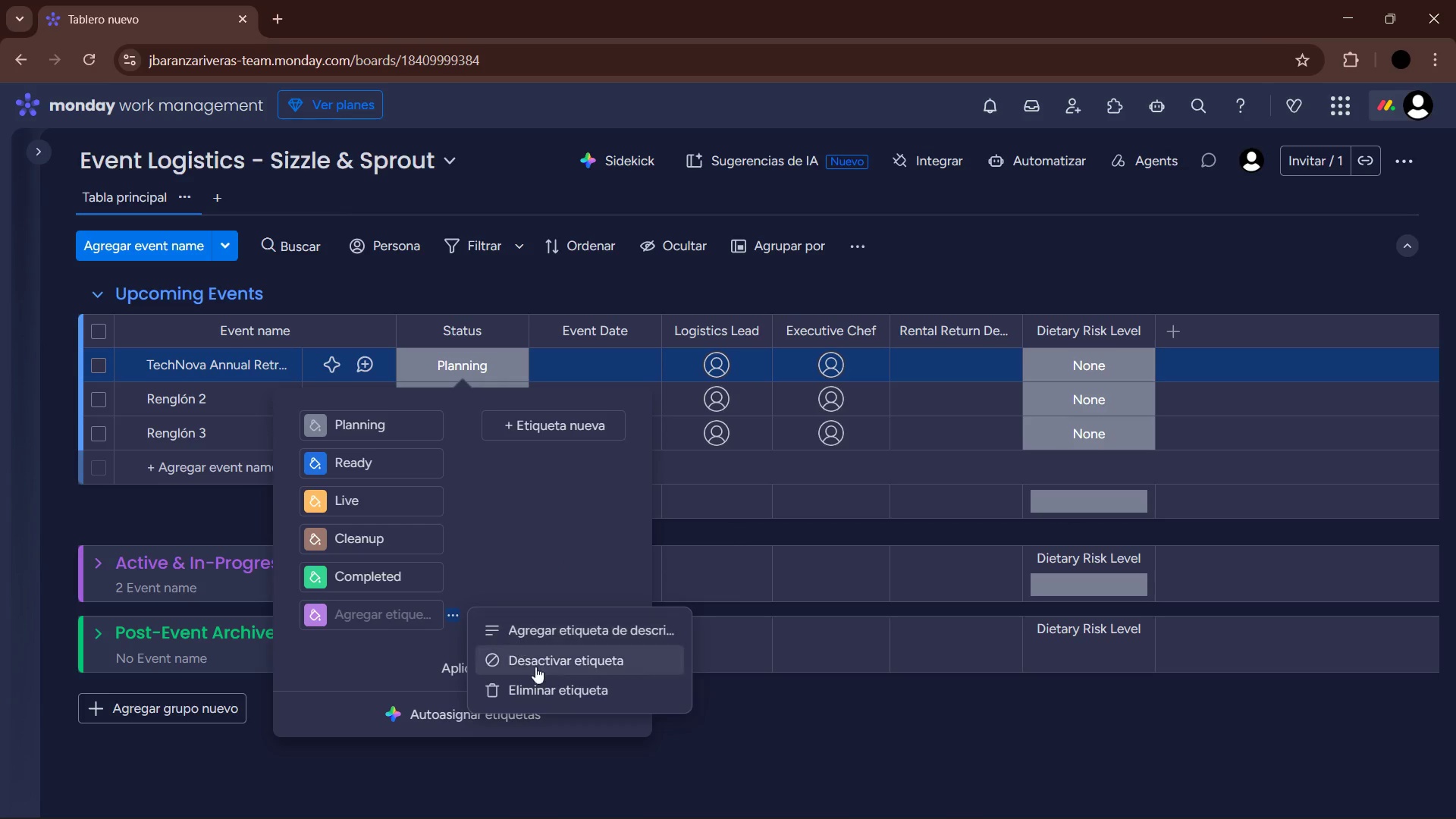 
left_click([552, 688])
 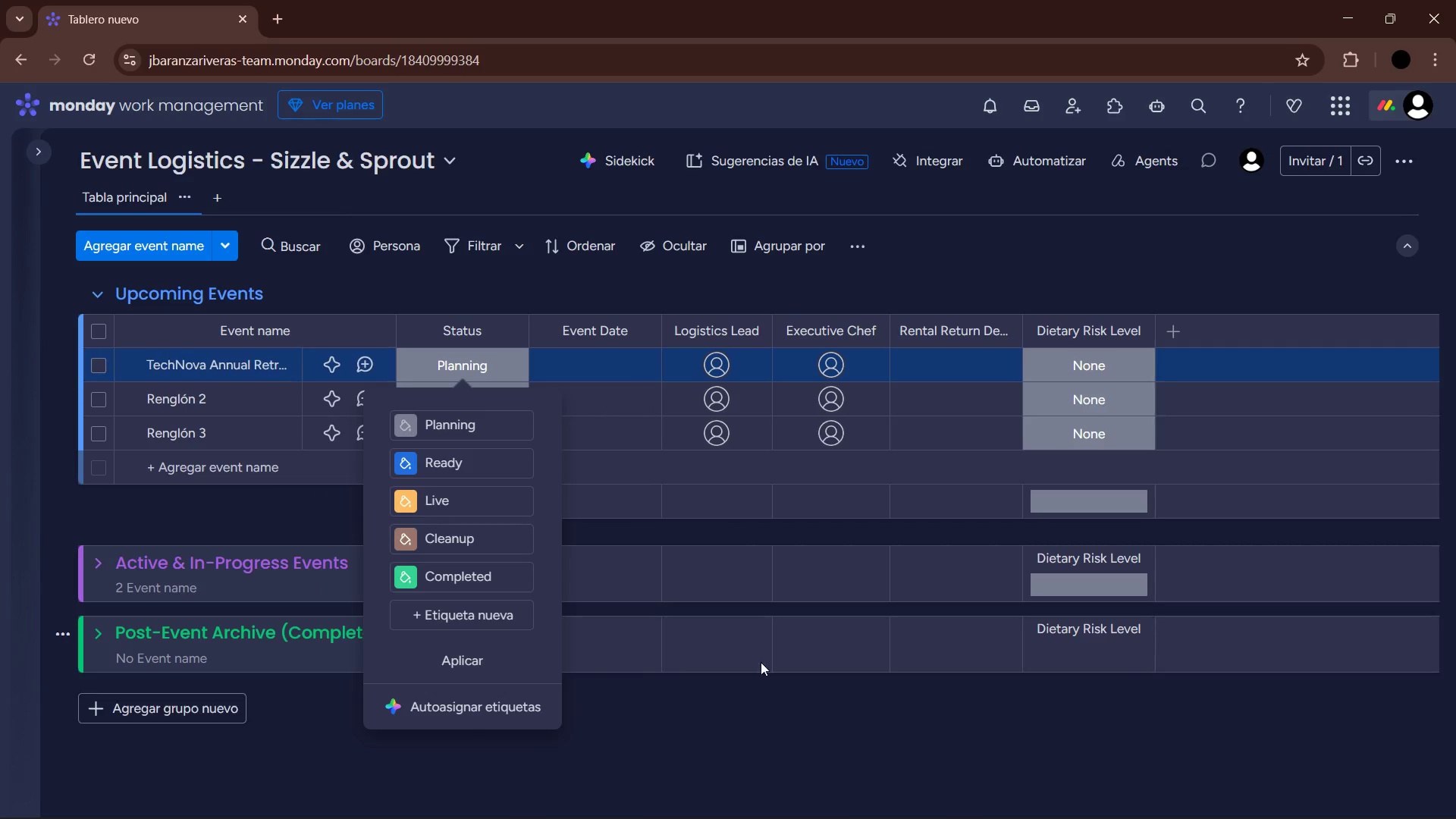 
left_click([704, 705])
 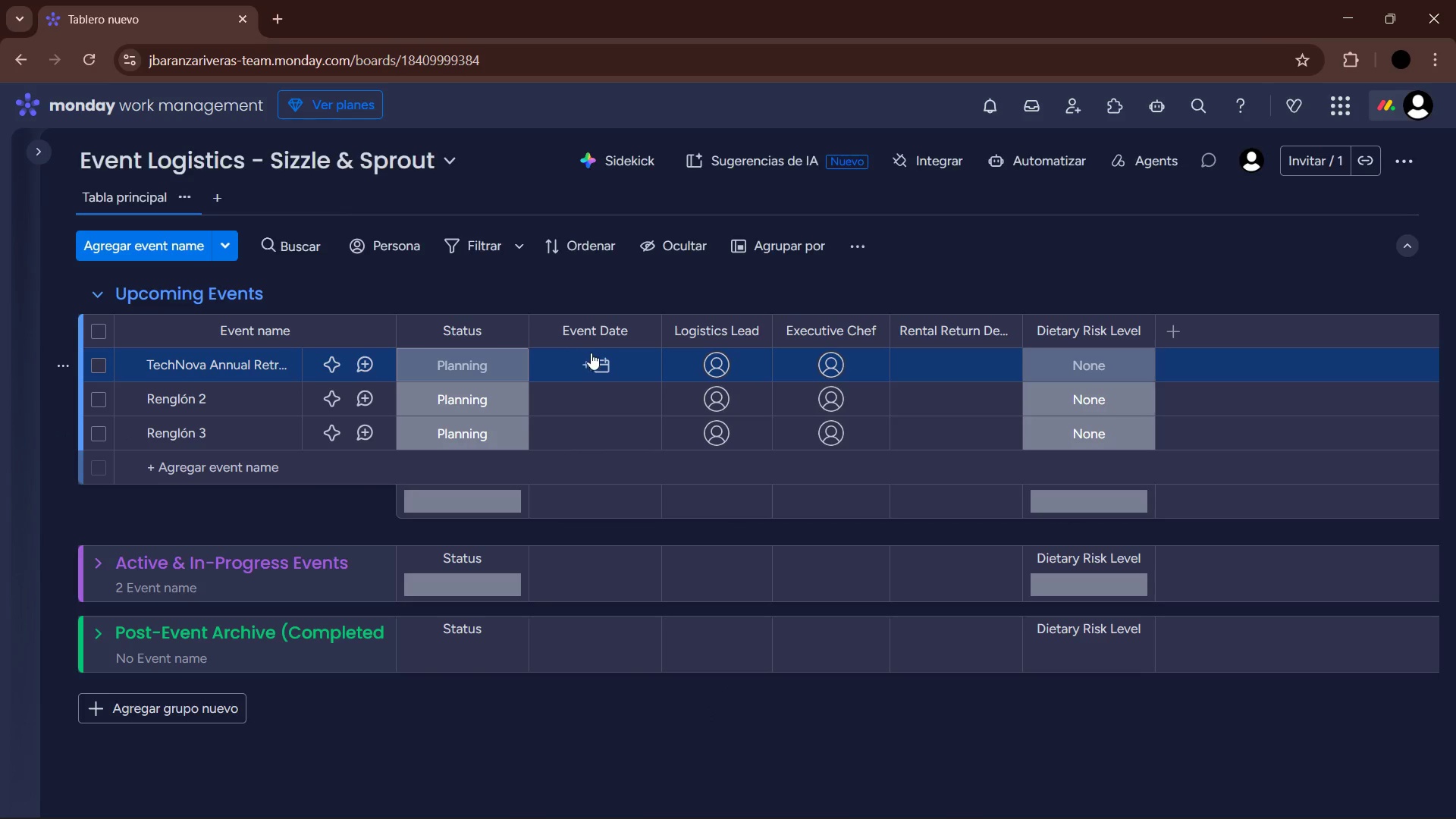 
left_click([451, 368])
 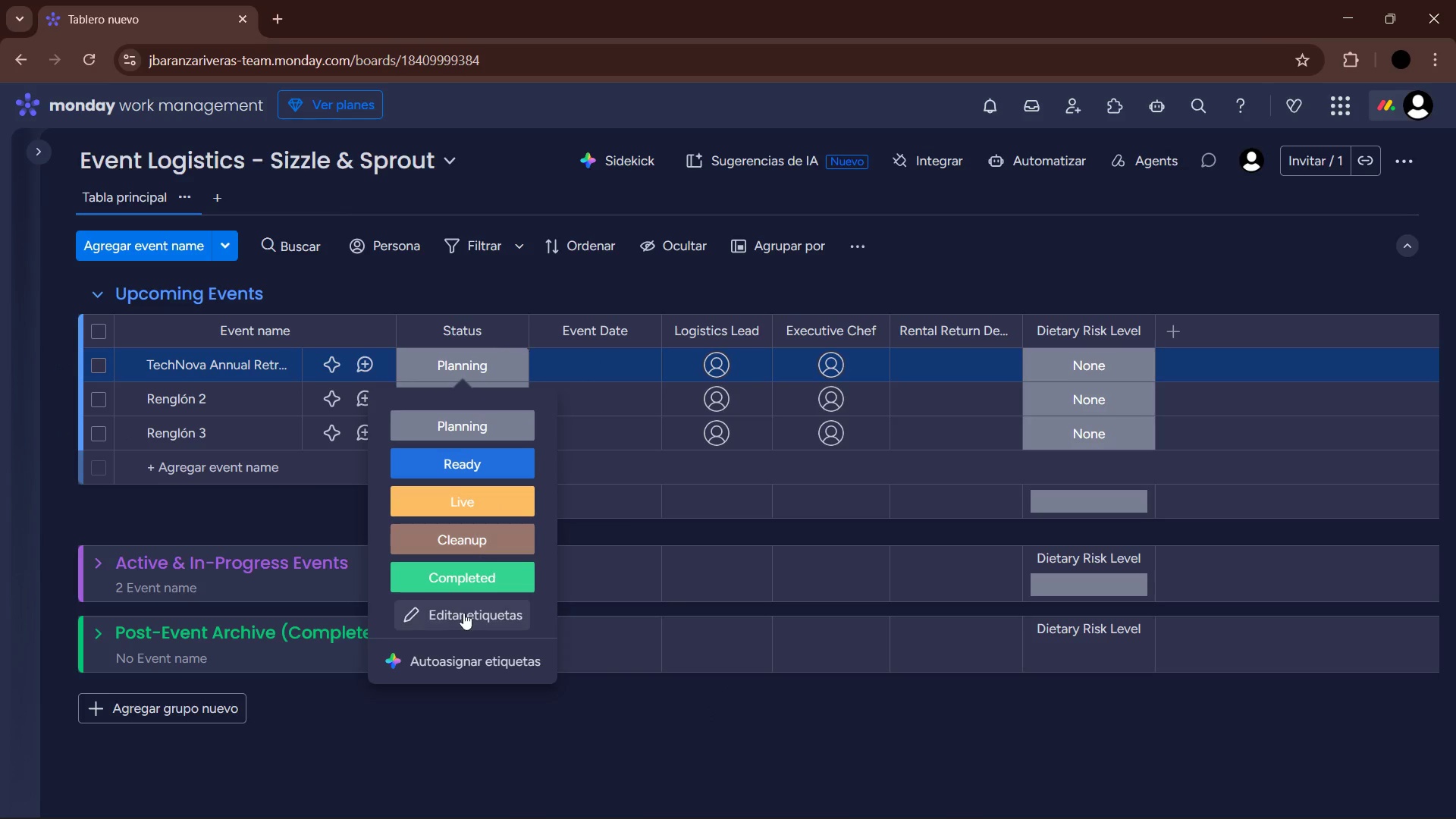 
left_click([467, 620])
 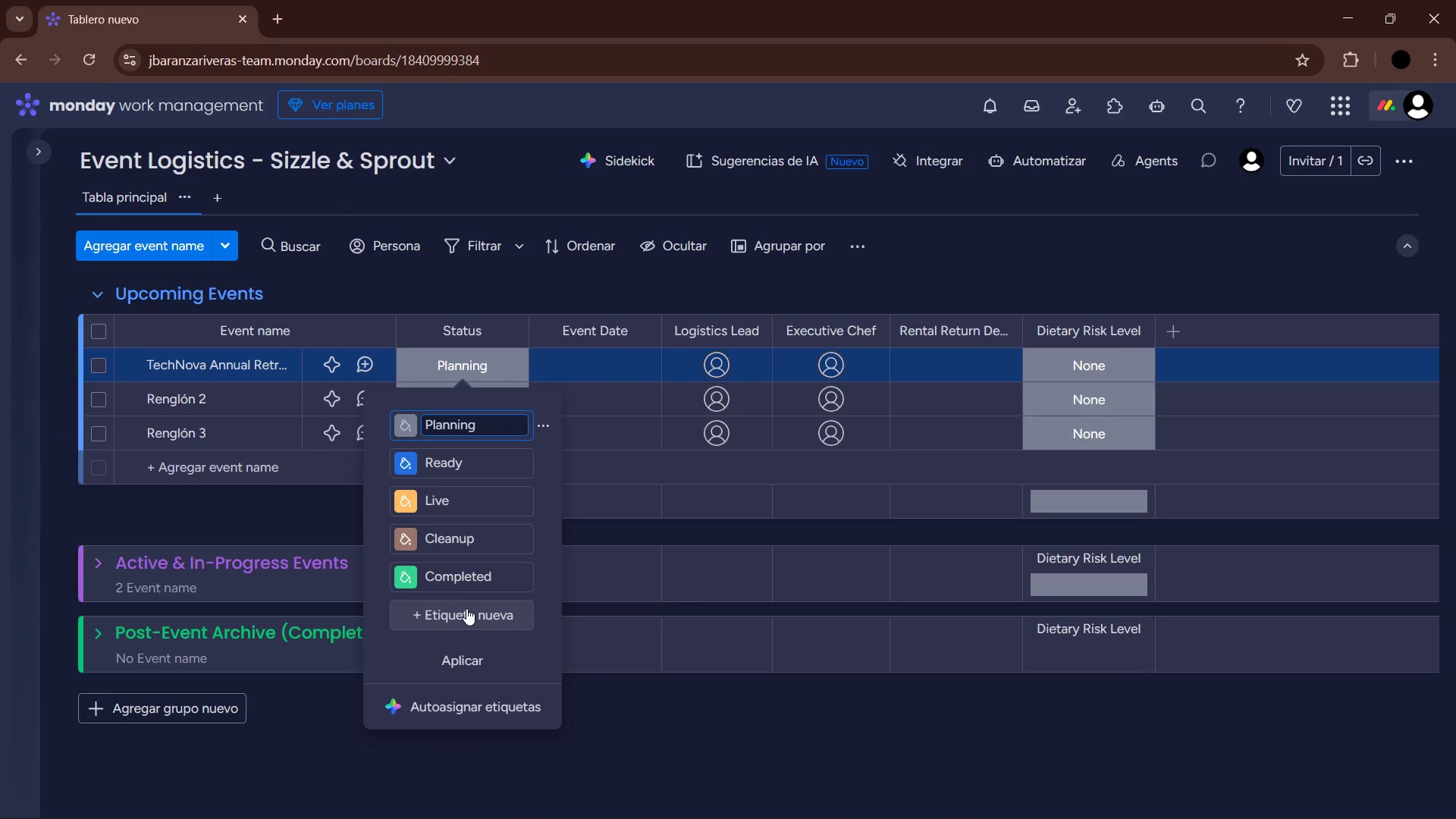 
left_click([469, 609])
 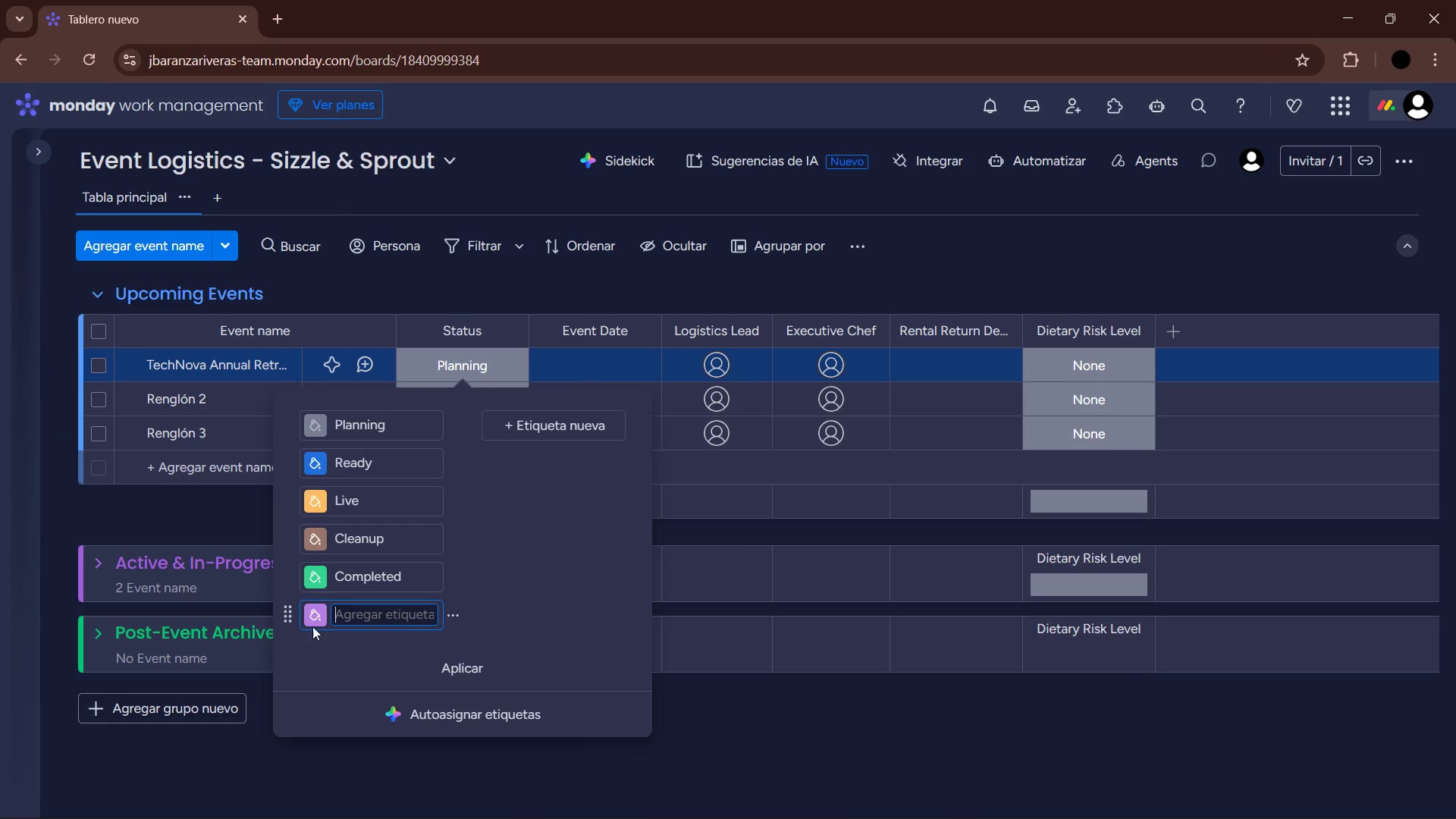 
left_click([314, 616])
 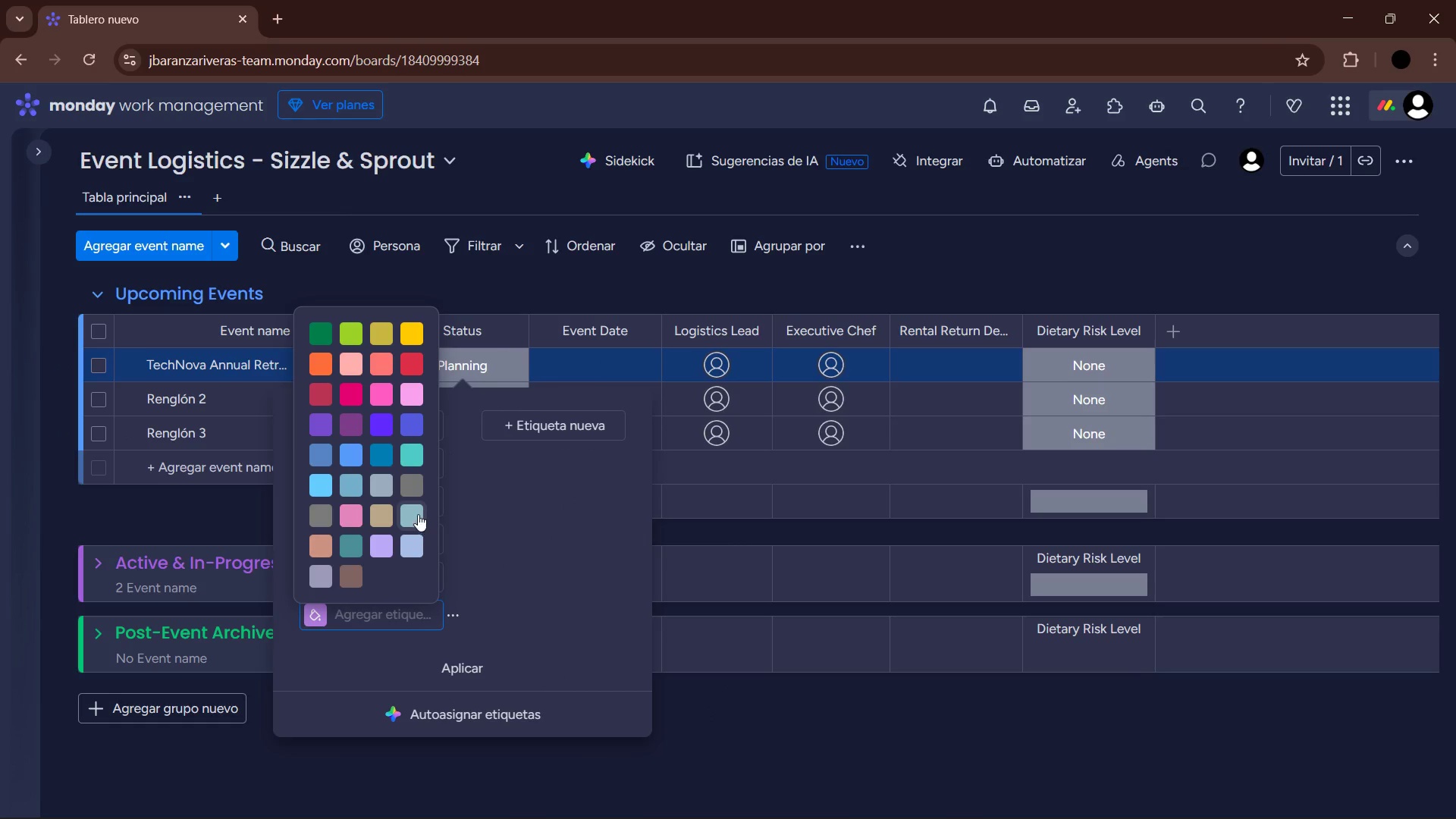 
left_click([419, 545])
 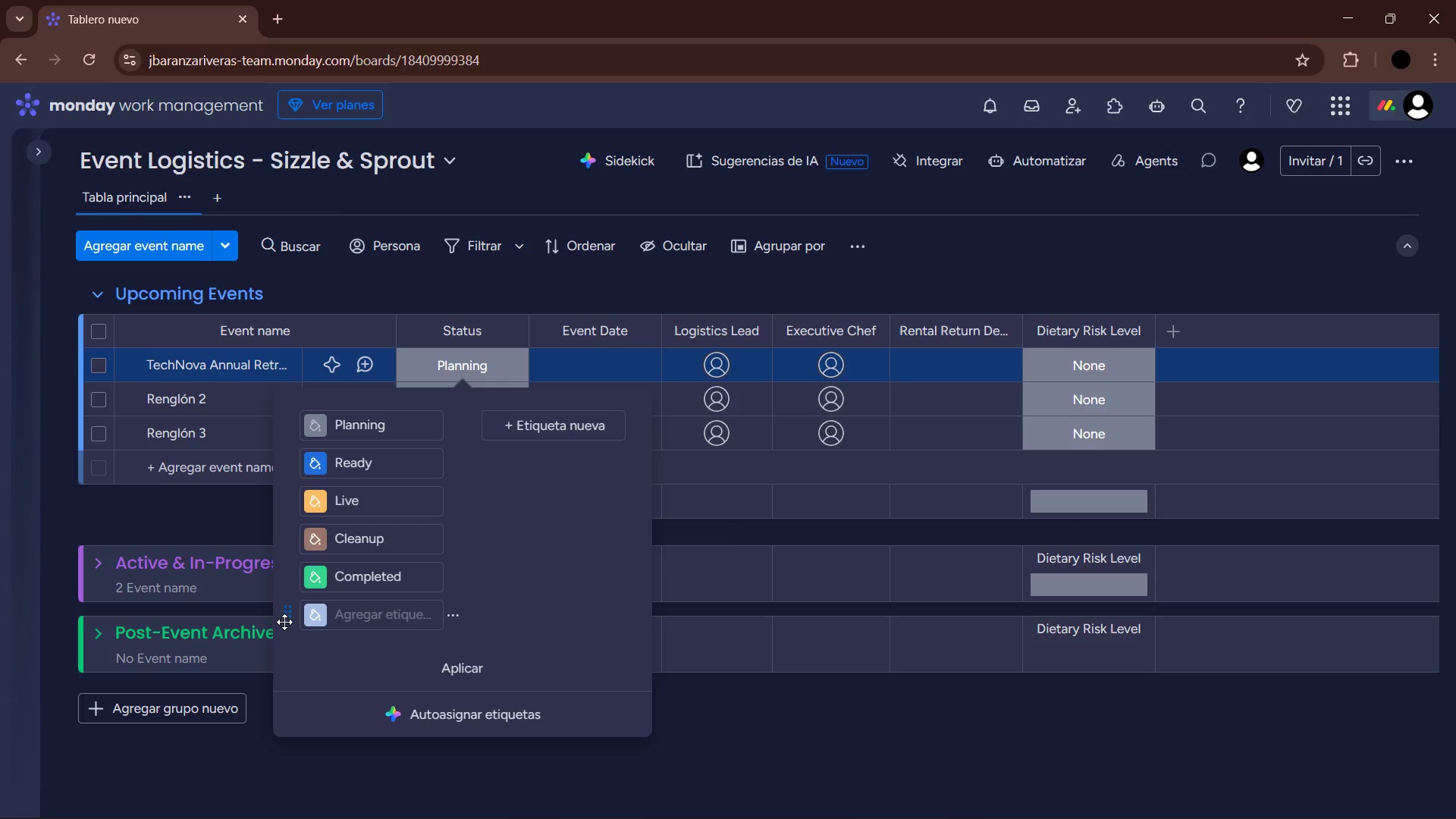 
left_click_drag(start_coordinate=[292, 617], to_coordinate=[290, 426])
 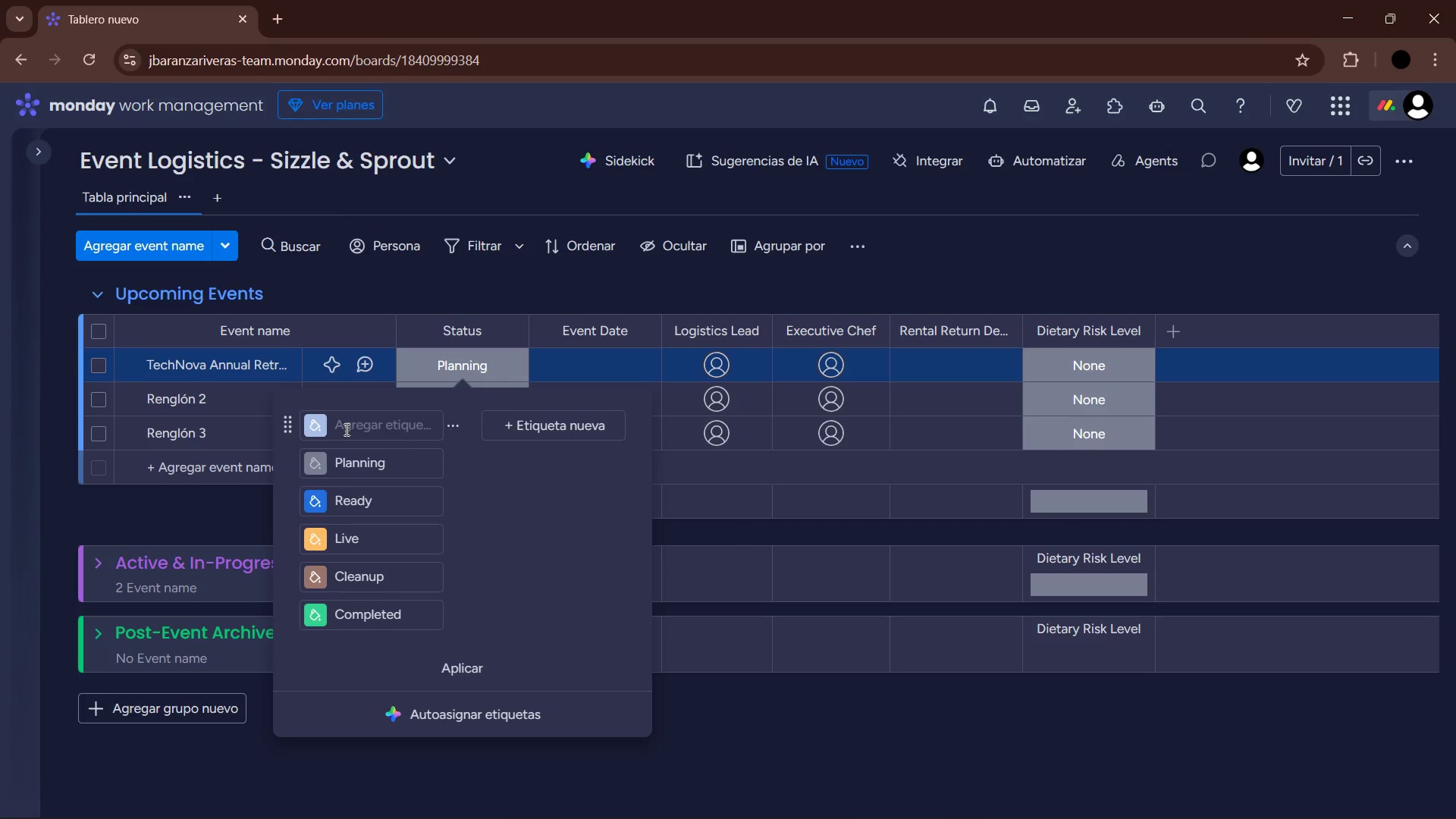 
left_click([345, 427])
 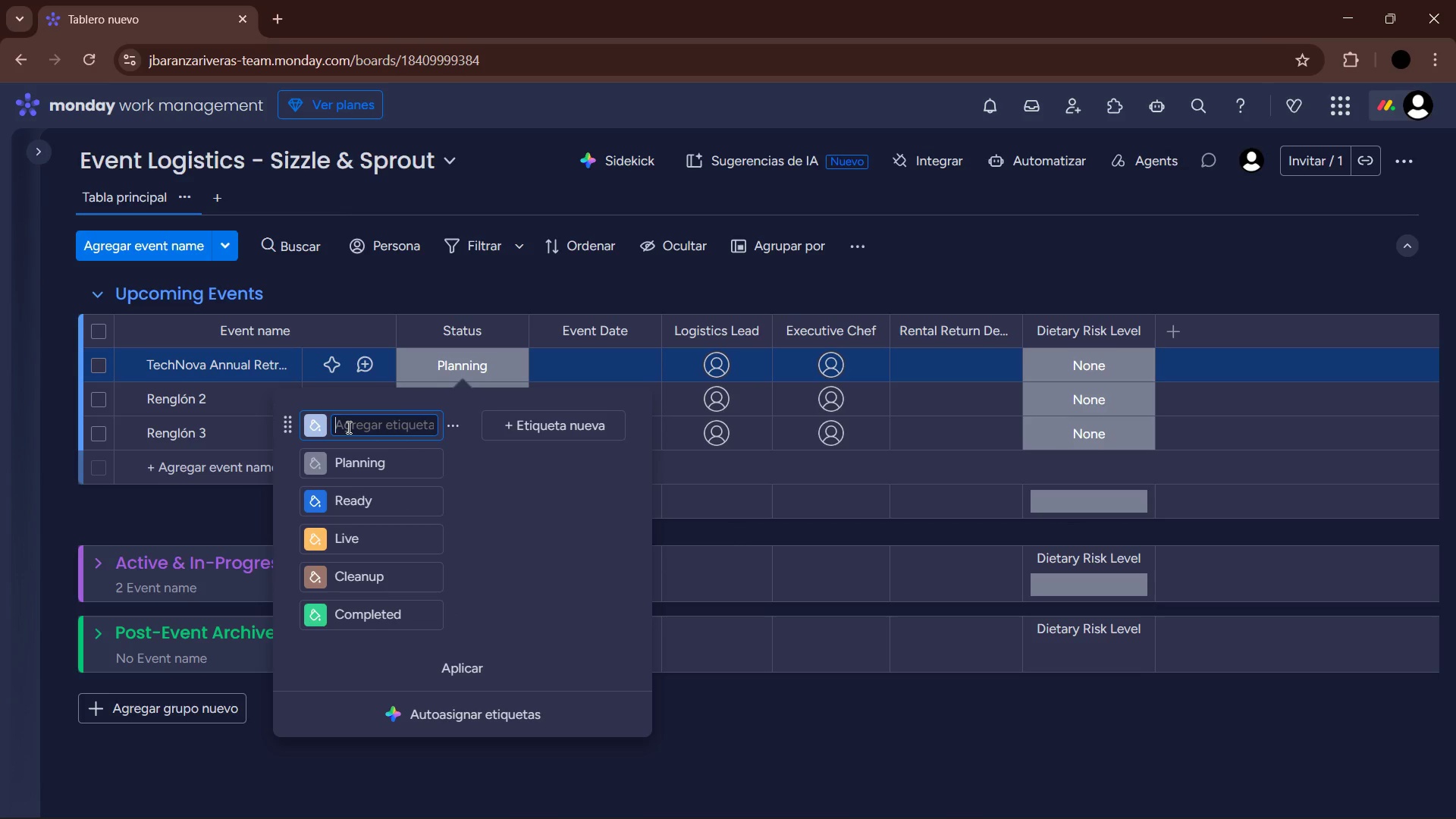 
key(Control+ControlLeft)
 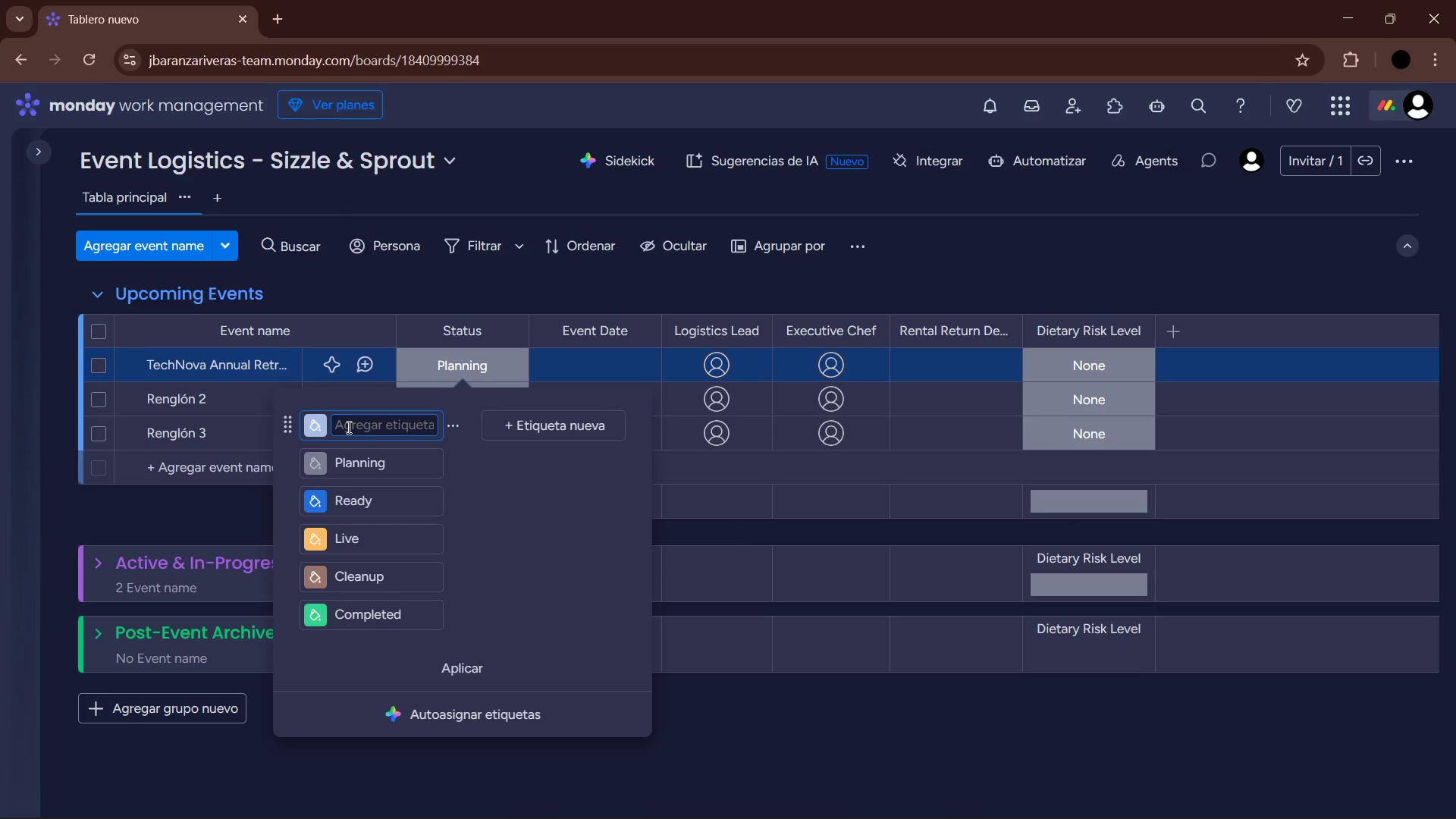 
key(Control+V)
 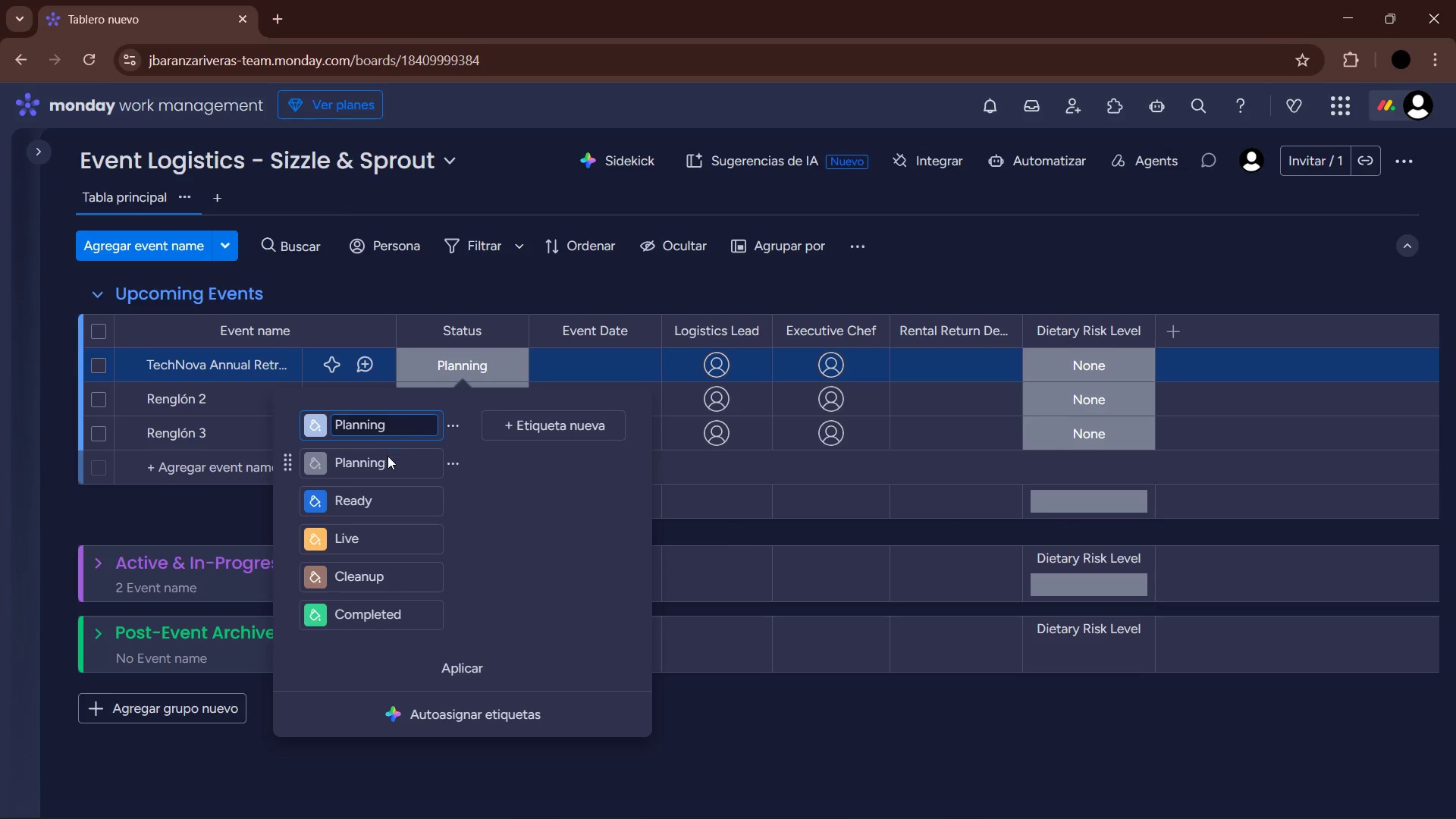 
left_click_drag(start_coordinate=[389, 460], to_coordinate=[325, 459])
 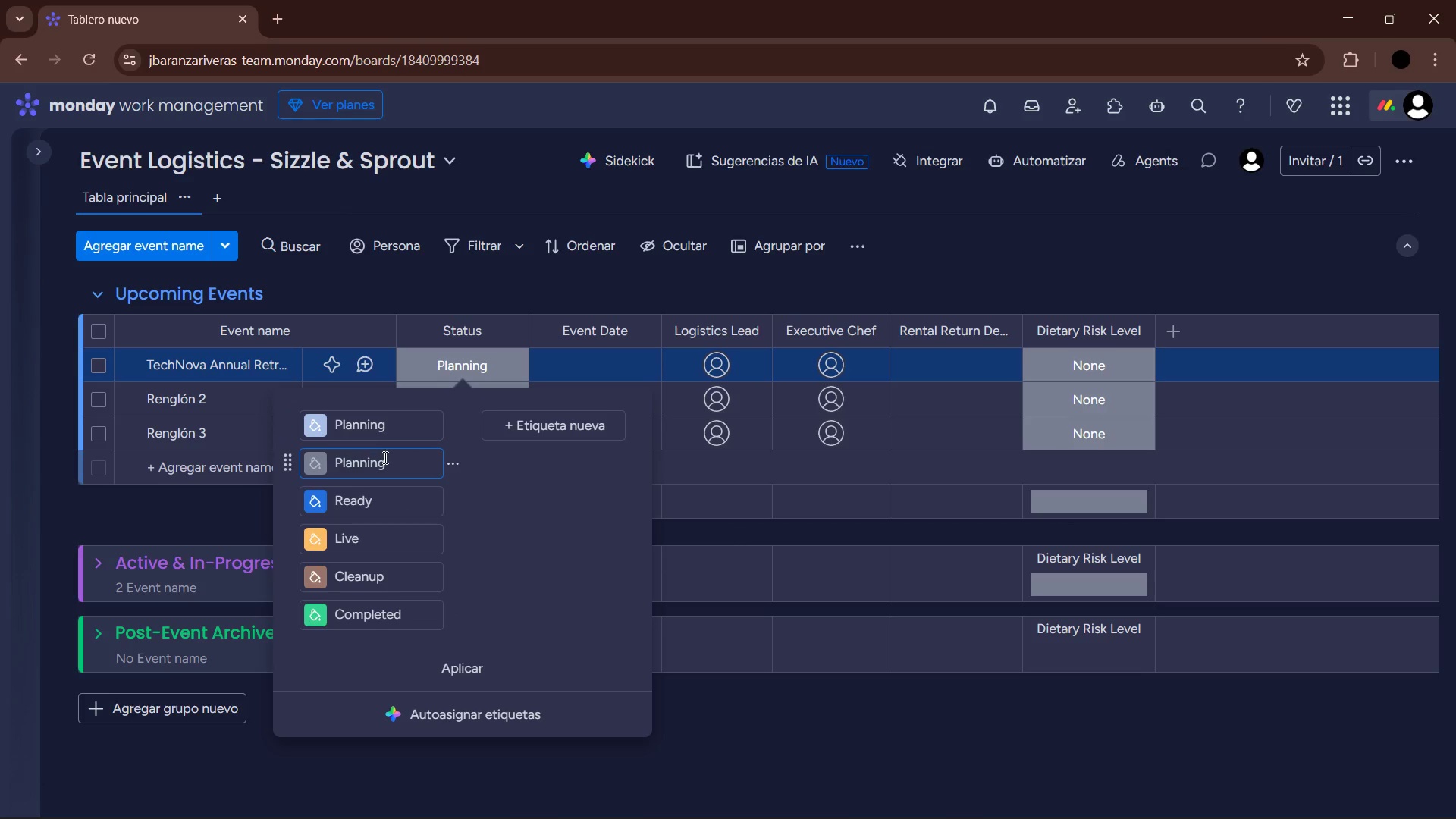 
left_click_drag(start_coordinate=[384, 457], to_coordinate=[369, 457])
 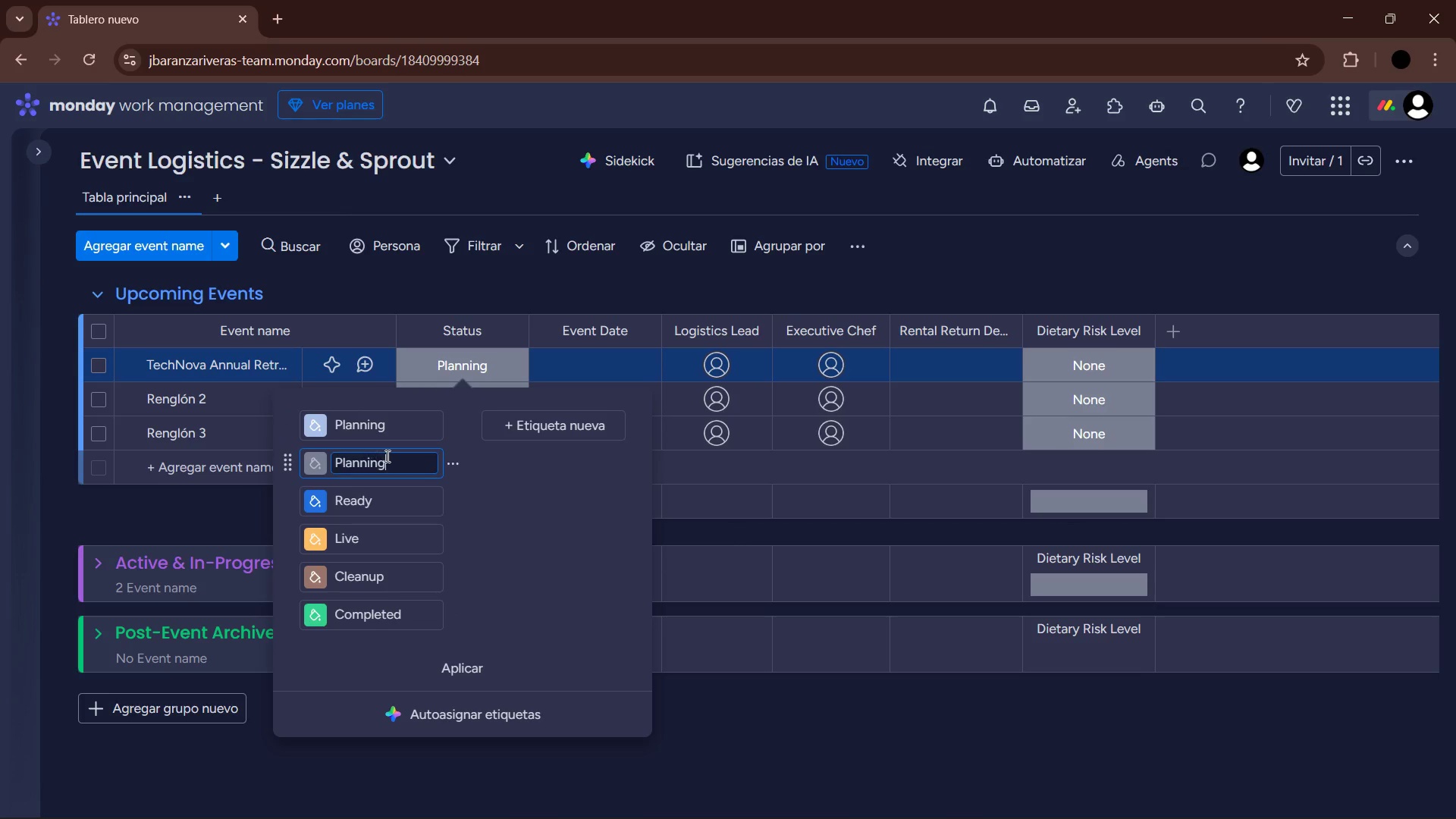 
left_click([386, 456])
 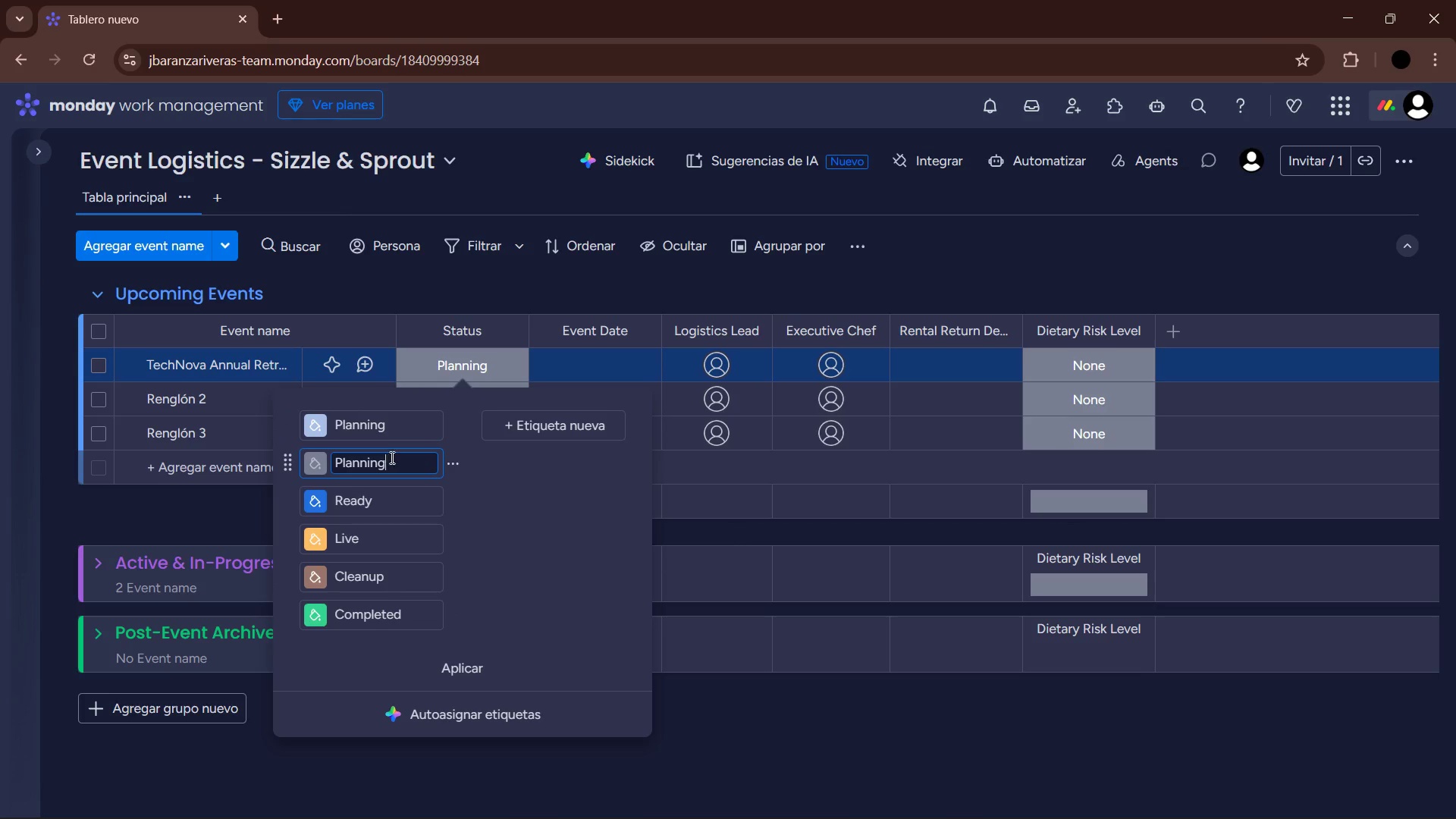 
left_click_drag(start_coordinate=[391, 459], to_coordinate=[325, 461])
 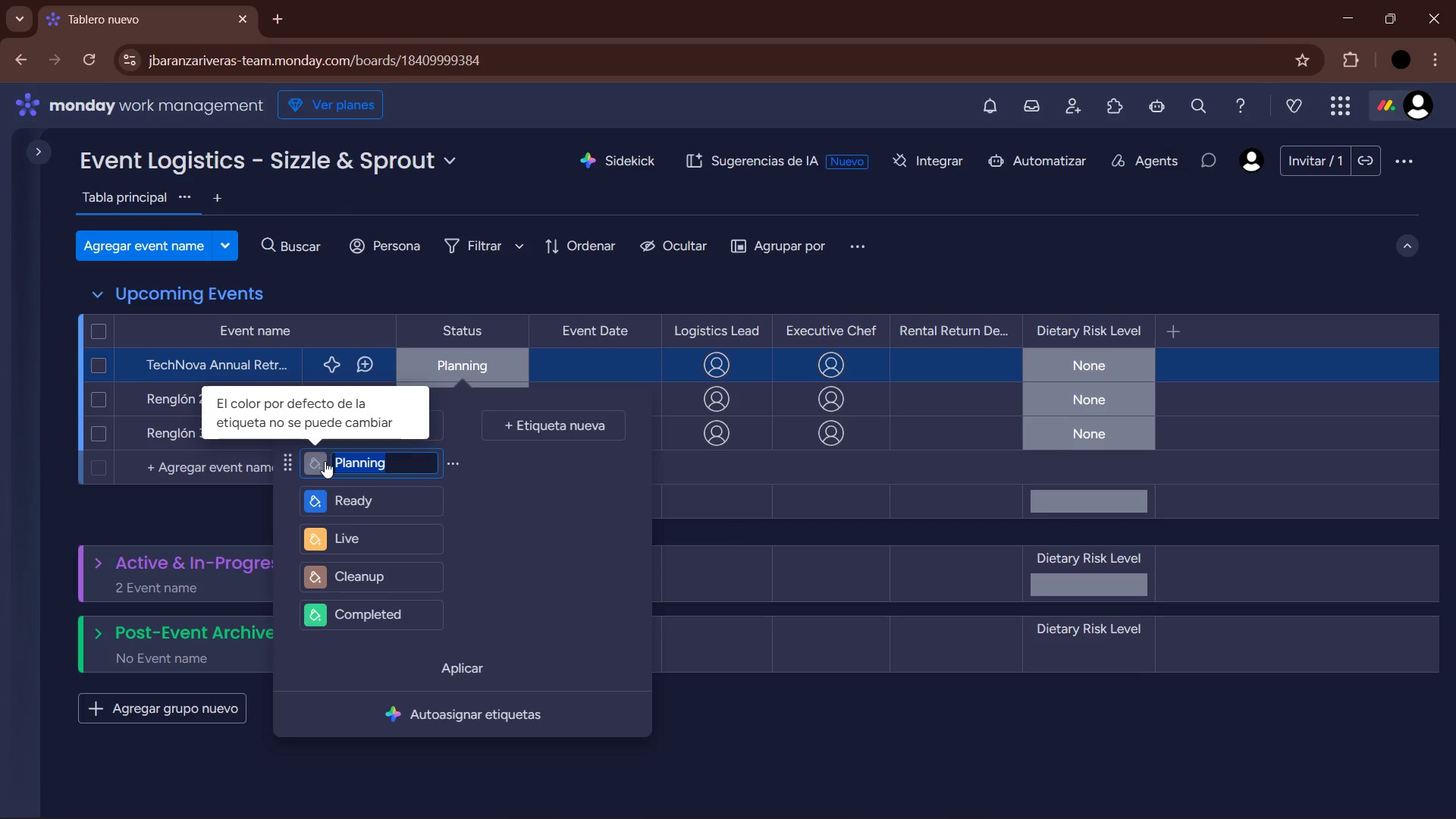 
key(Backspace)
 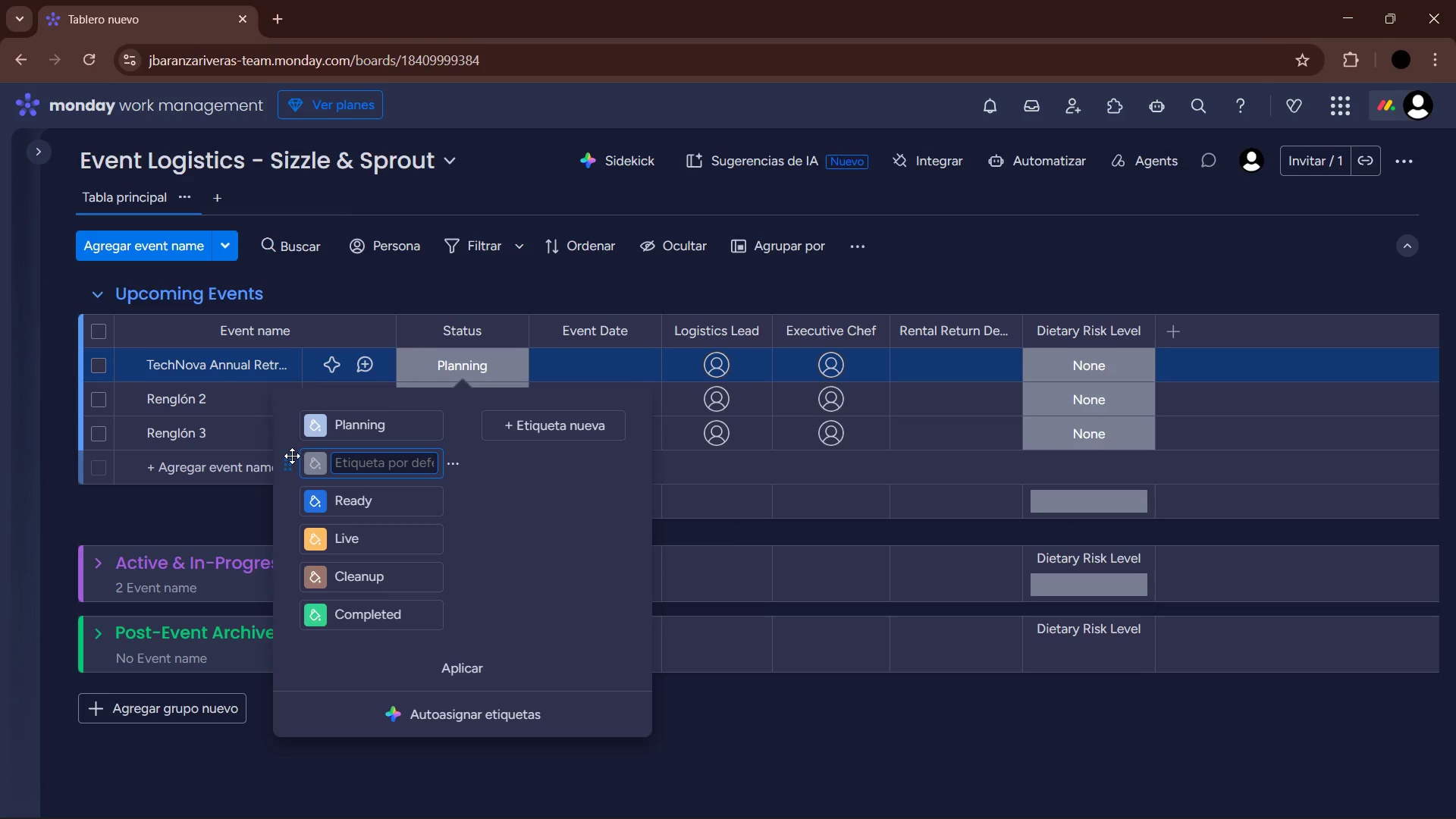 
left_click_drag(start_coordinate=[288, 457], to_coordinate=[279, 612])
 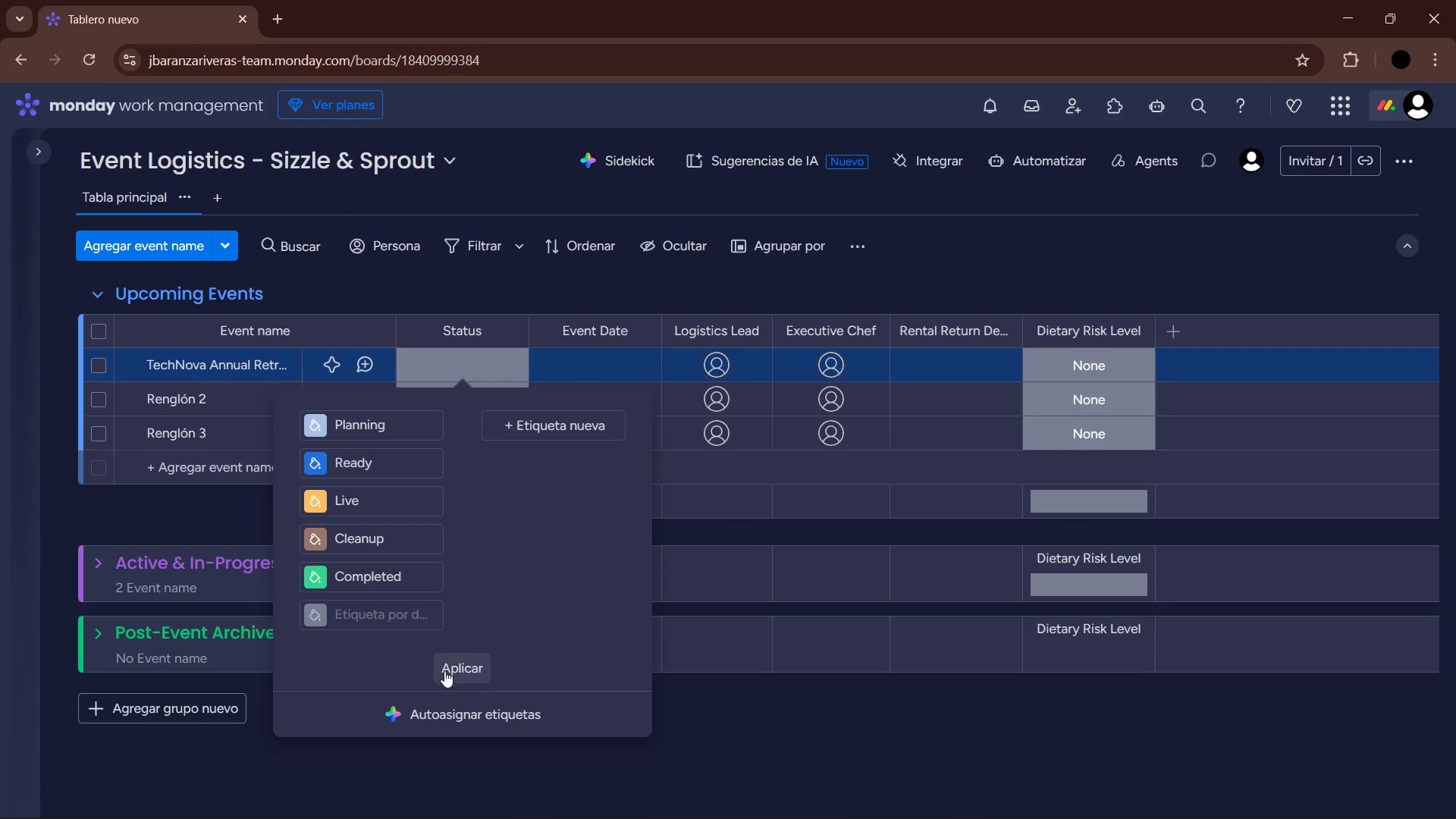 
left_click([453, 667])
 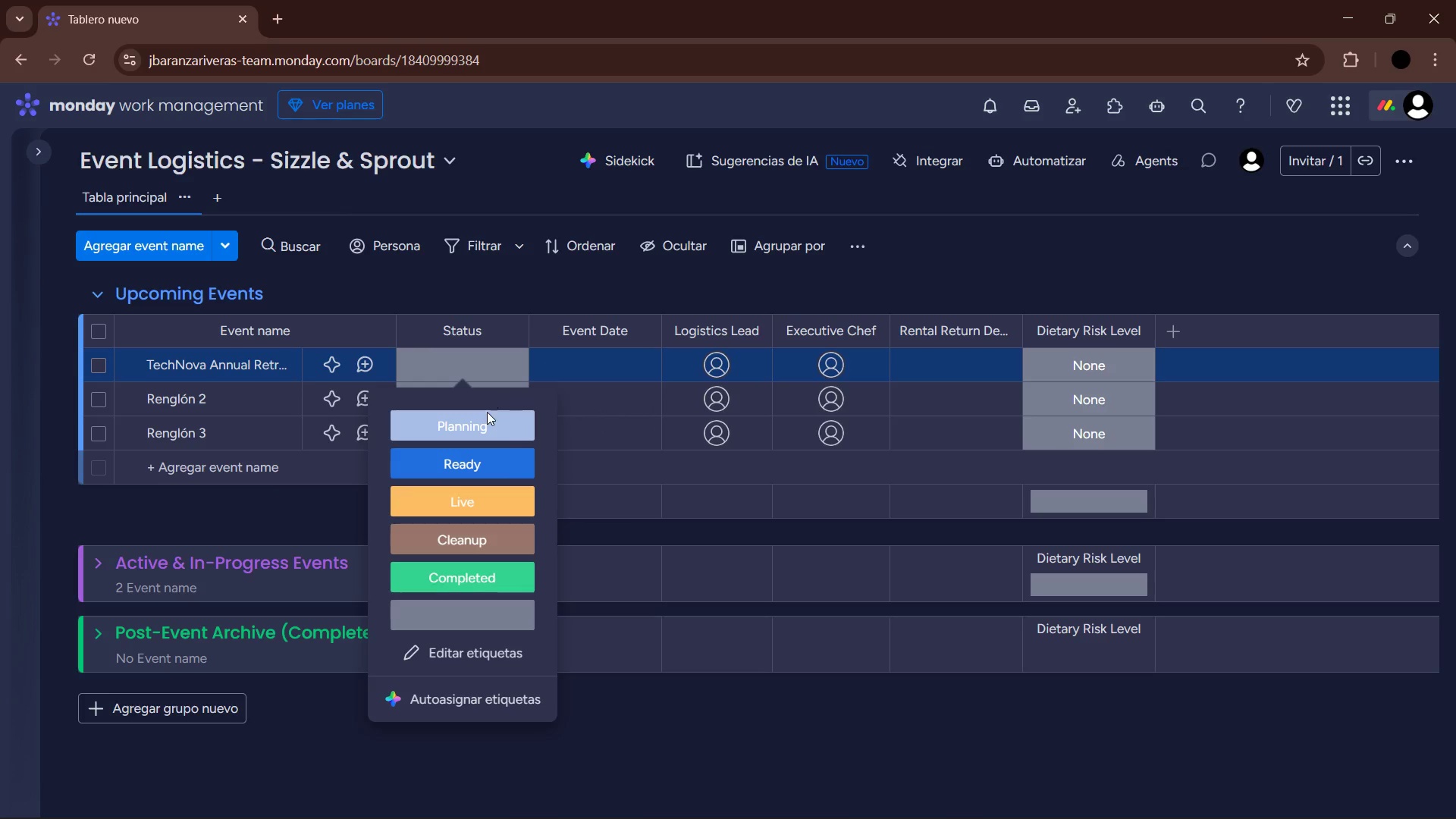 
left_click([483, 423])
 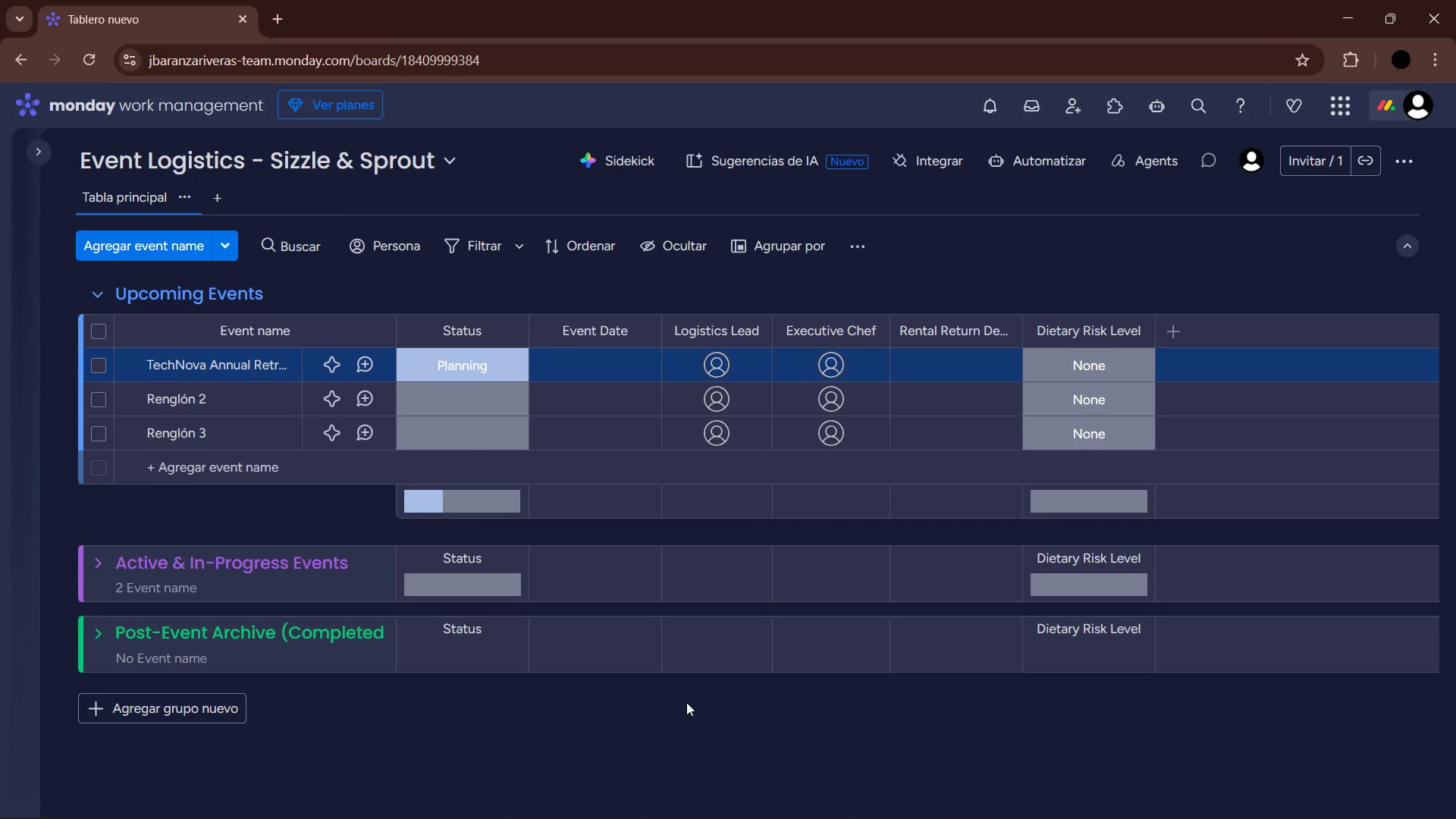 
left_click([608, 359])
 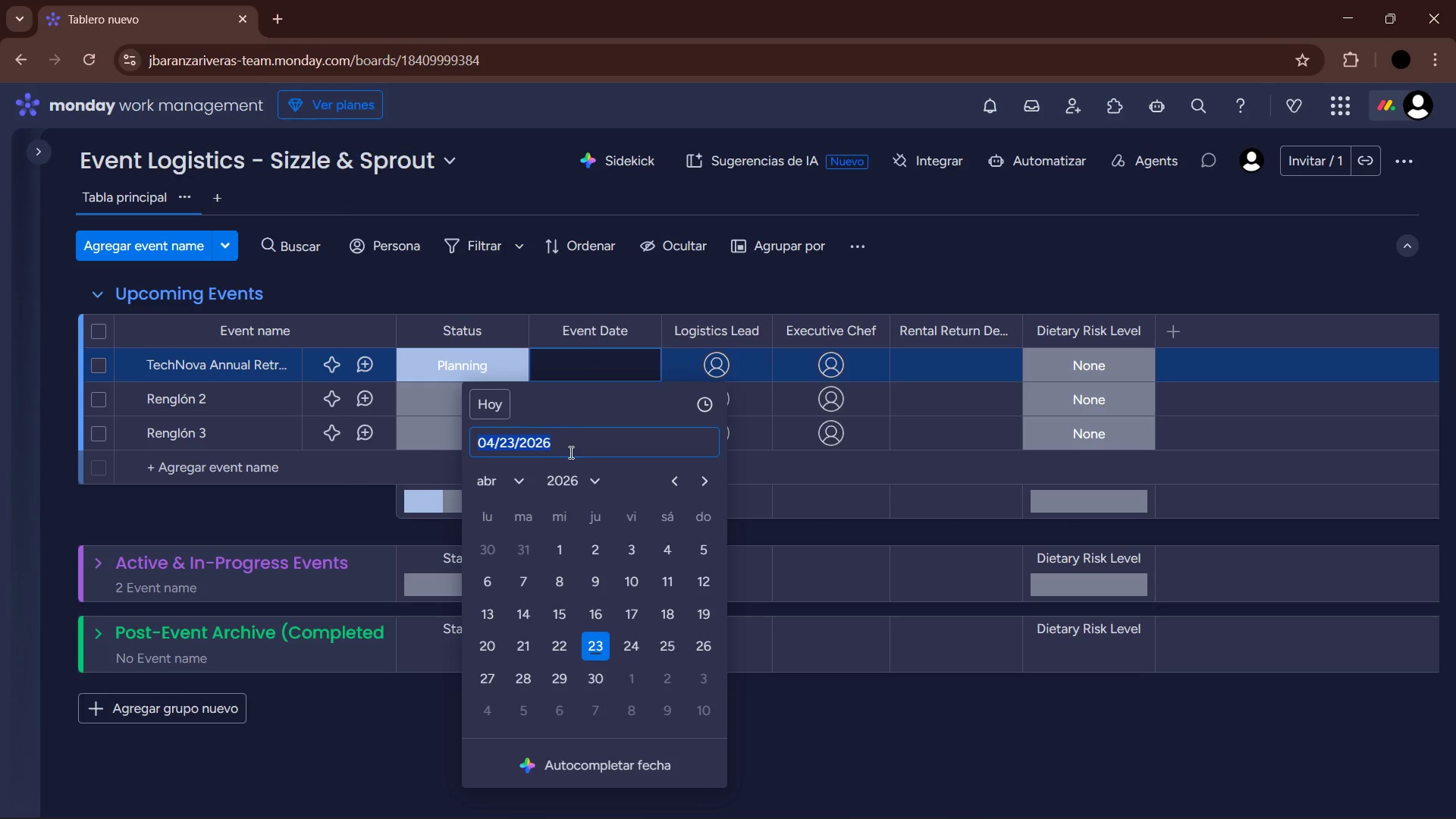 
left_click([506, 479])
 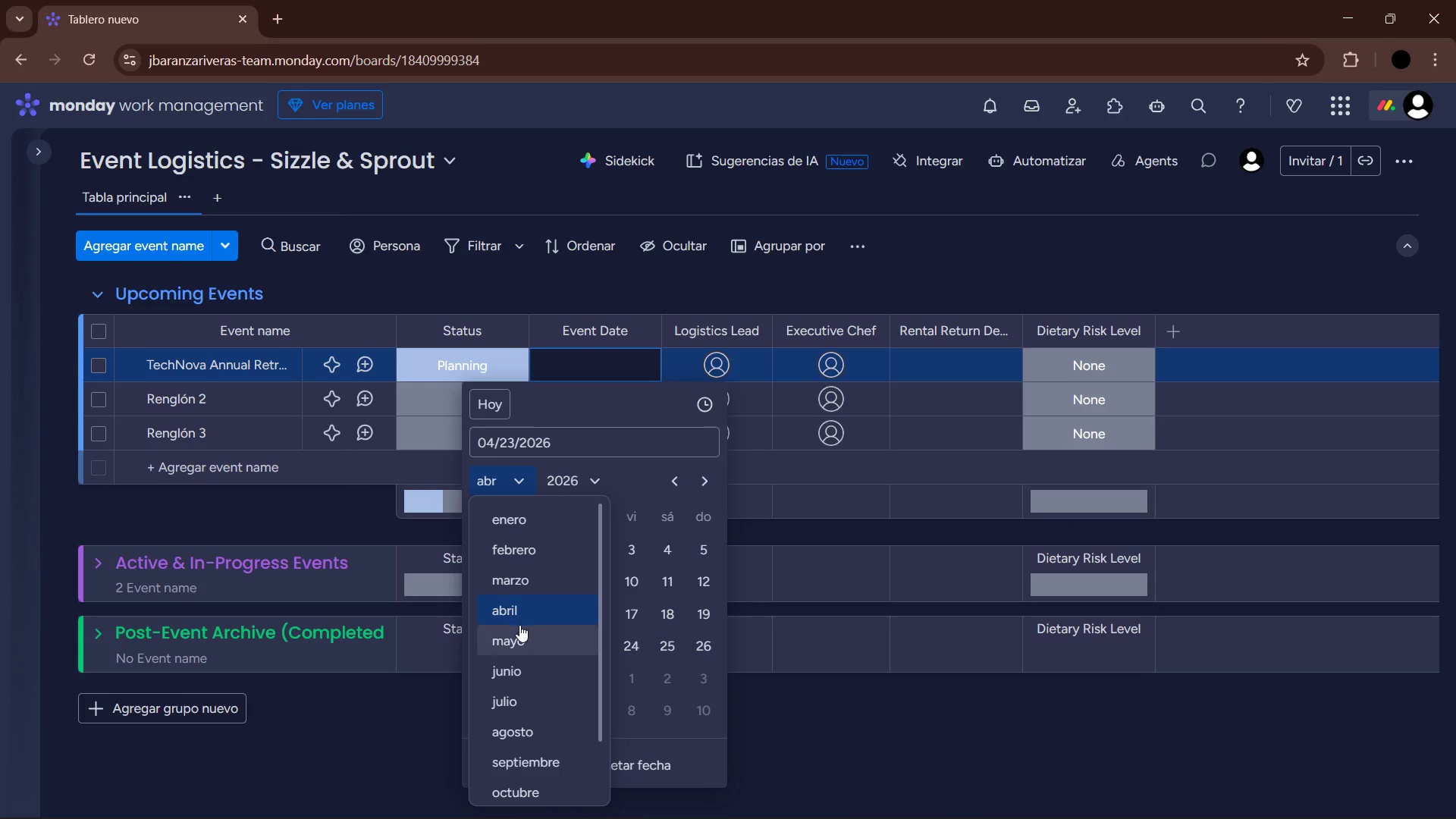 
left_click([523, 635])
 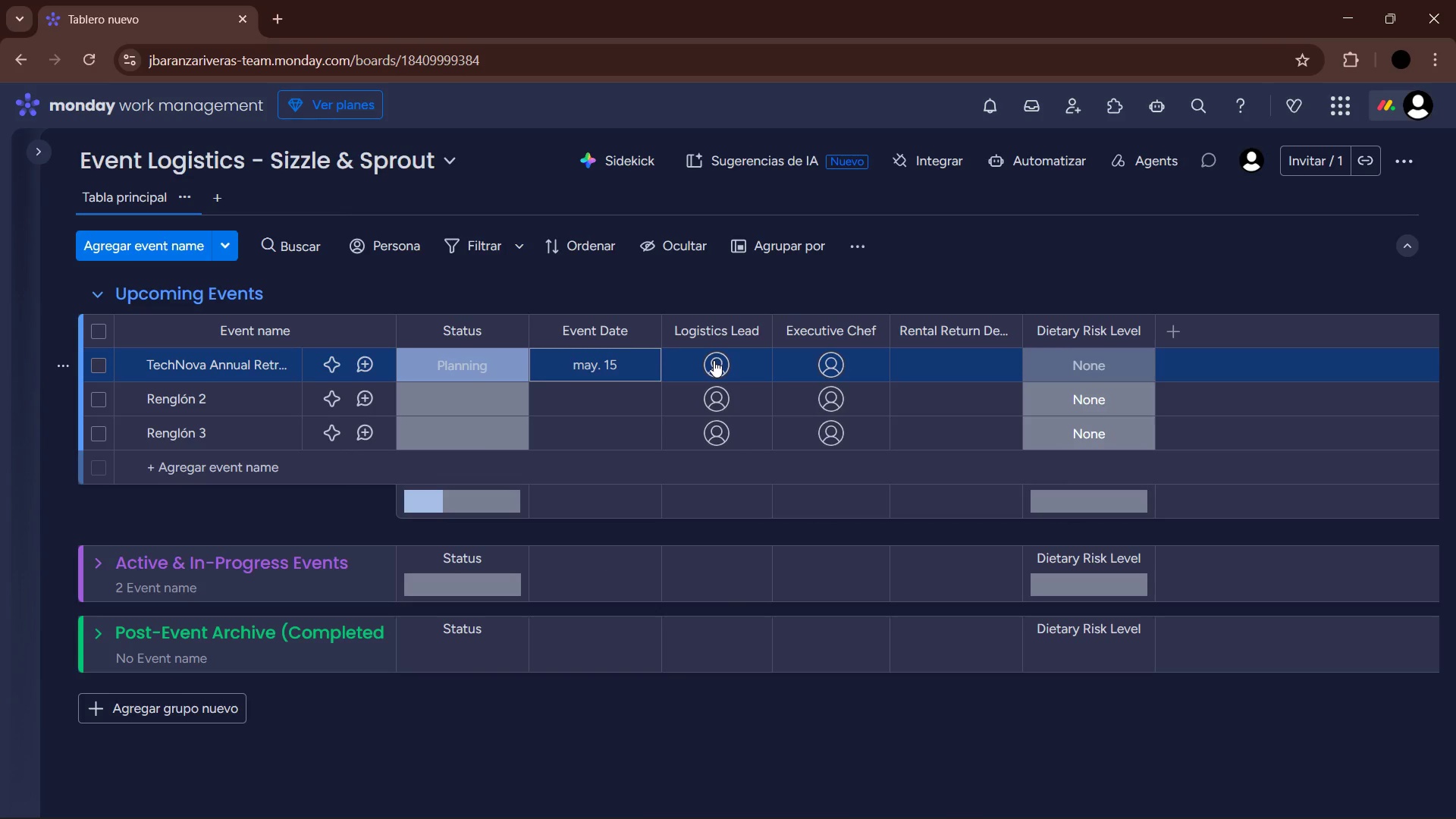 
left_click([714, 360])
 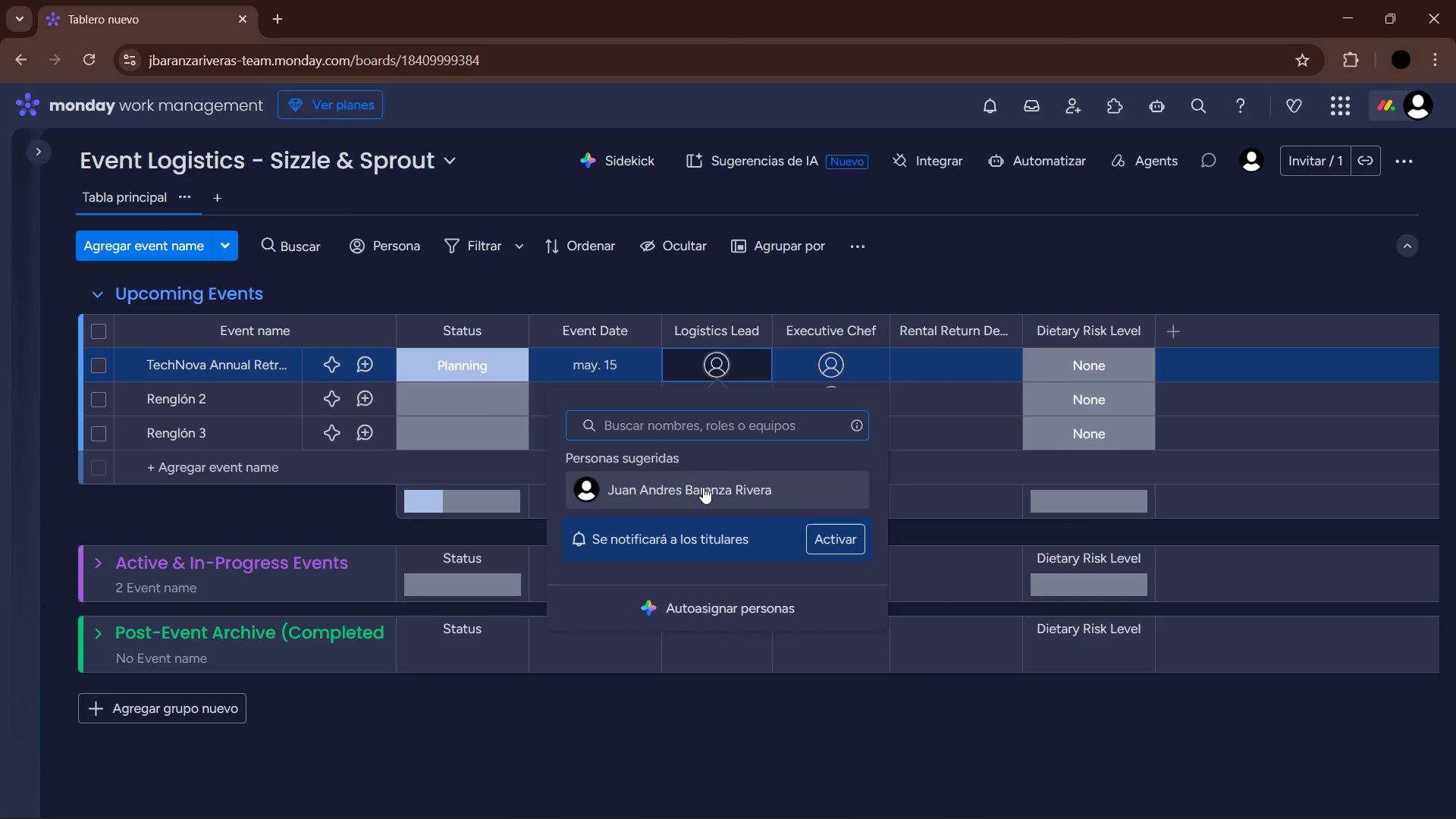 
left_click([703, 487])
 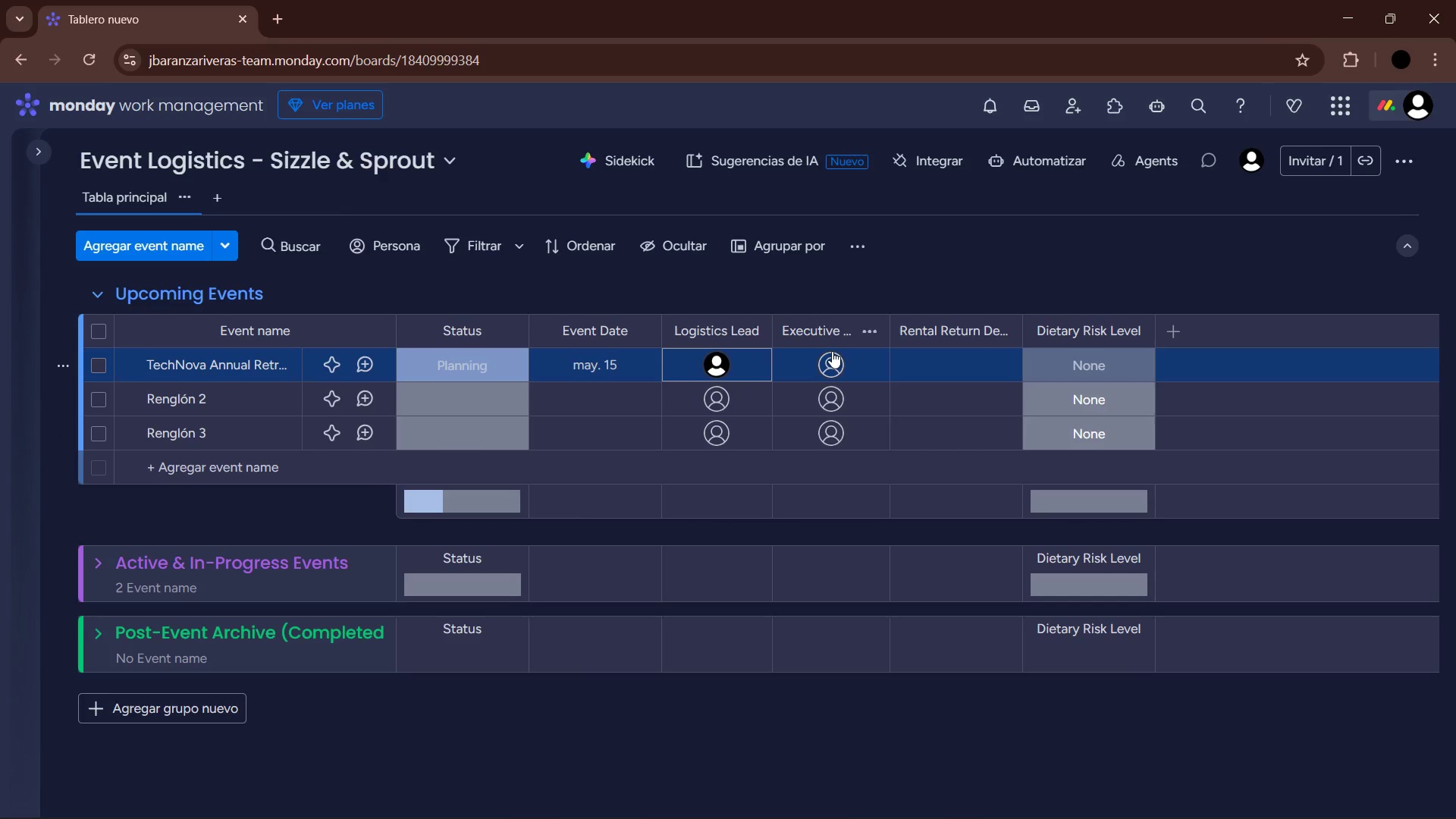 
left_click([832, 351])
 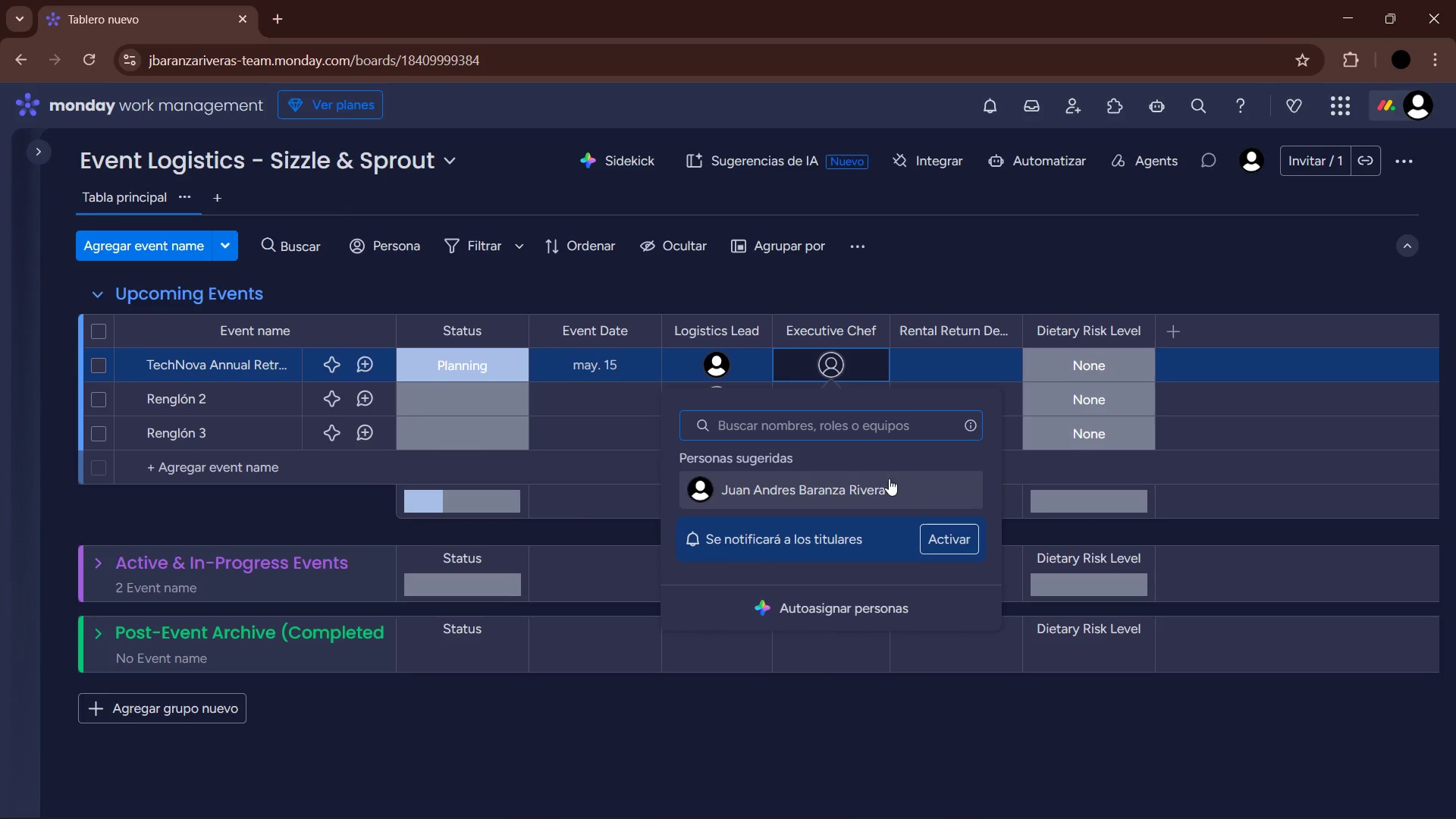 
type(gr)
 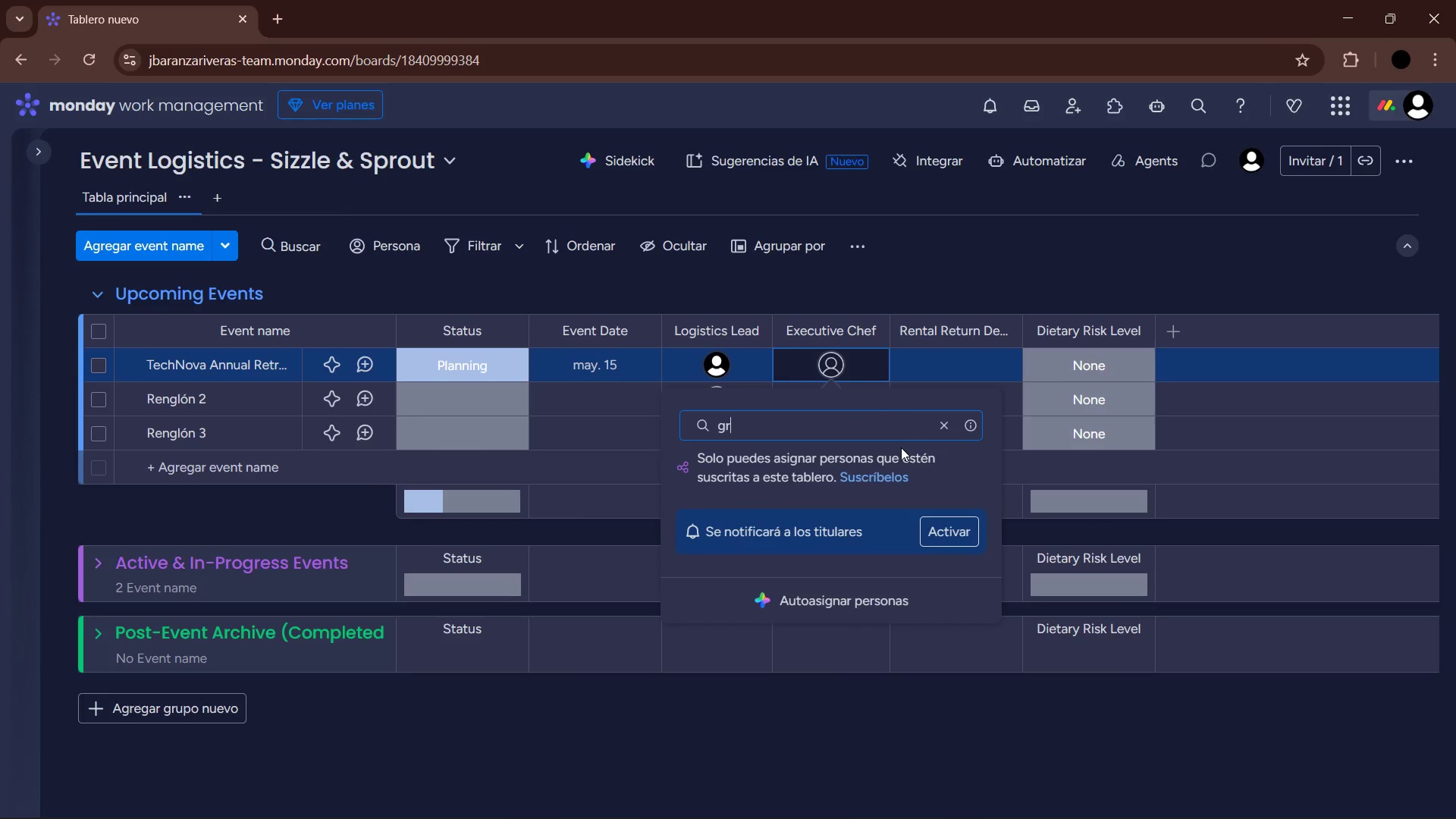 
left_click([891, 482])
 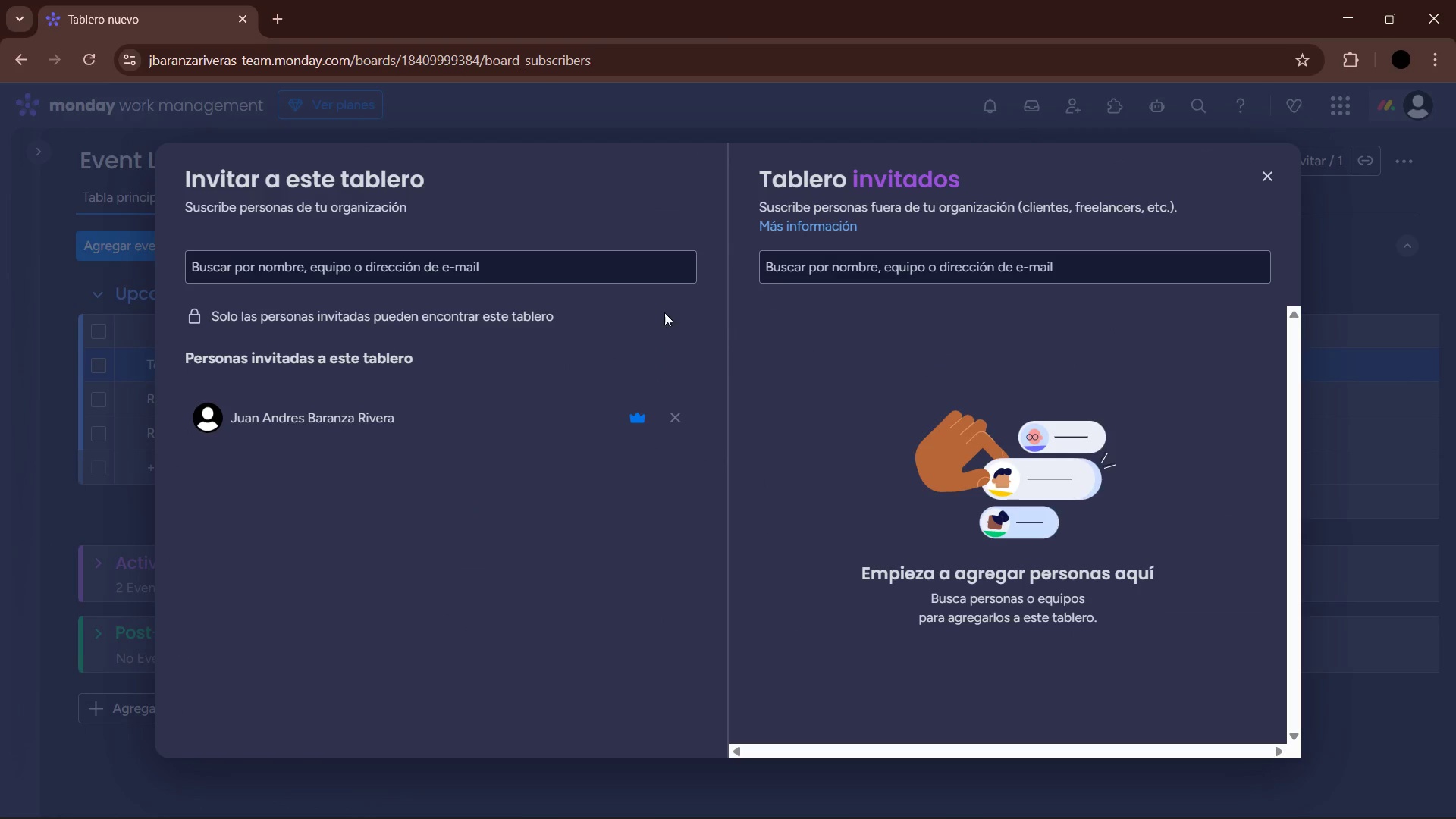 
left_click([500, 275])
 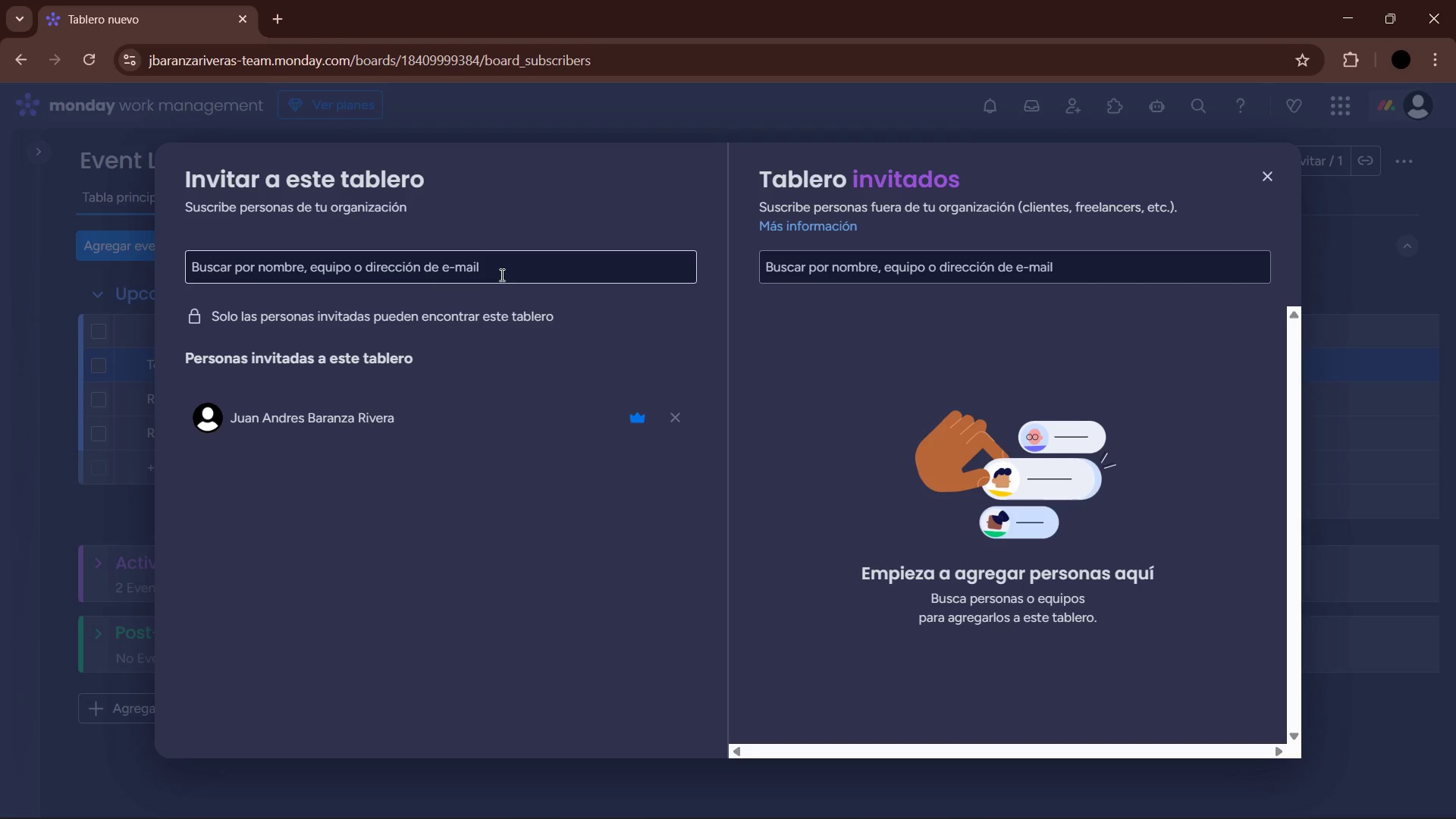 
left_click([500, 275])
 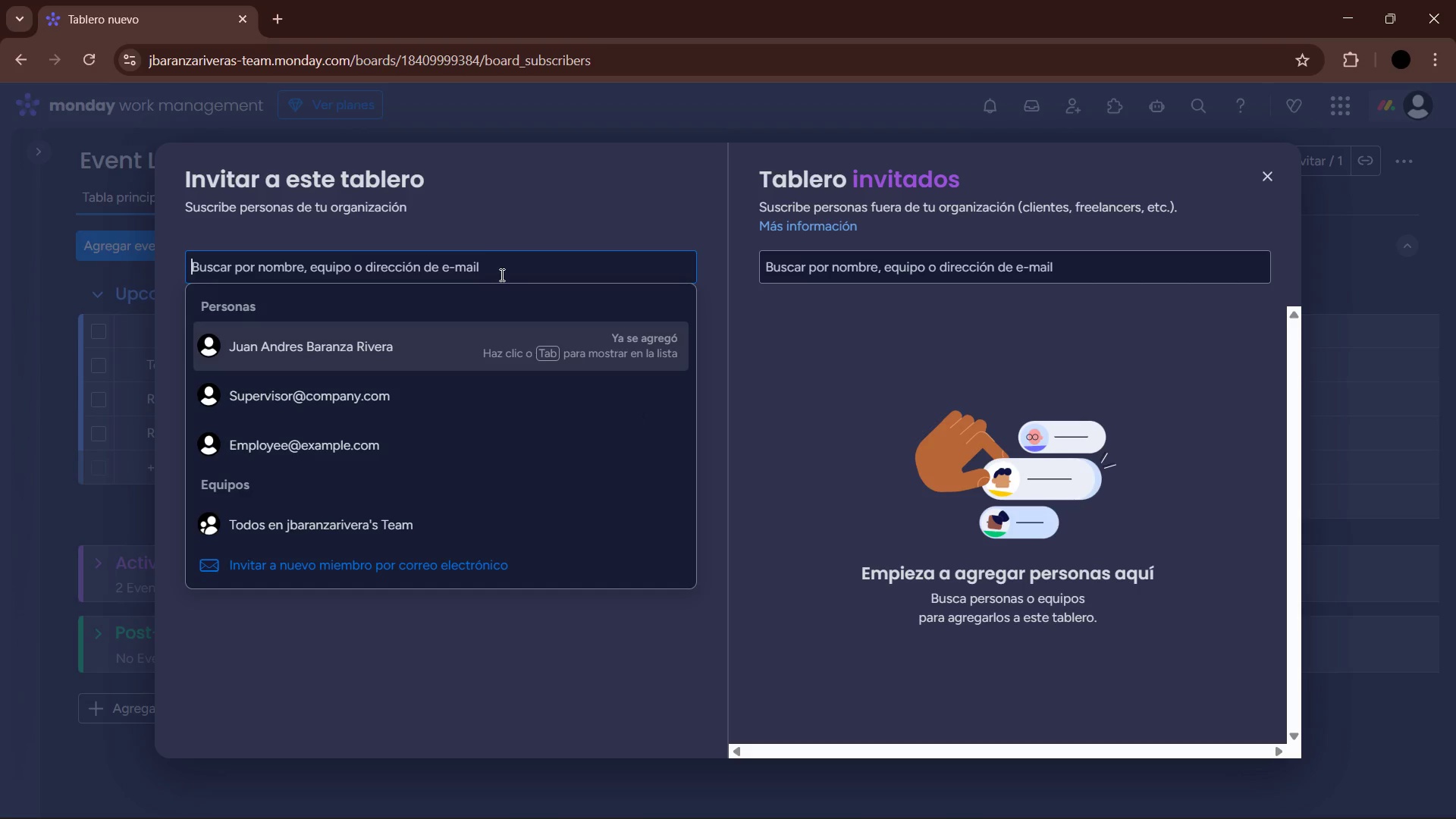 
type(Chef)
 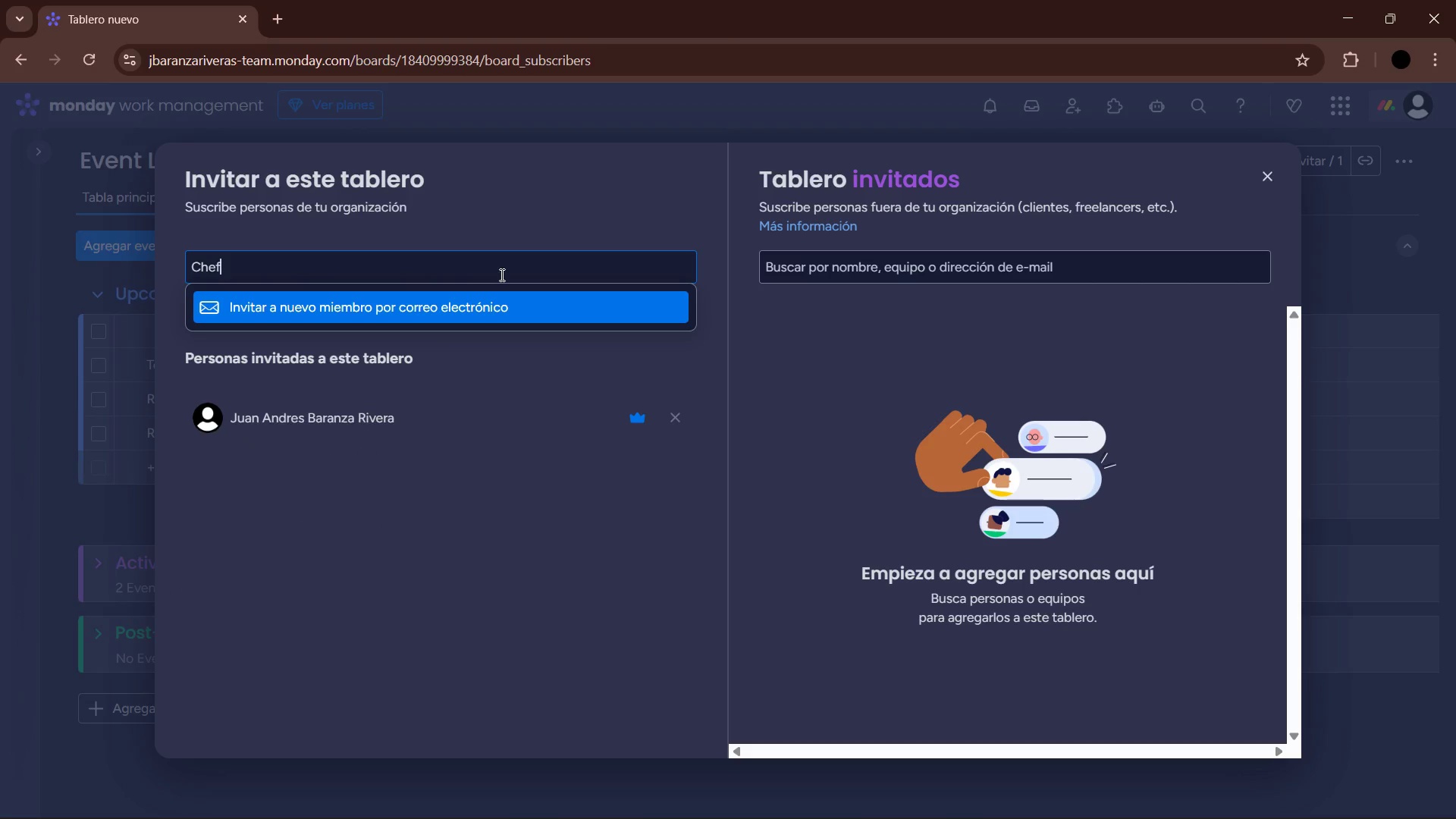 
key(Alt+Control+Q)
 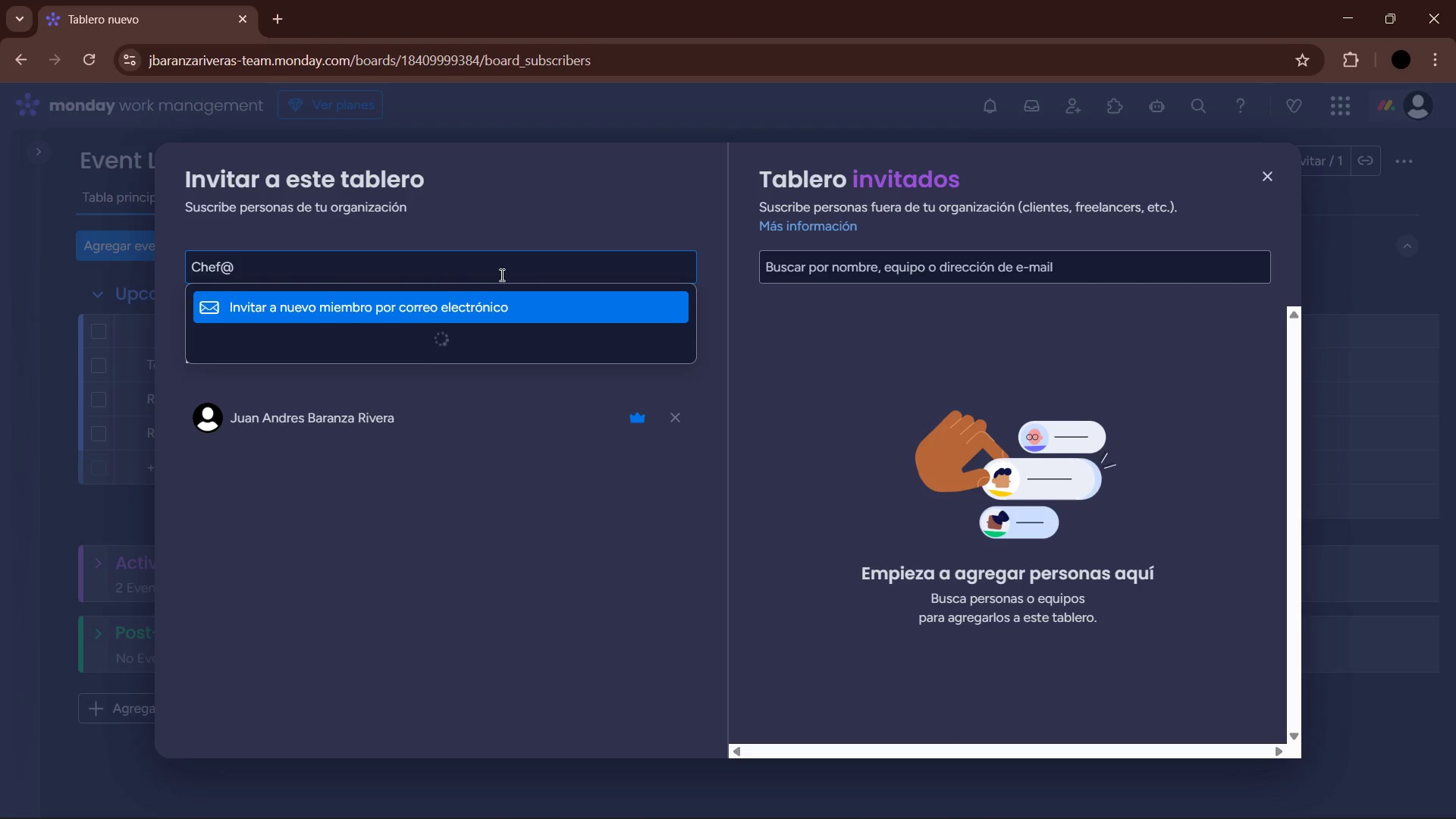 
type(example.com)
 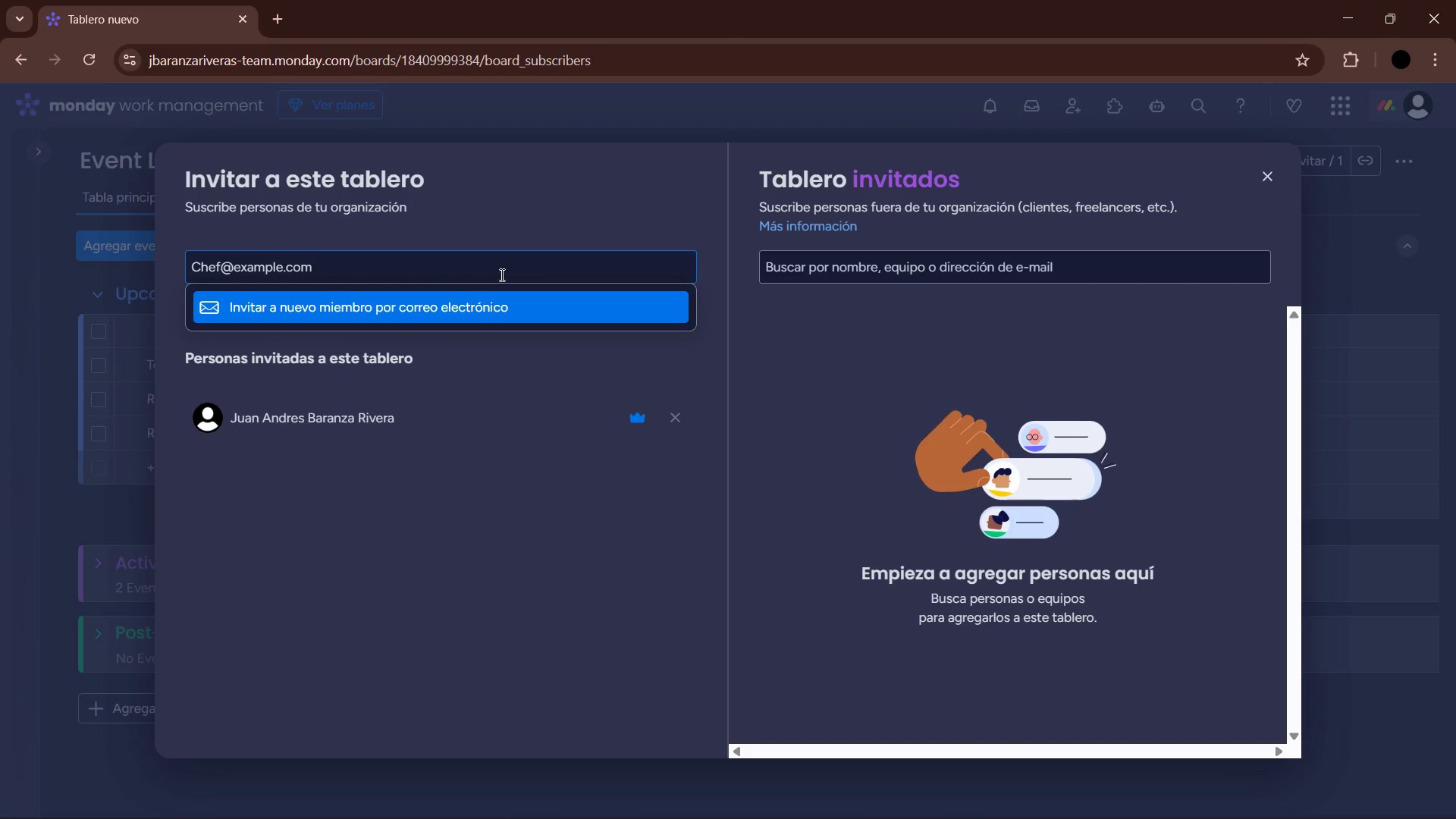 
key(Enter)
 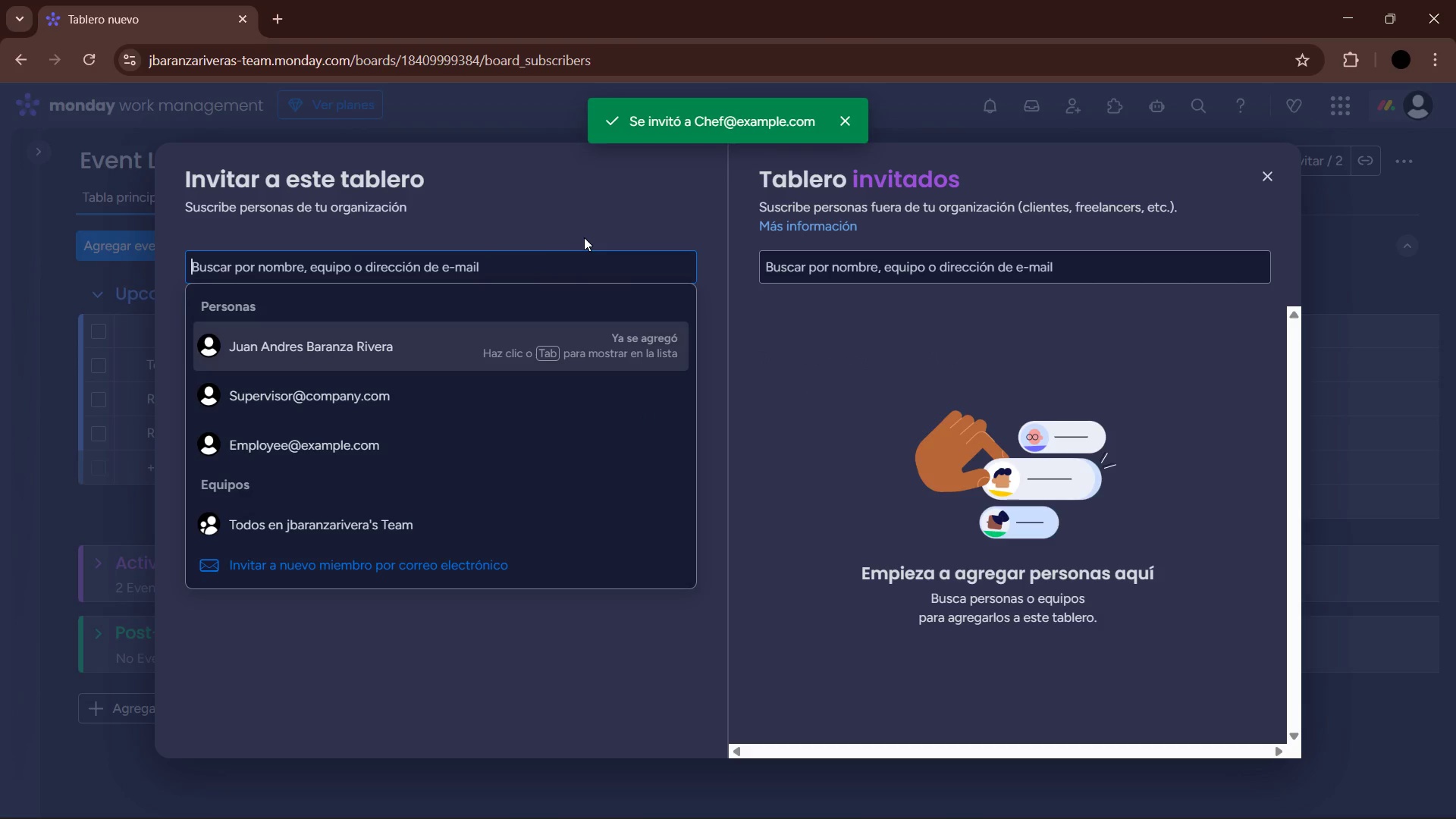 
left_click([618, 221])
 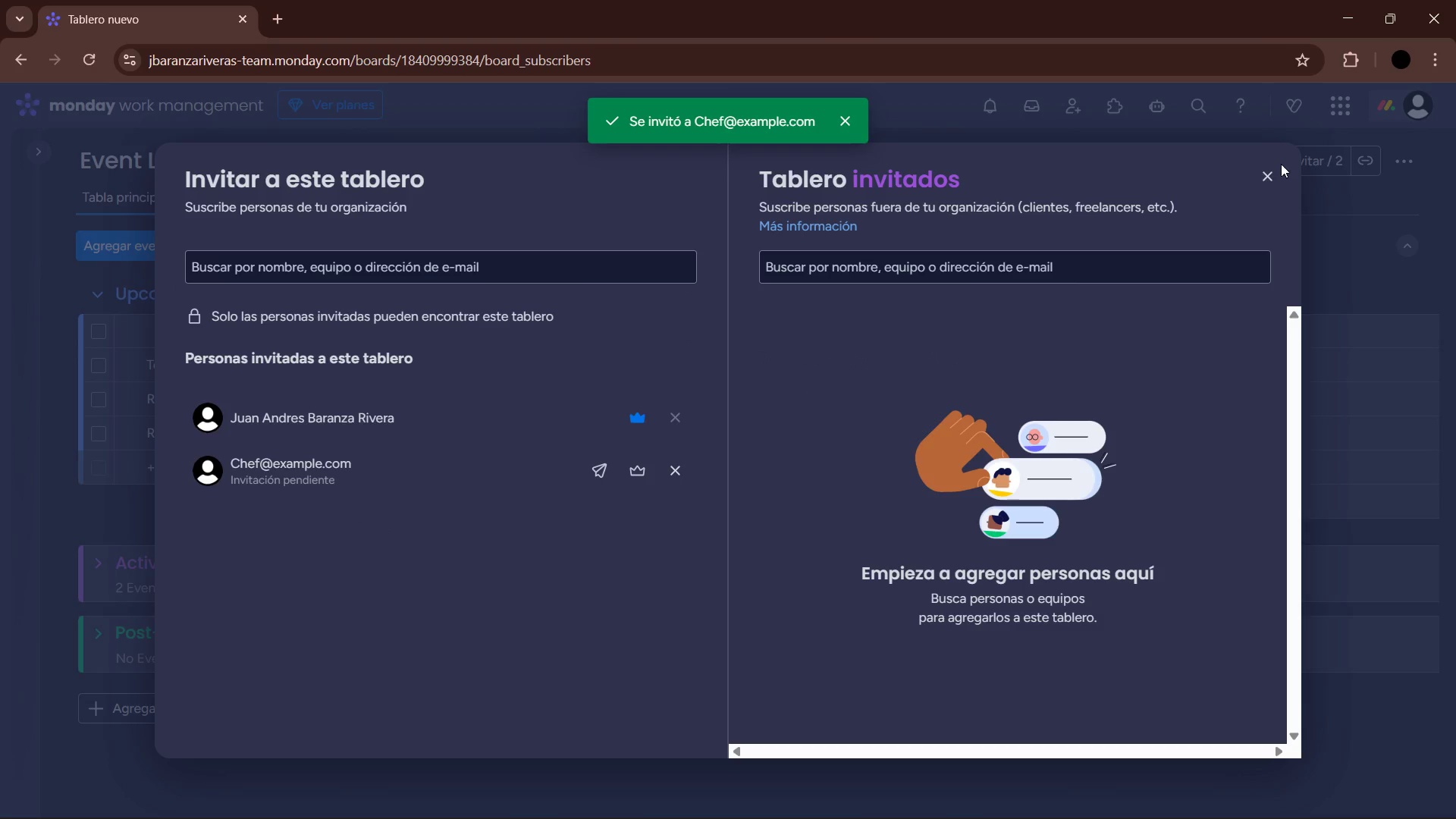 
left_click([1260, 184])
 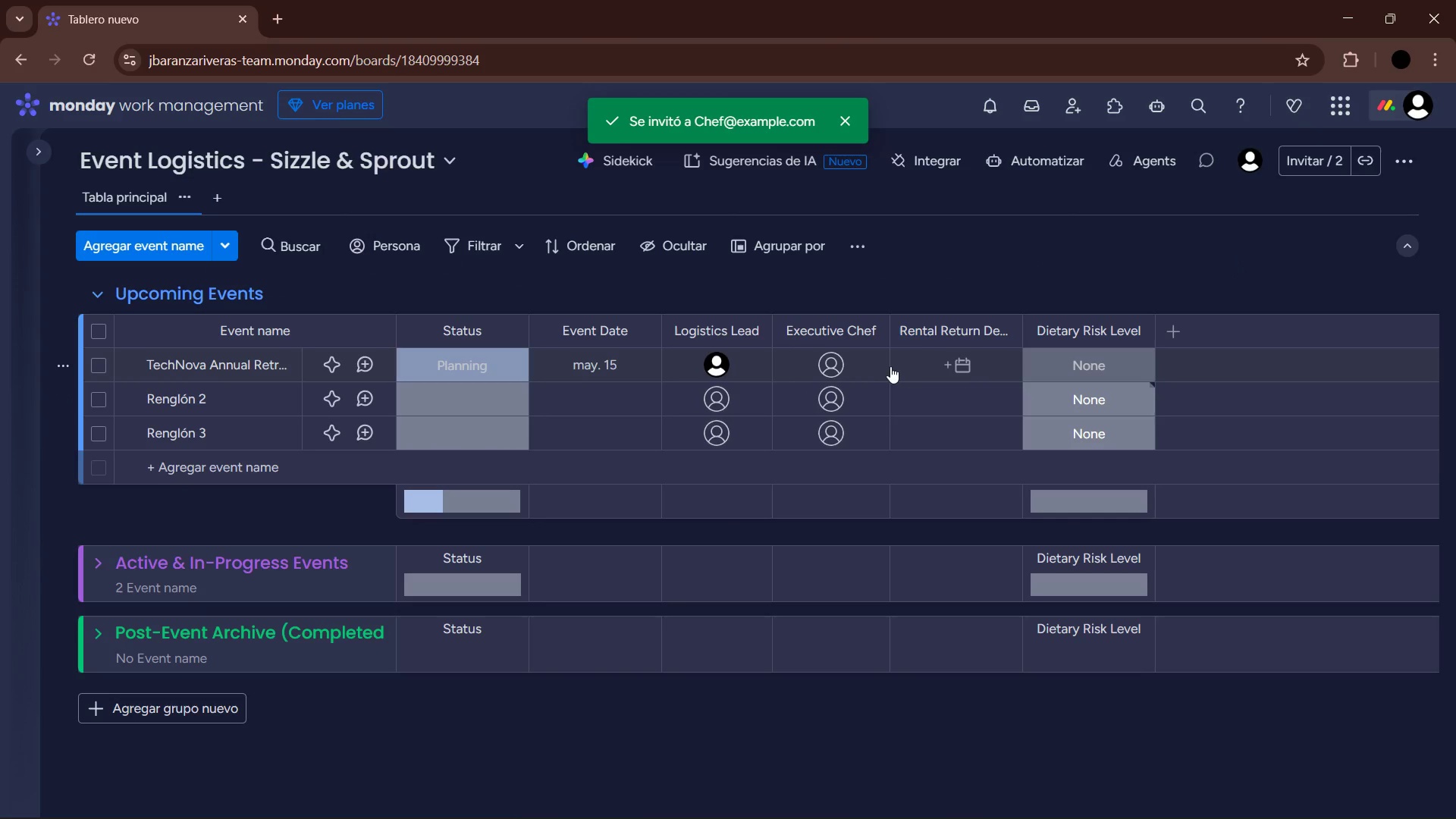 
left_click([828, 360])
 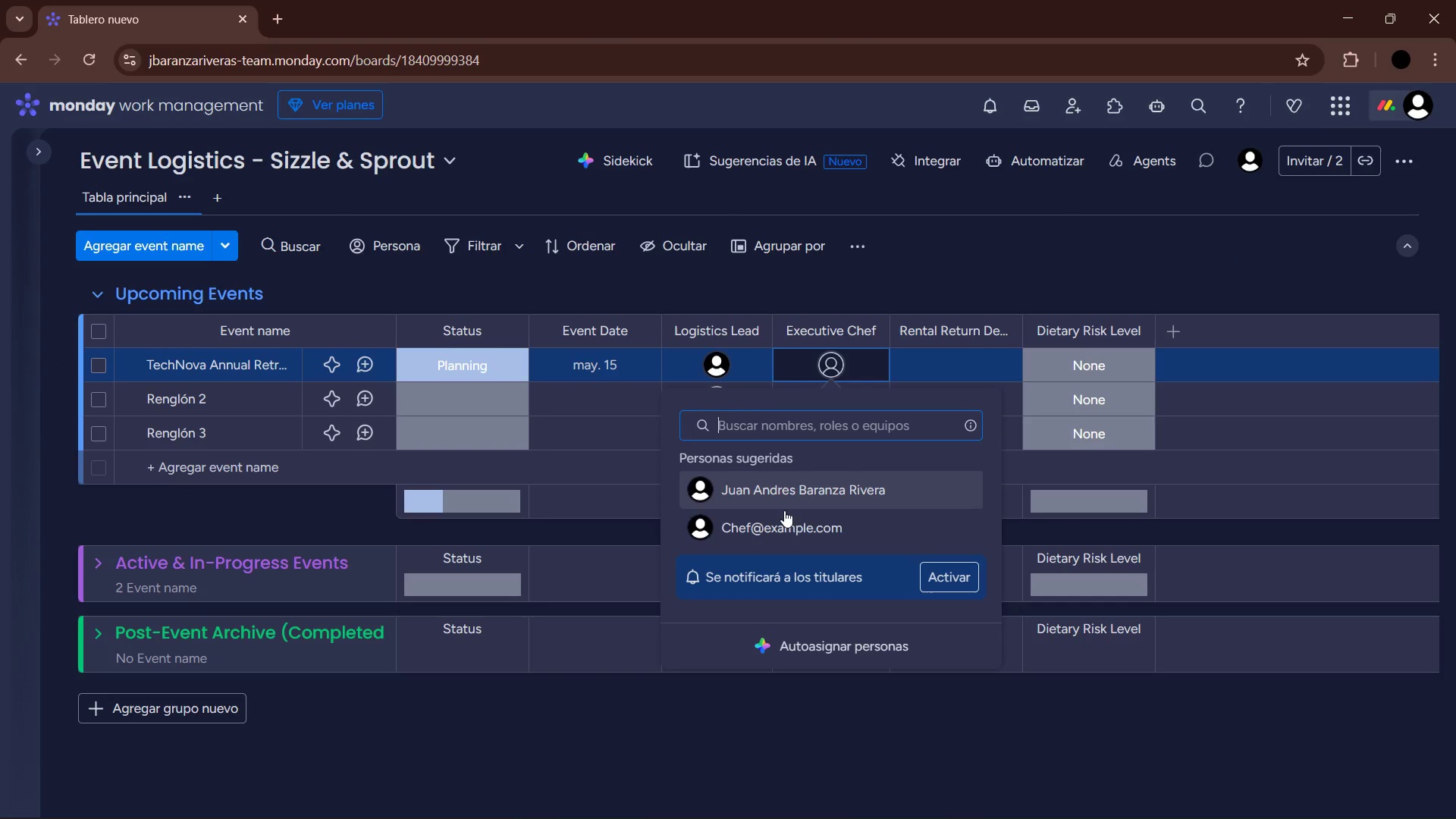 
left_click([787, 529])
 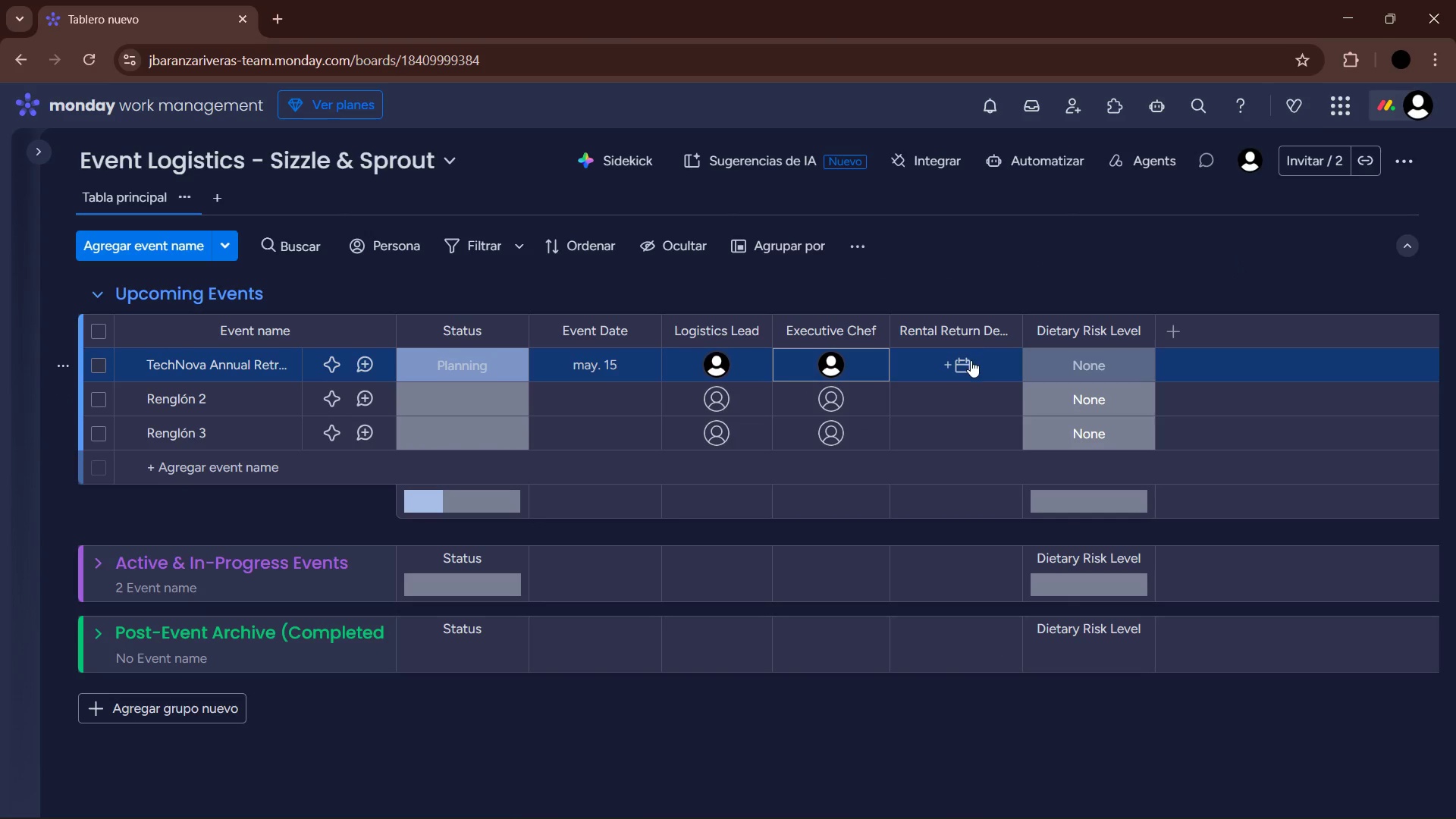 
left_click([967, 362])
 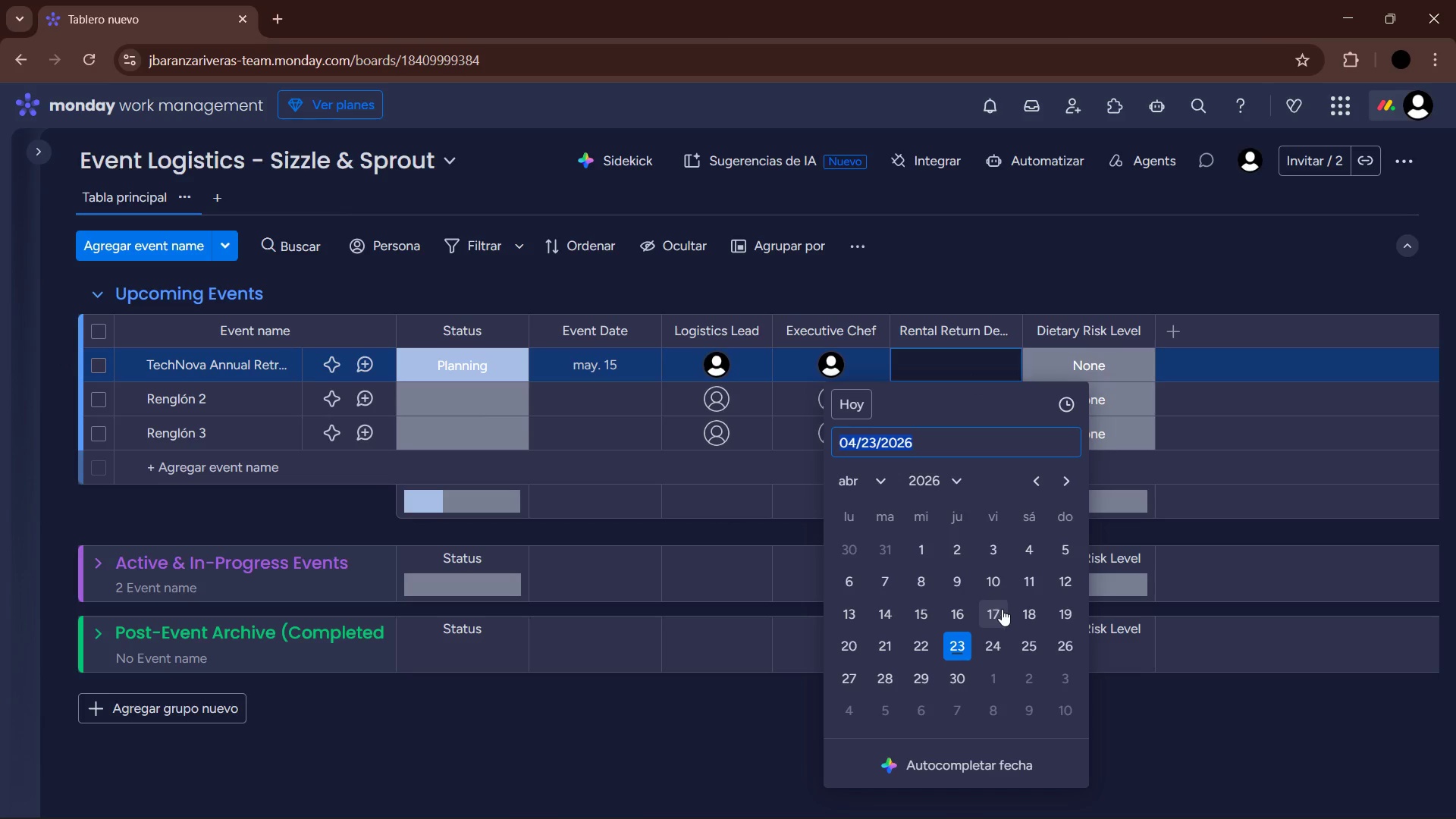 
left_click([876, 474])
 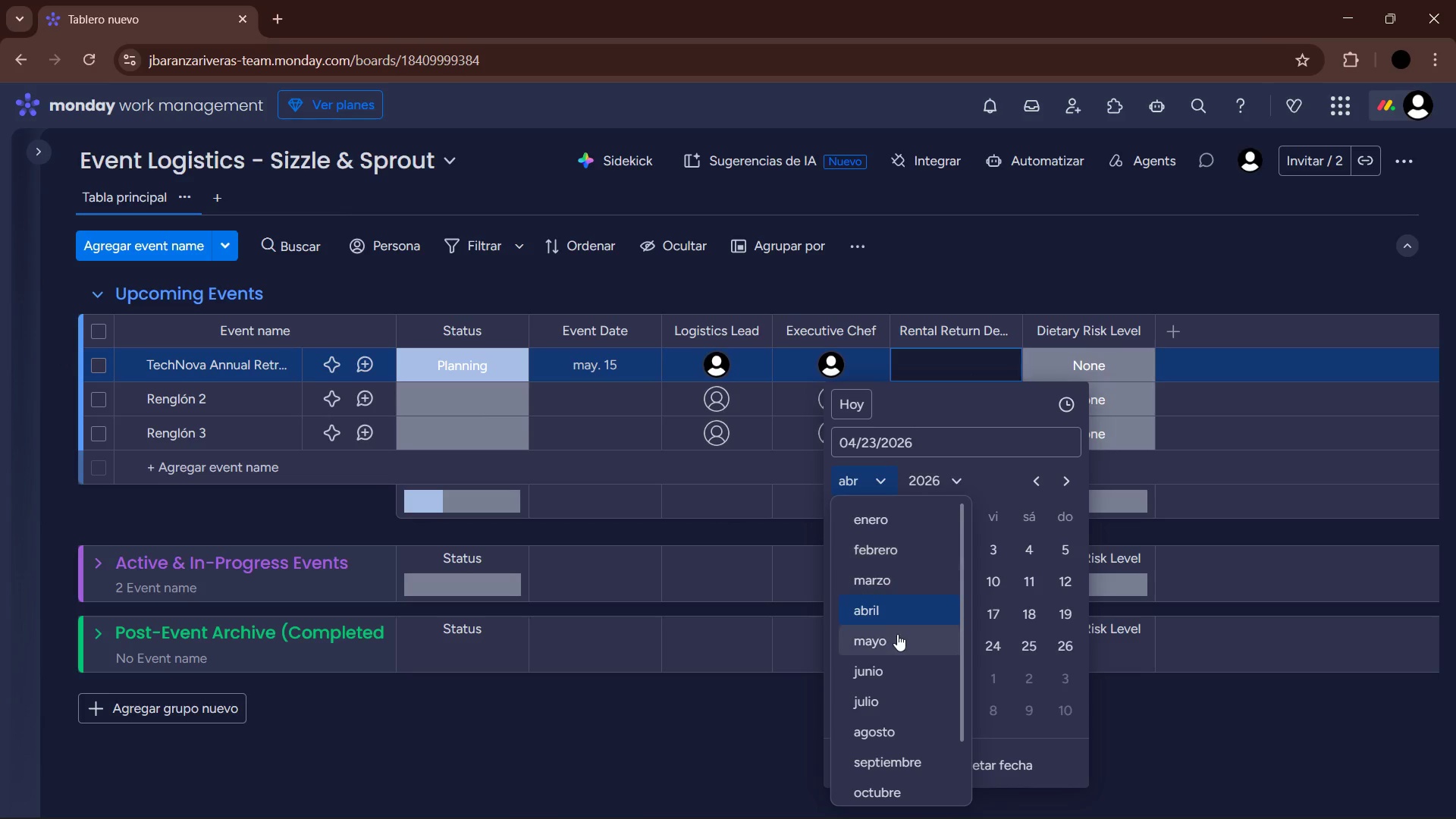 
left_click([897, 636])
 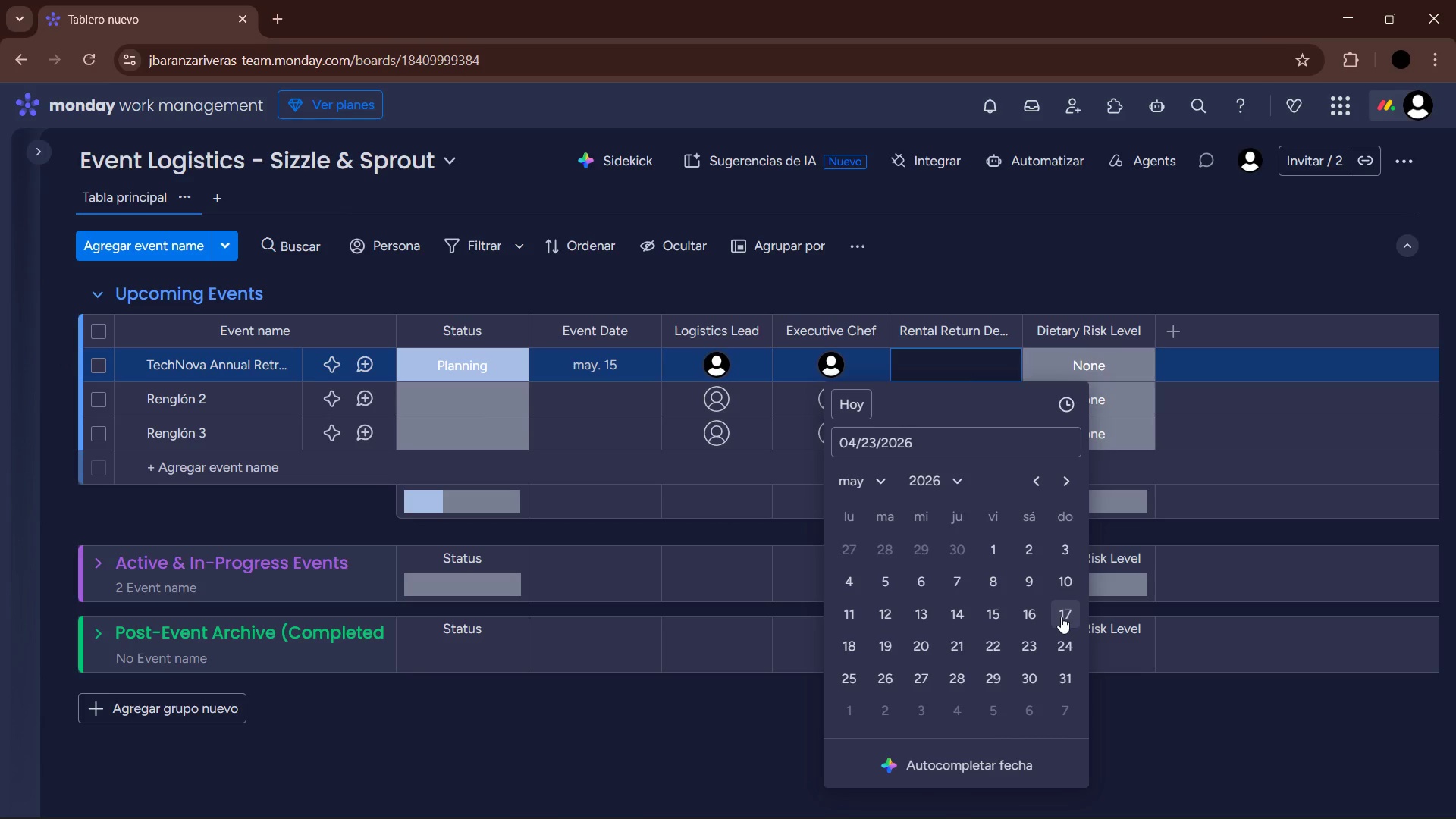 
left_click([1065, 617])
 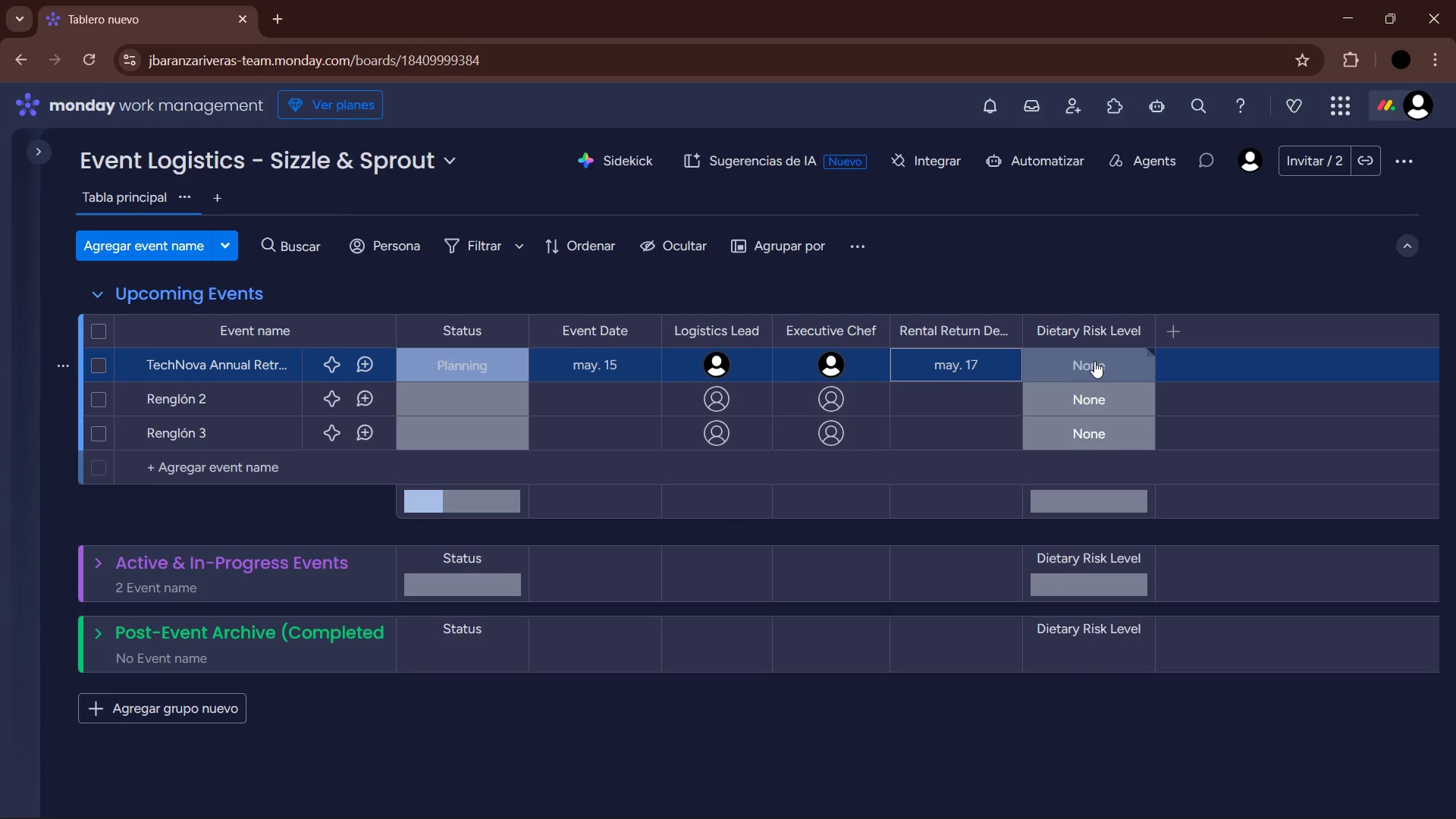 
left_click([1094, 361])
 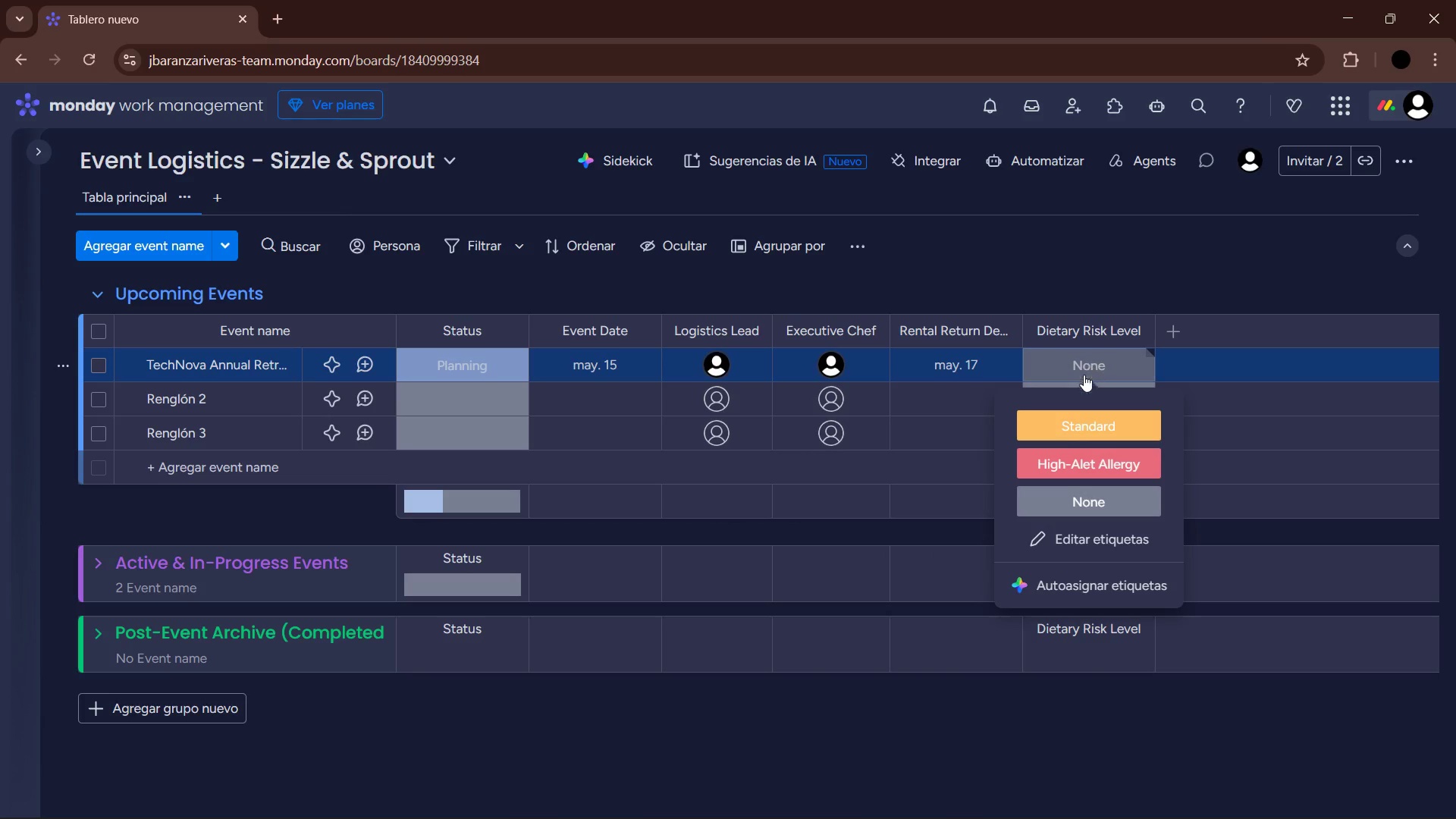 
left_click([1095, 466])
 